 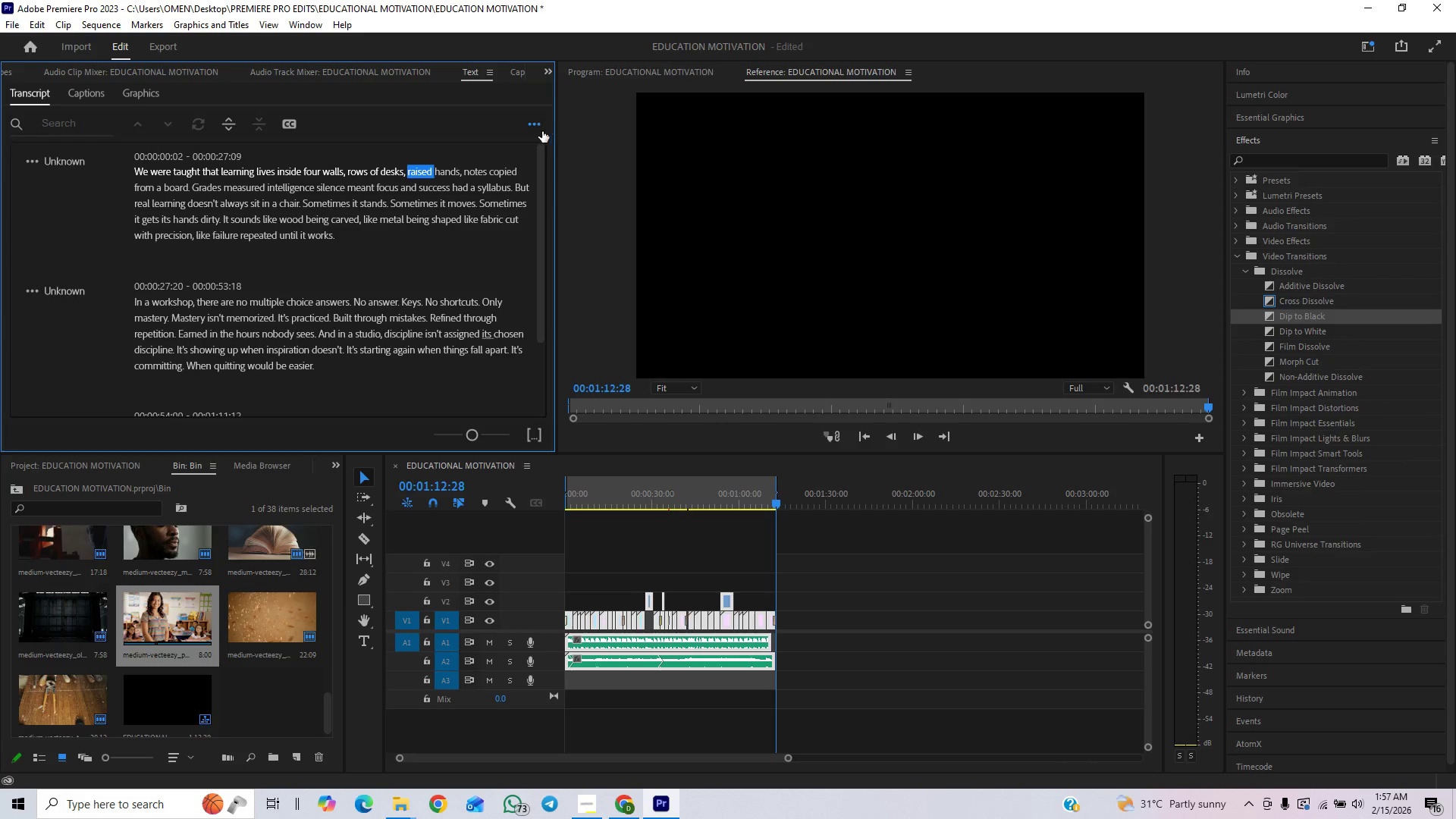 
left_click([504, 180])
 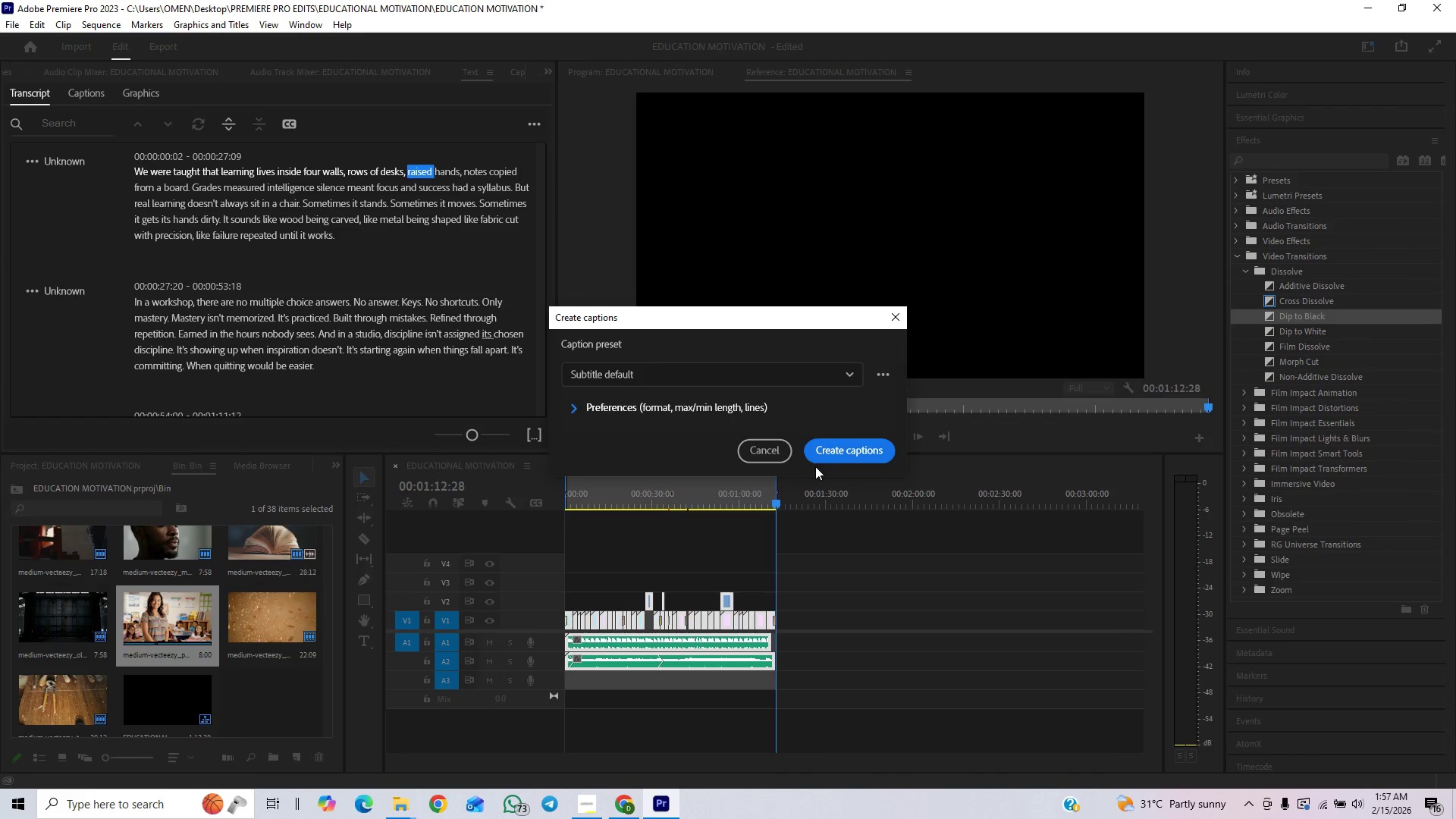 
left_click([842, 449])
 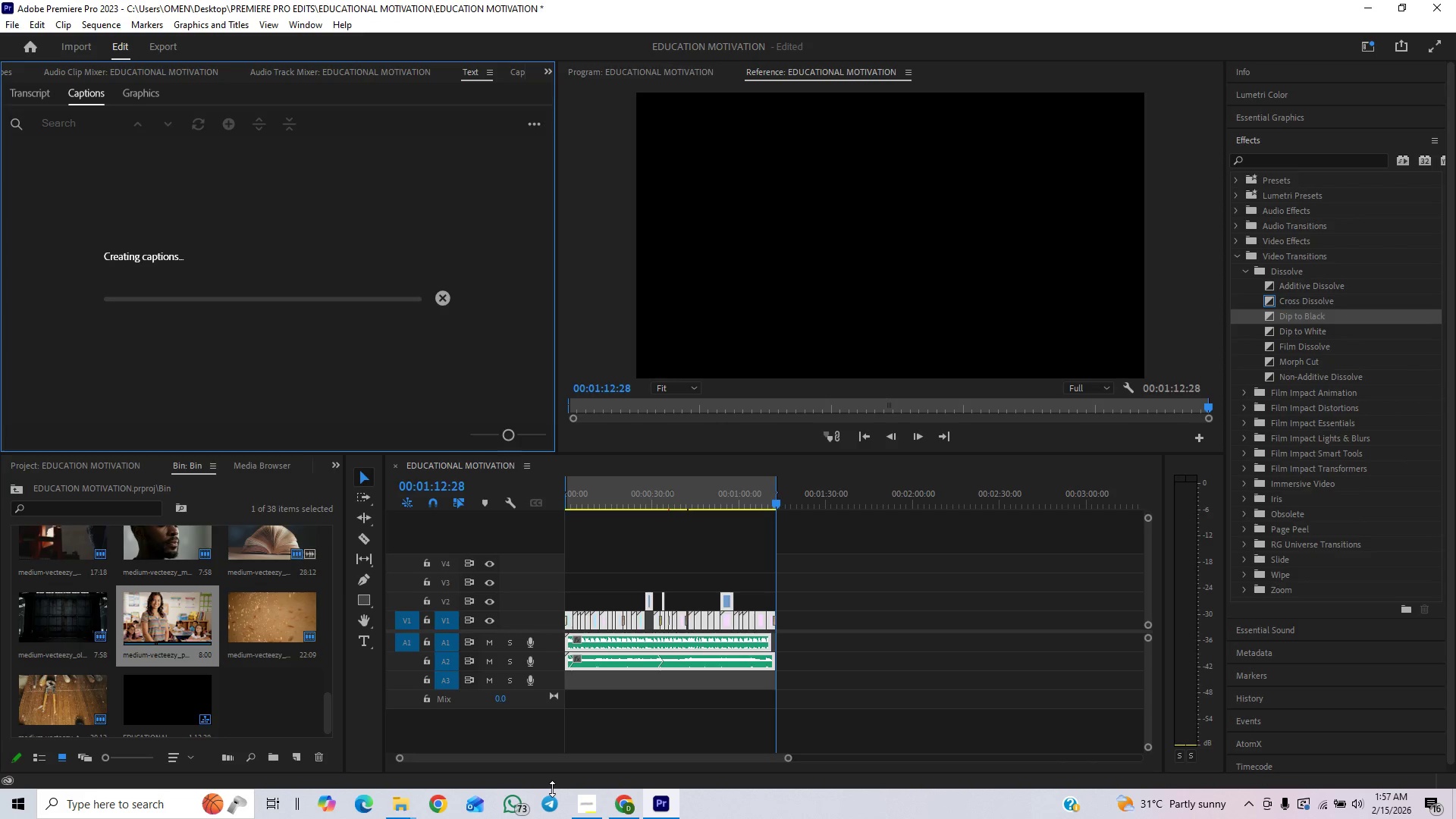 
wait(20.78)
 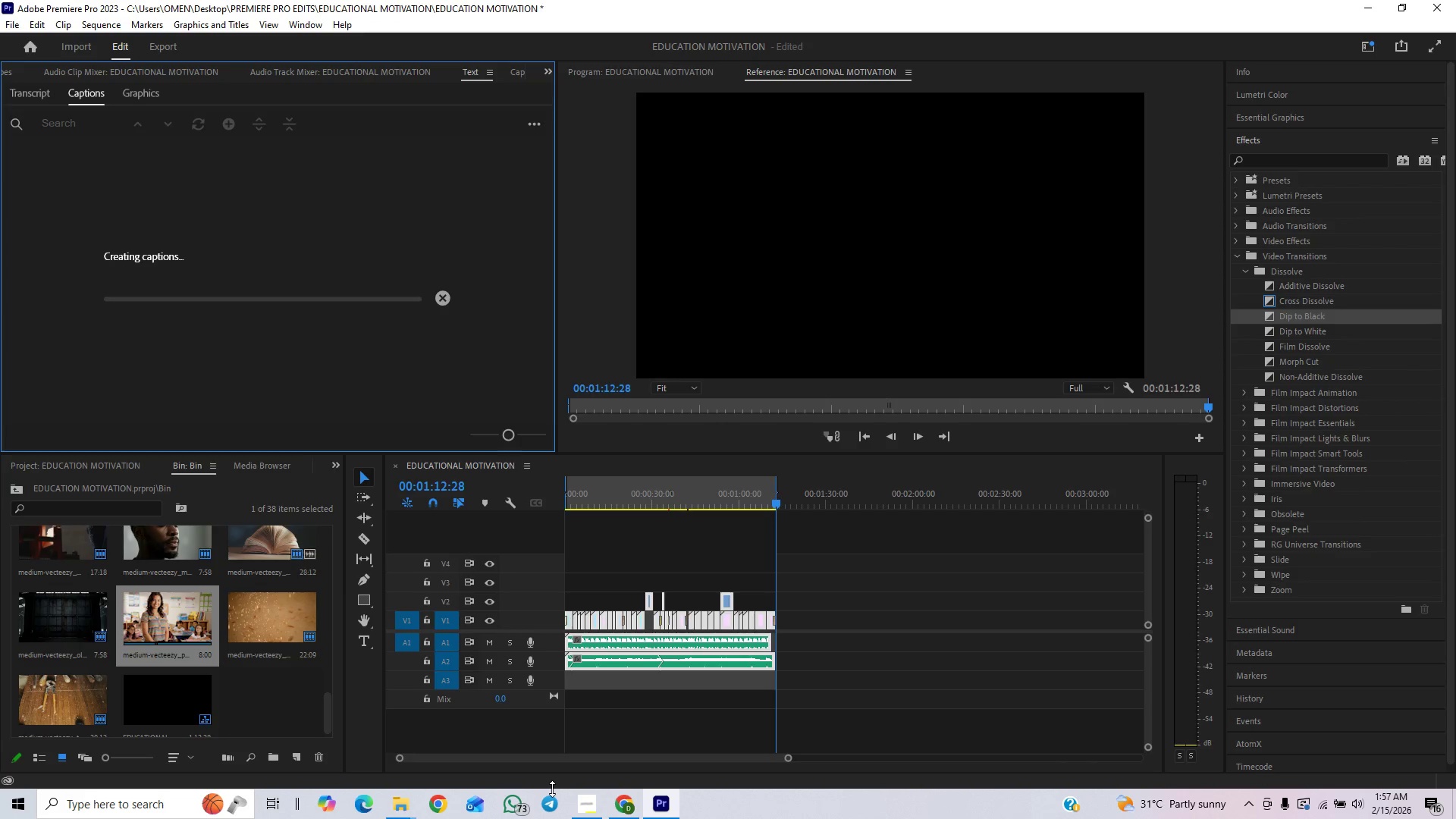 
left_click_drag(start_coordinate=[790, 759], to_coordinate=[744, 773])
 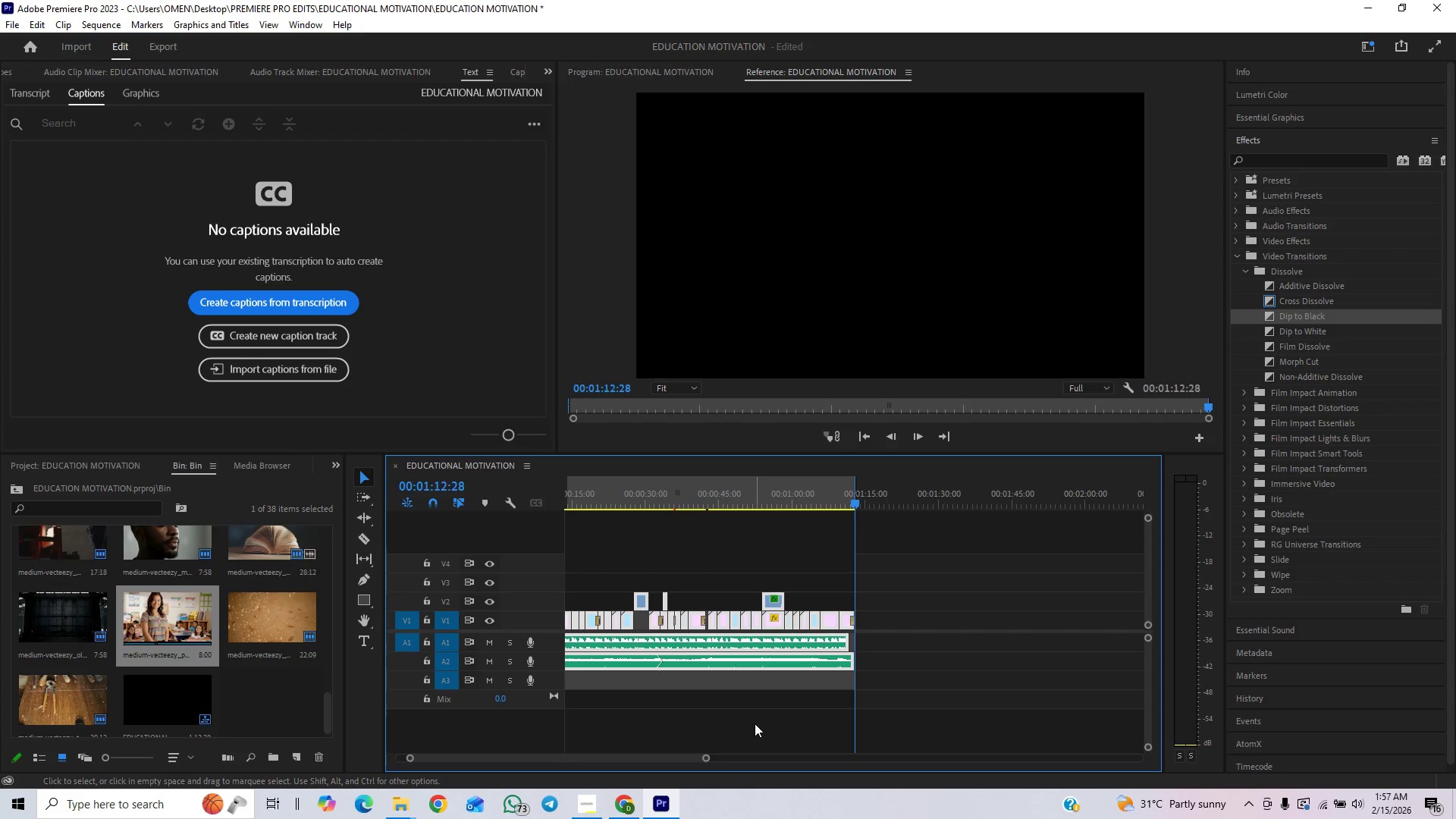 
key(Control+ControlLeft)
 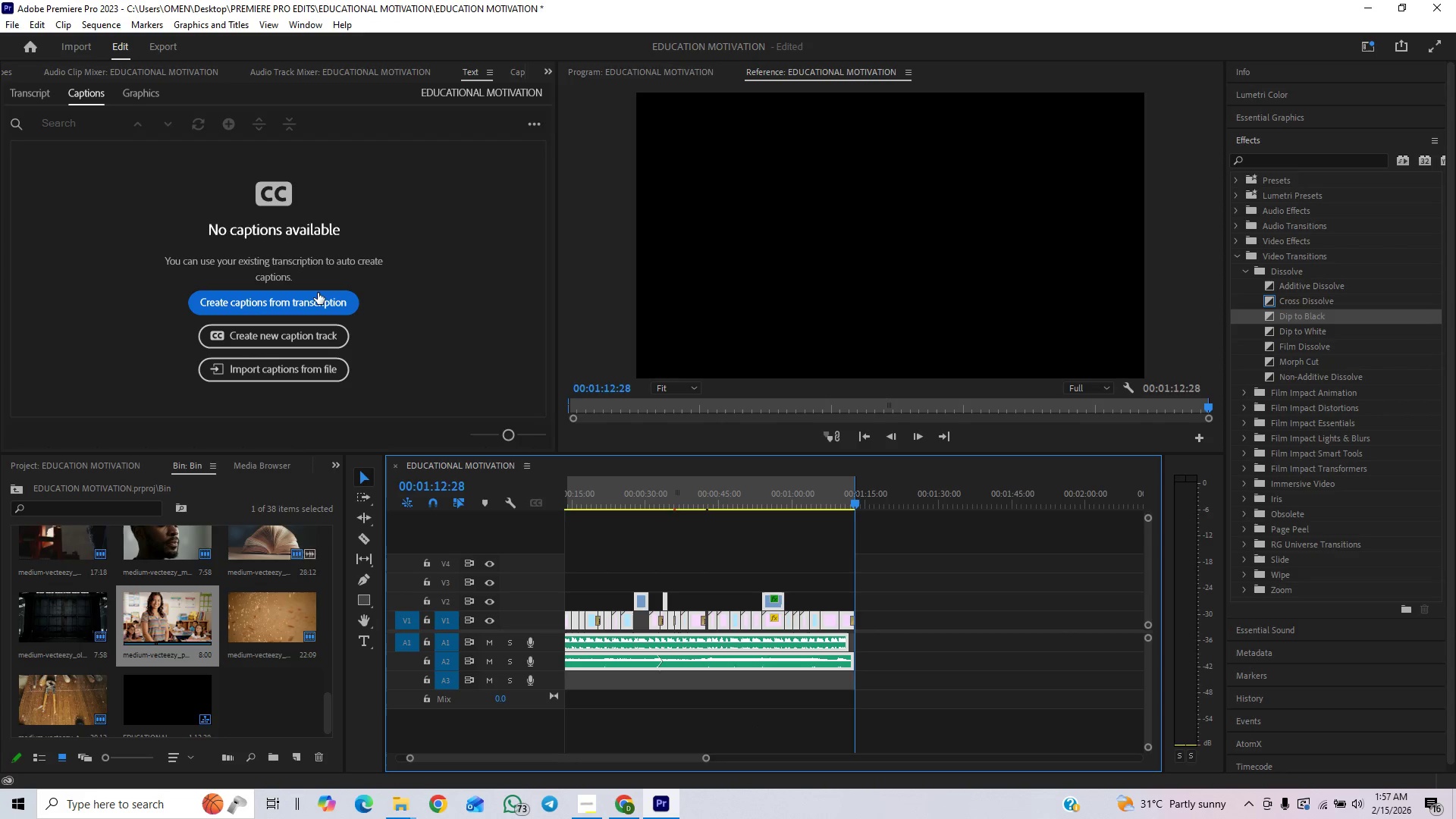 
left_click([311, 303])
 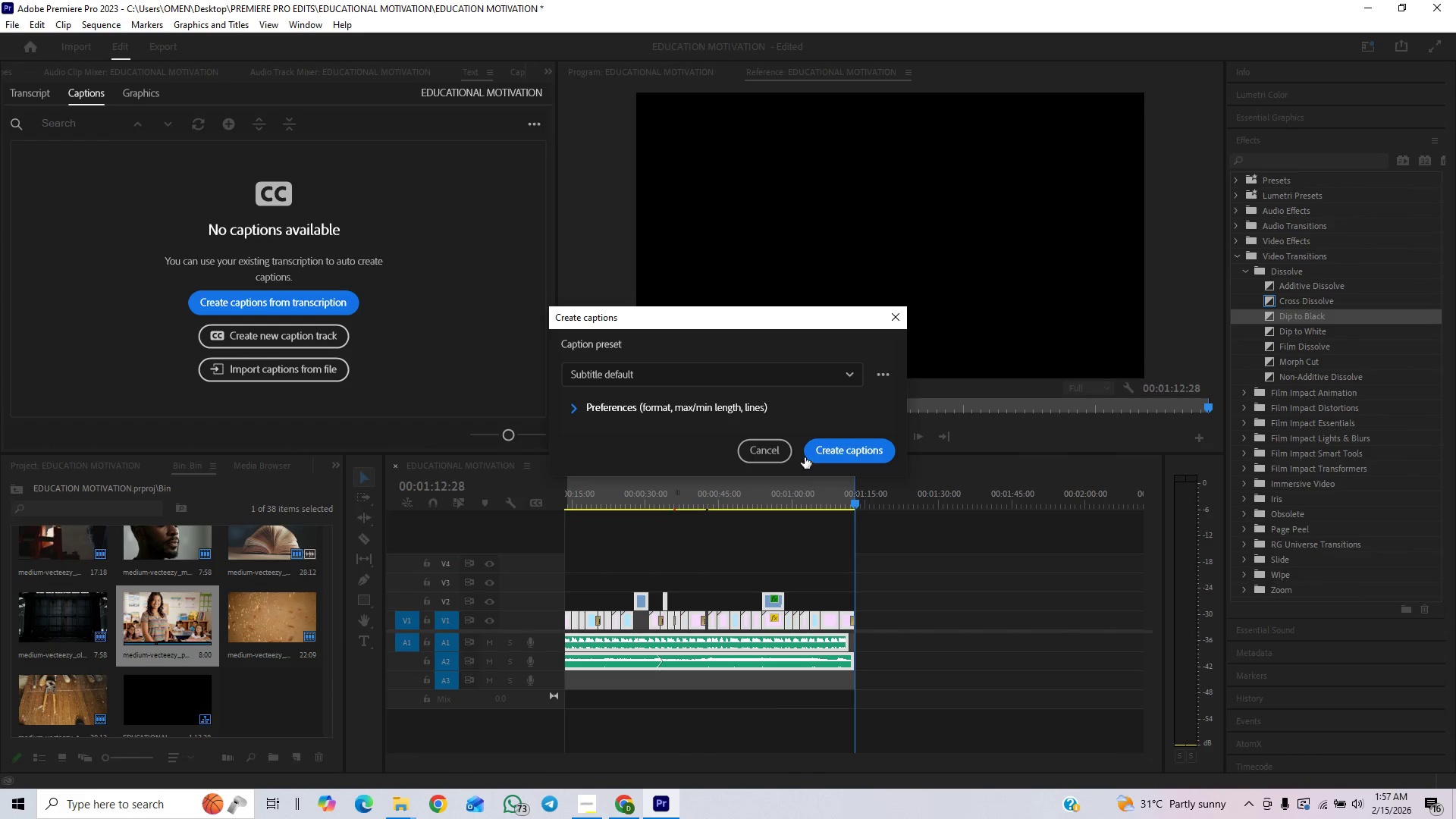 
left_click([830, 459])
 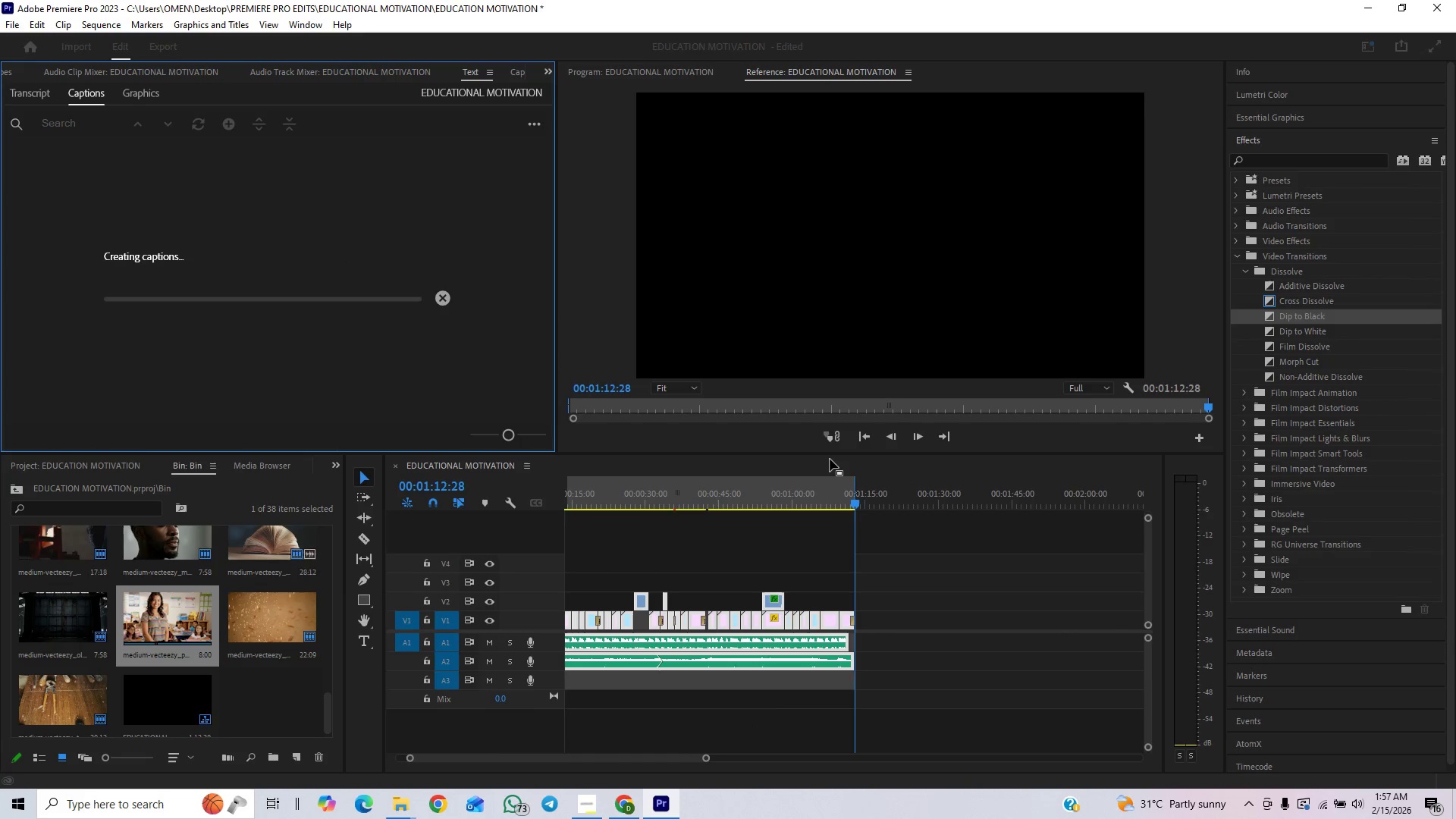 
key(Control+S)
 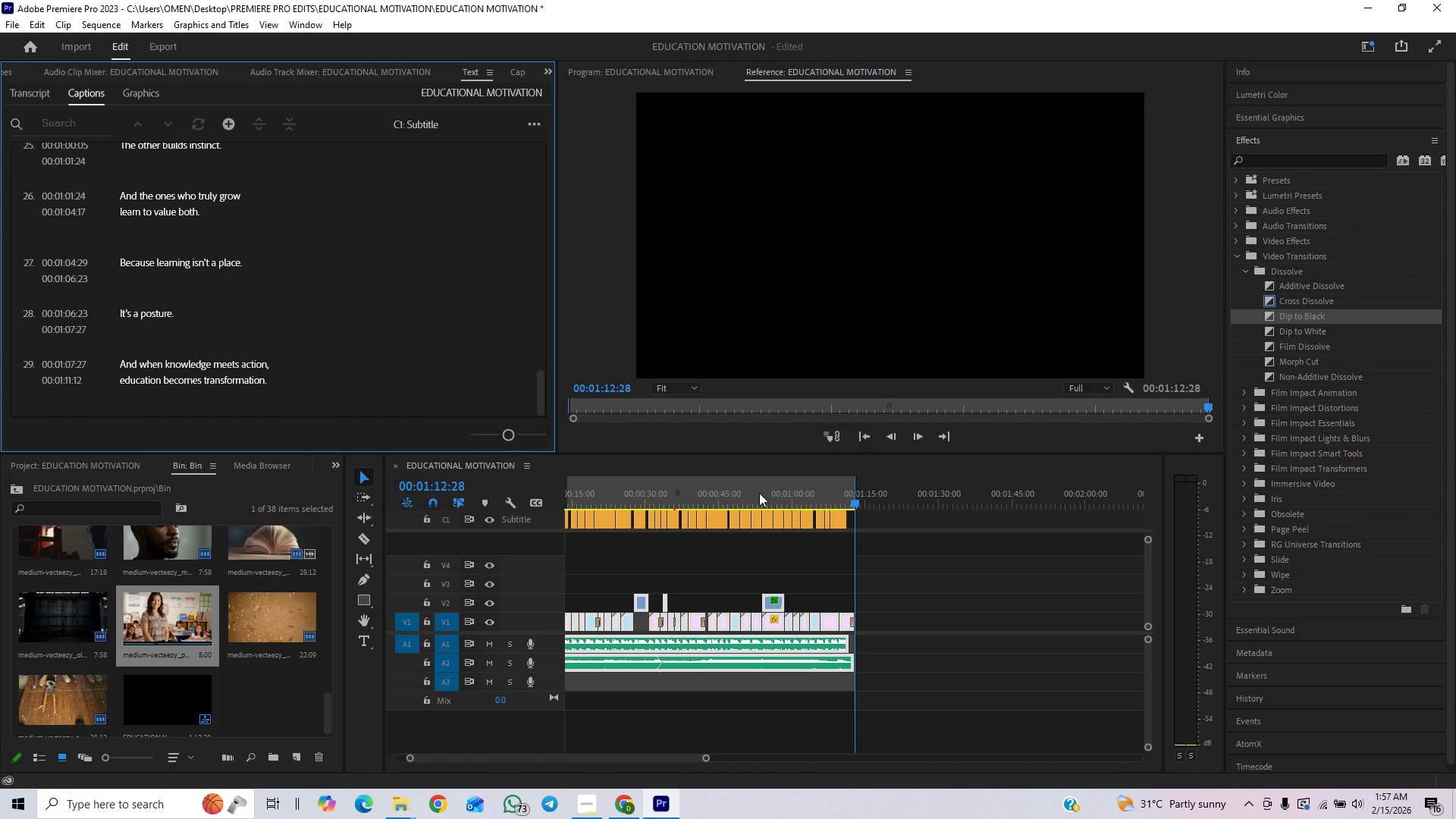 
left_click_drag(start_coordinate=[604, 497], to_coordinate=[453, 538])
 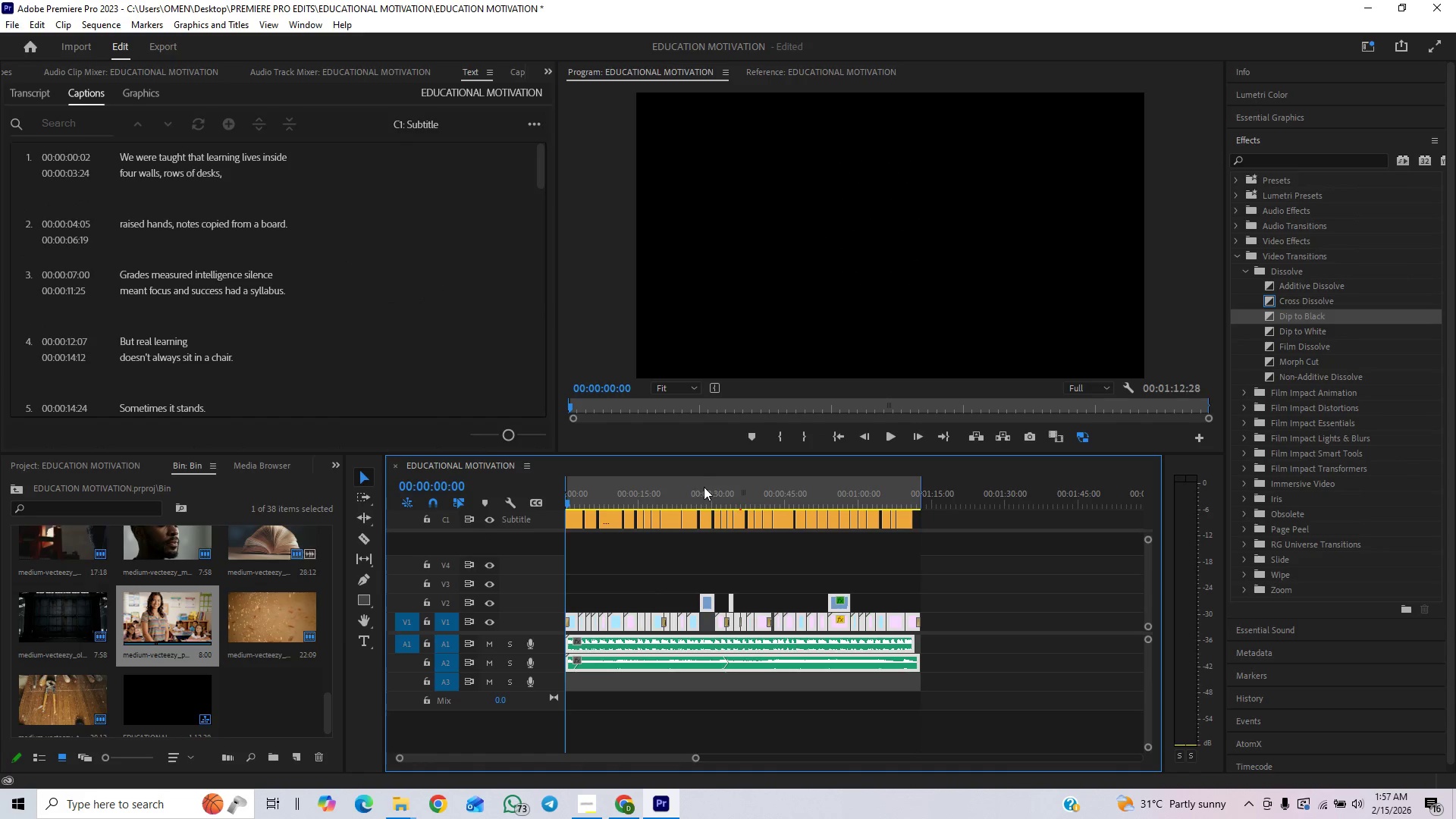 
key(Control+Backquote)
 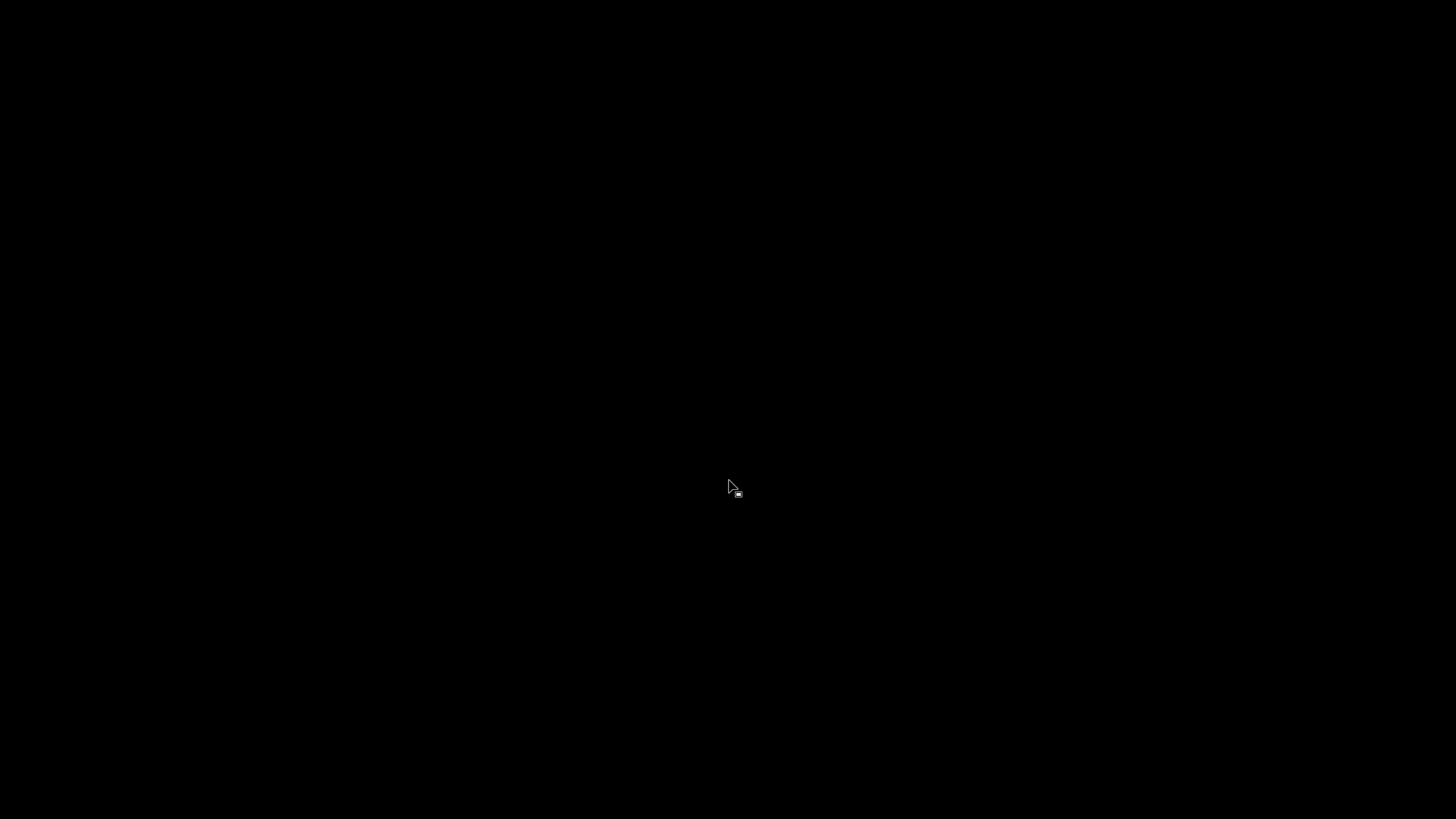 
key(Space)
 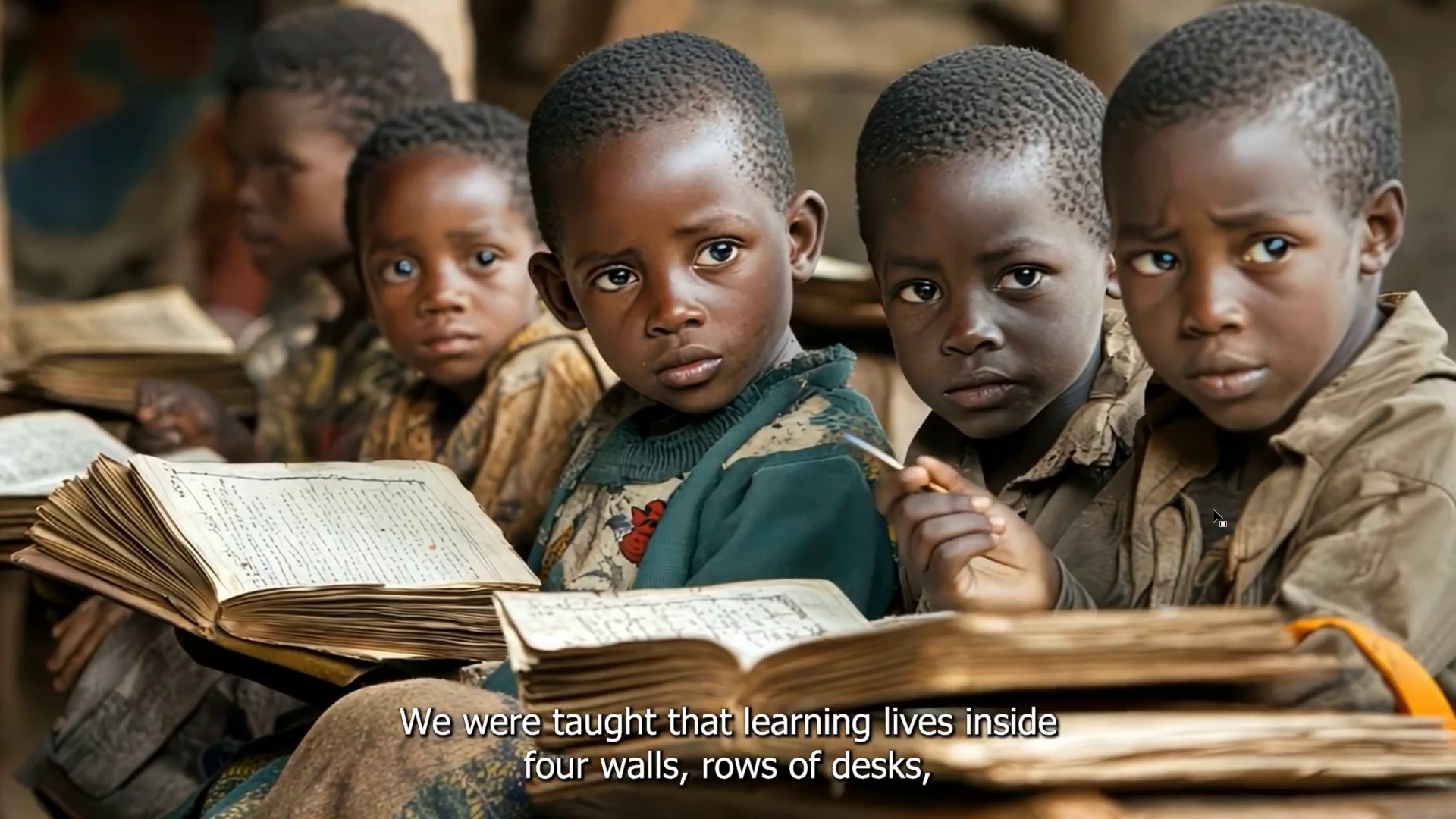 
wait(8.92)
 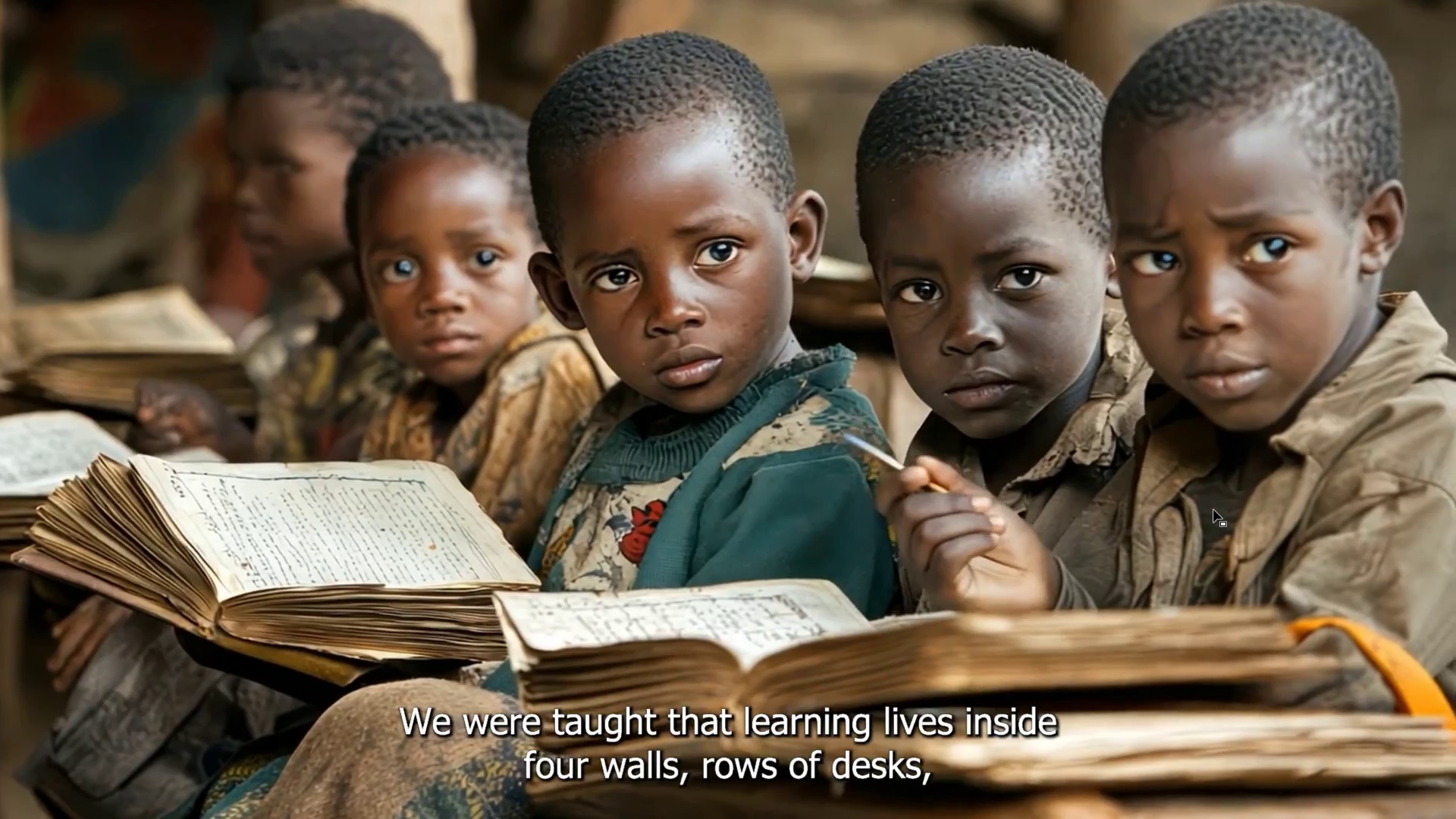 
key(Space)
 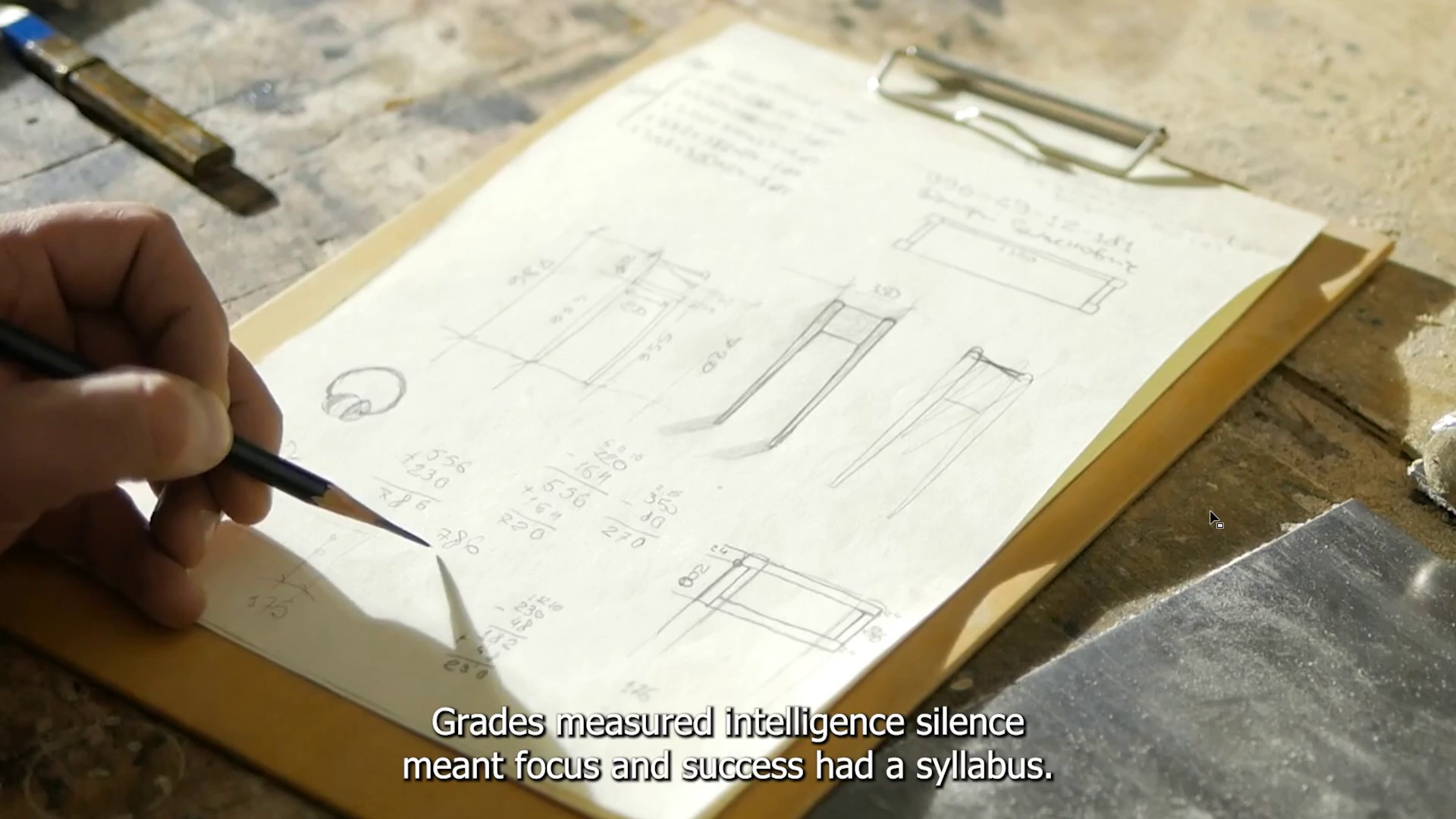 
key(Space)
 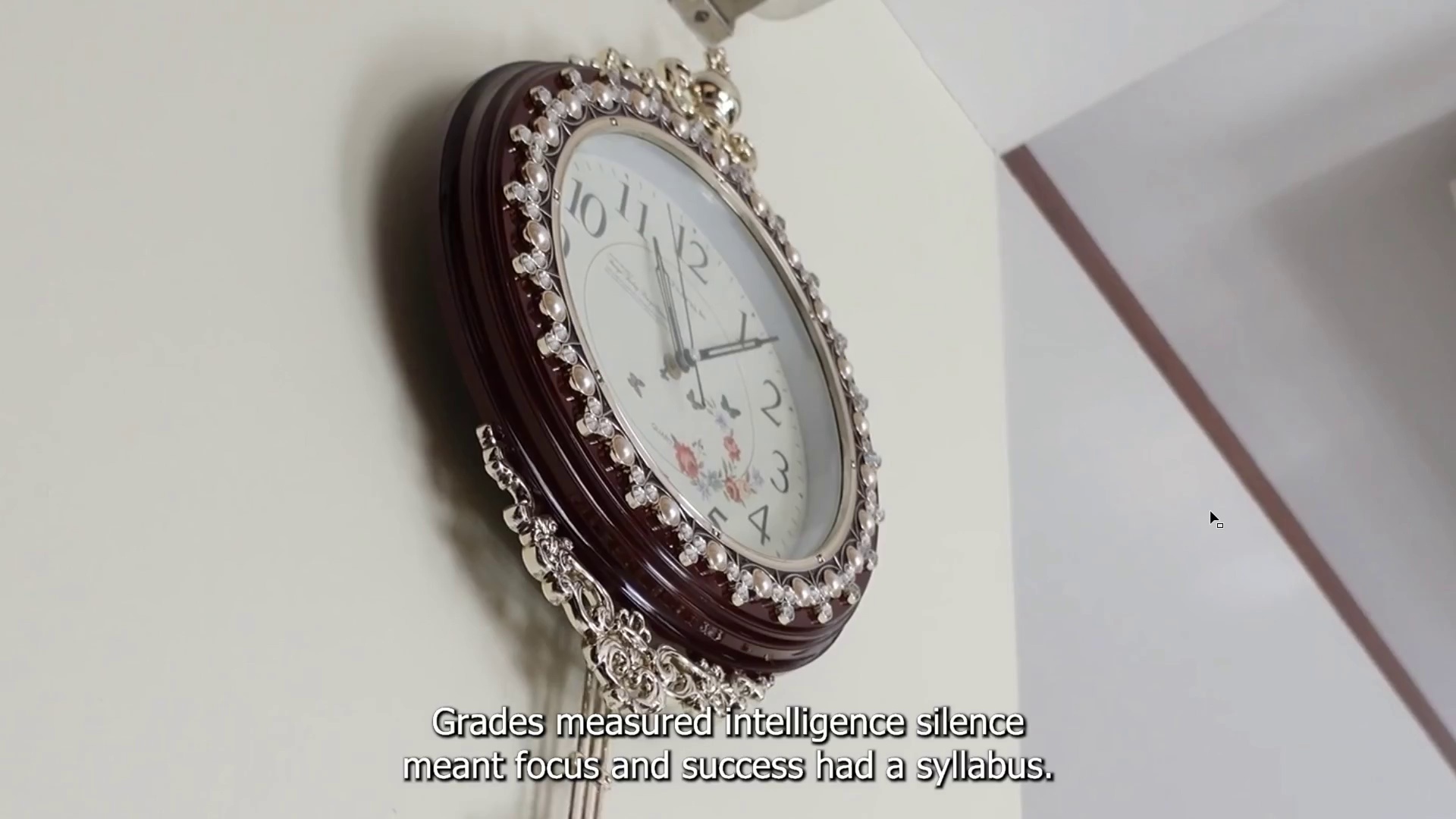 
key(Space)
 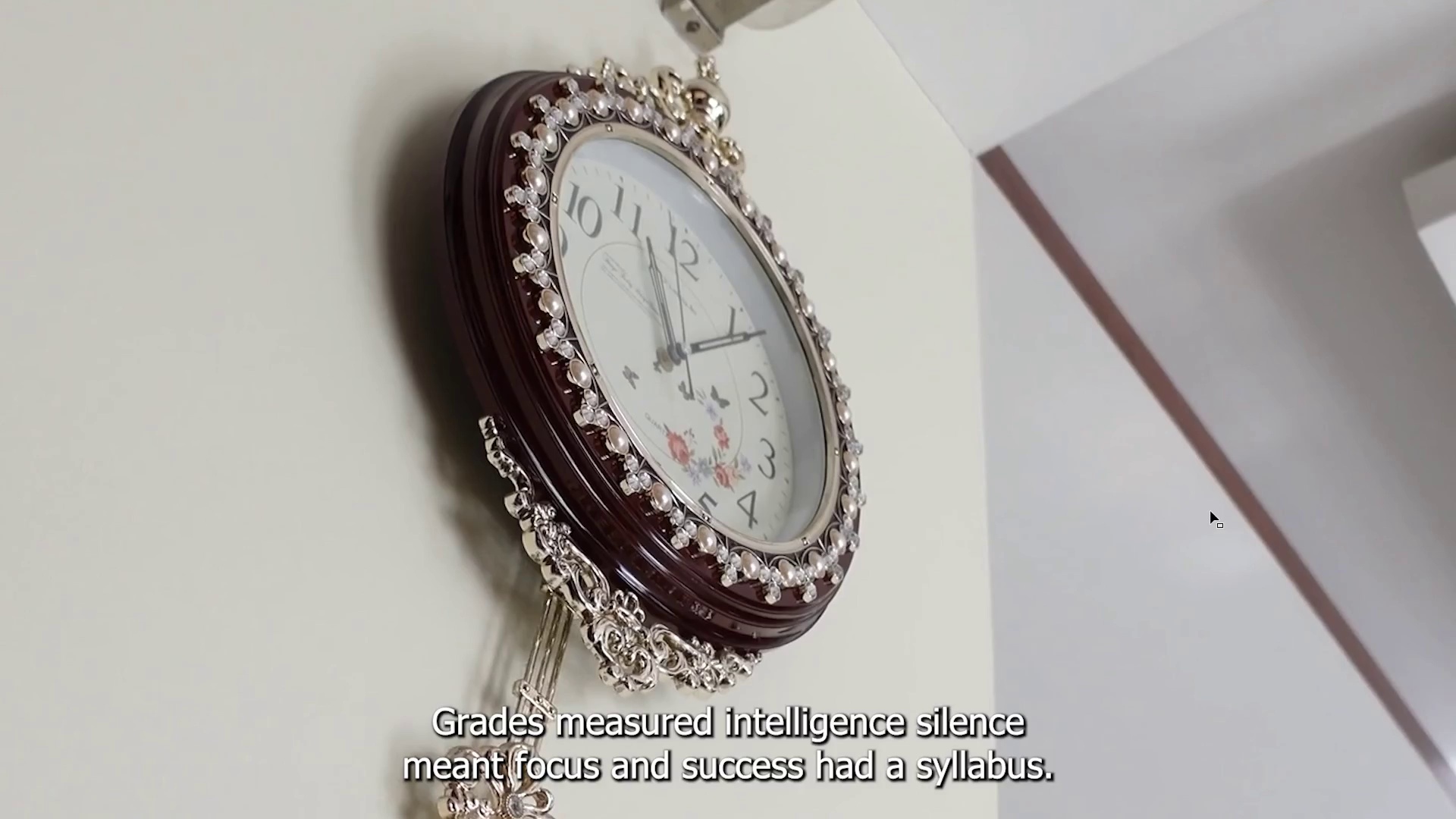 
key(Shift+ShiftLeft)
 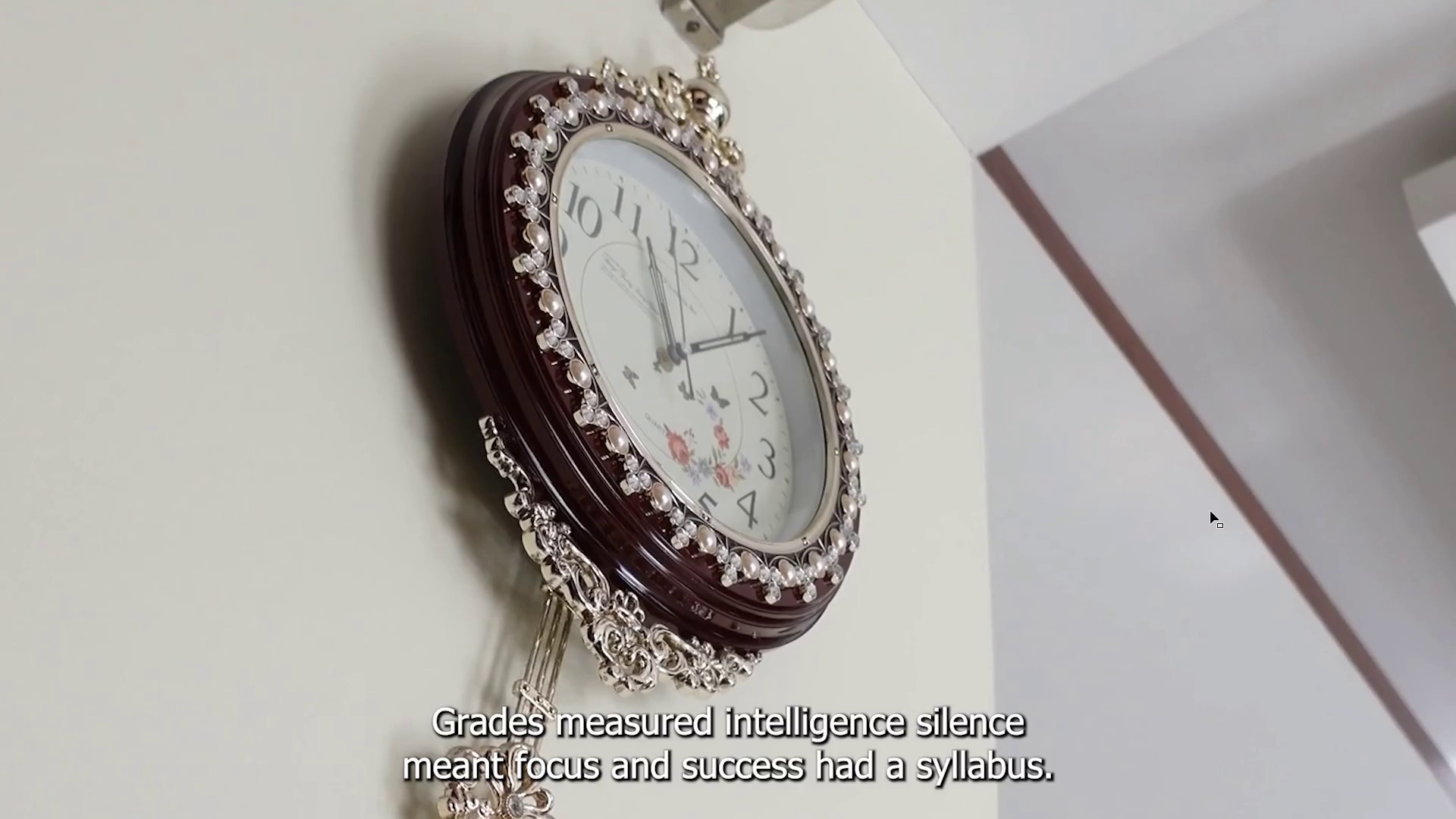 
key(Control+Backquote)
 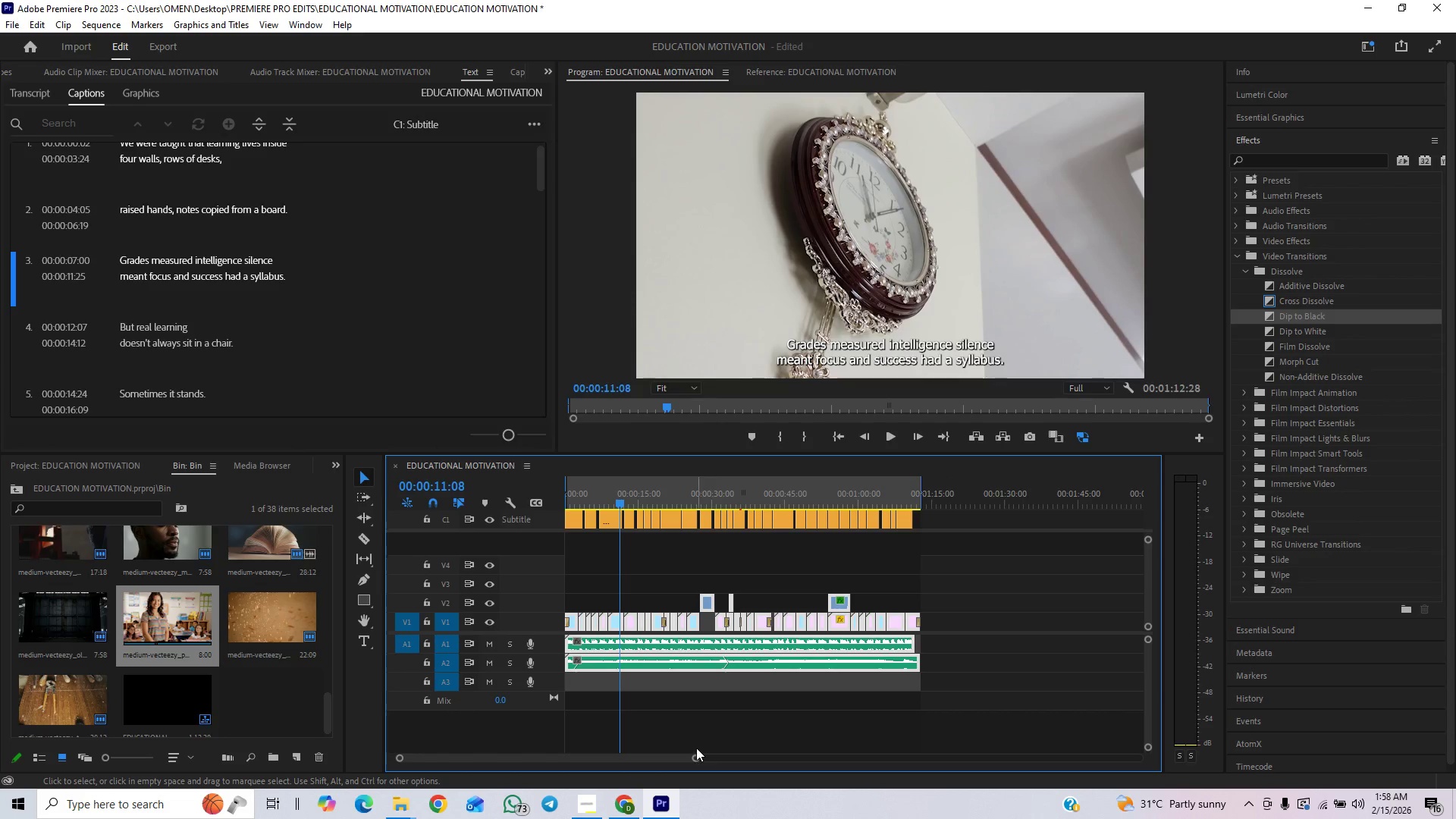 
left_click_drag(start_coordinate=[695, 761], to_coordinate=[594, 788])
 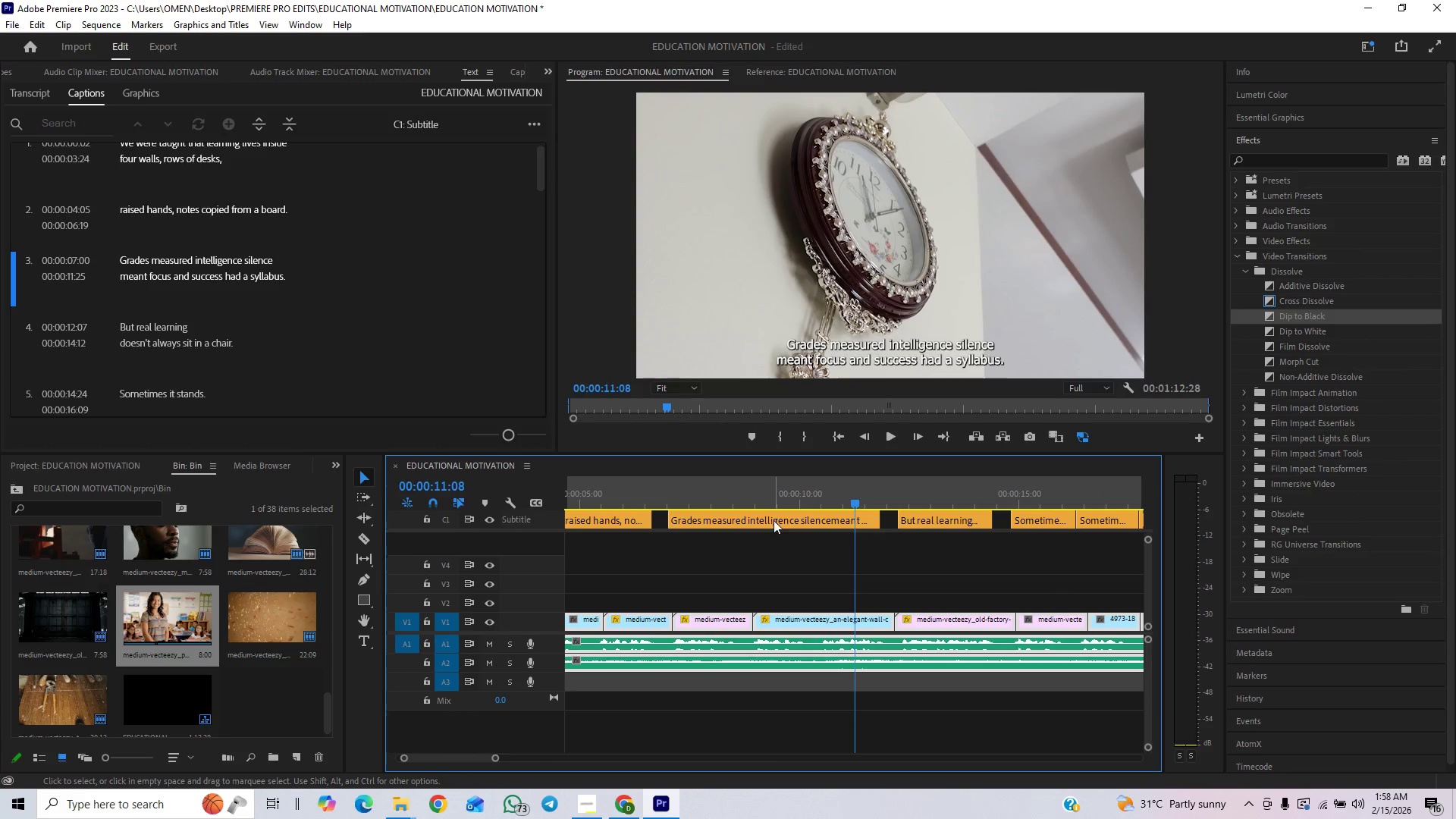 
left_click([774, 519])
 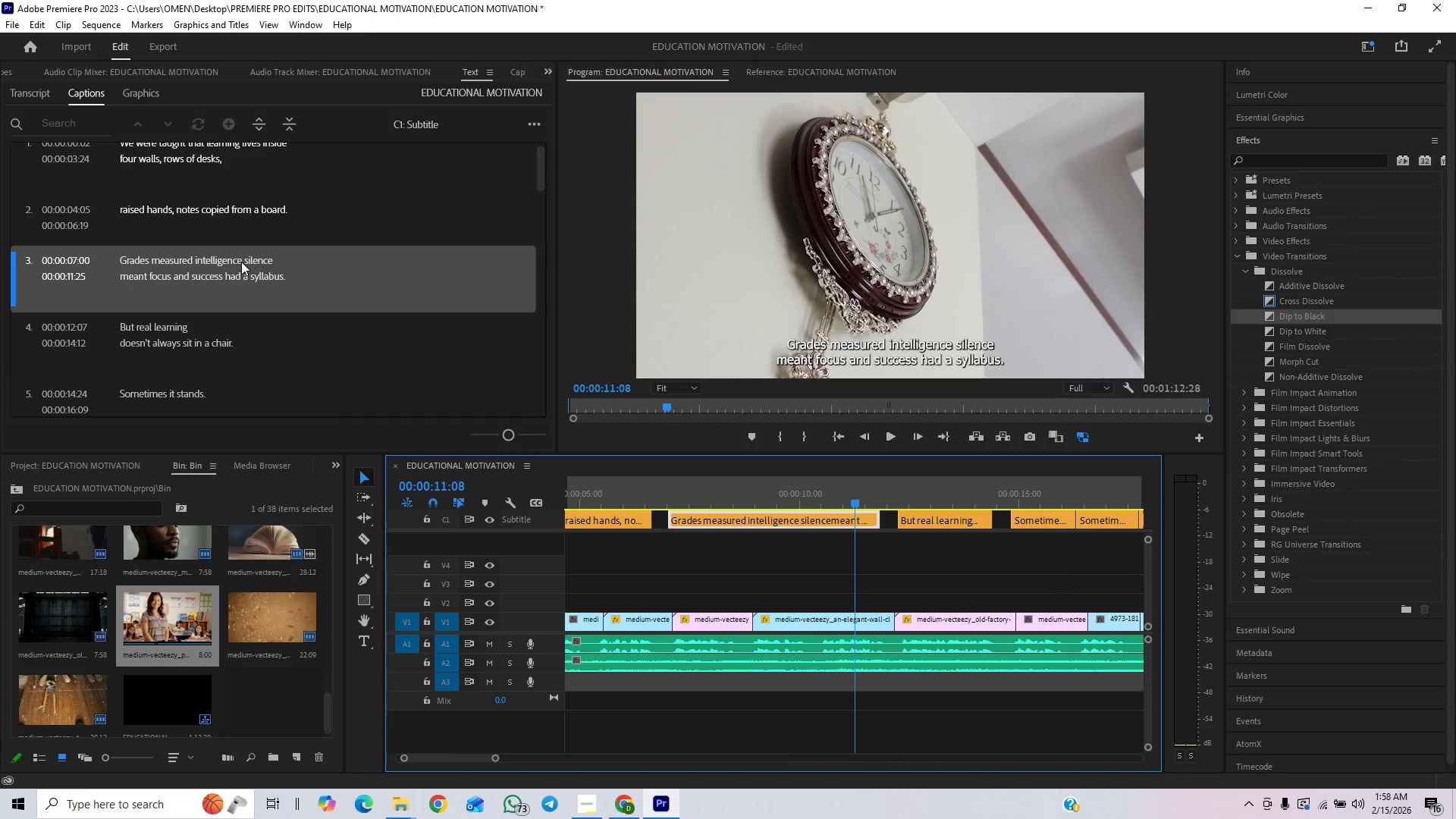 
double_click([241, 262])
 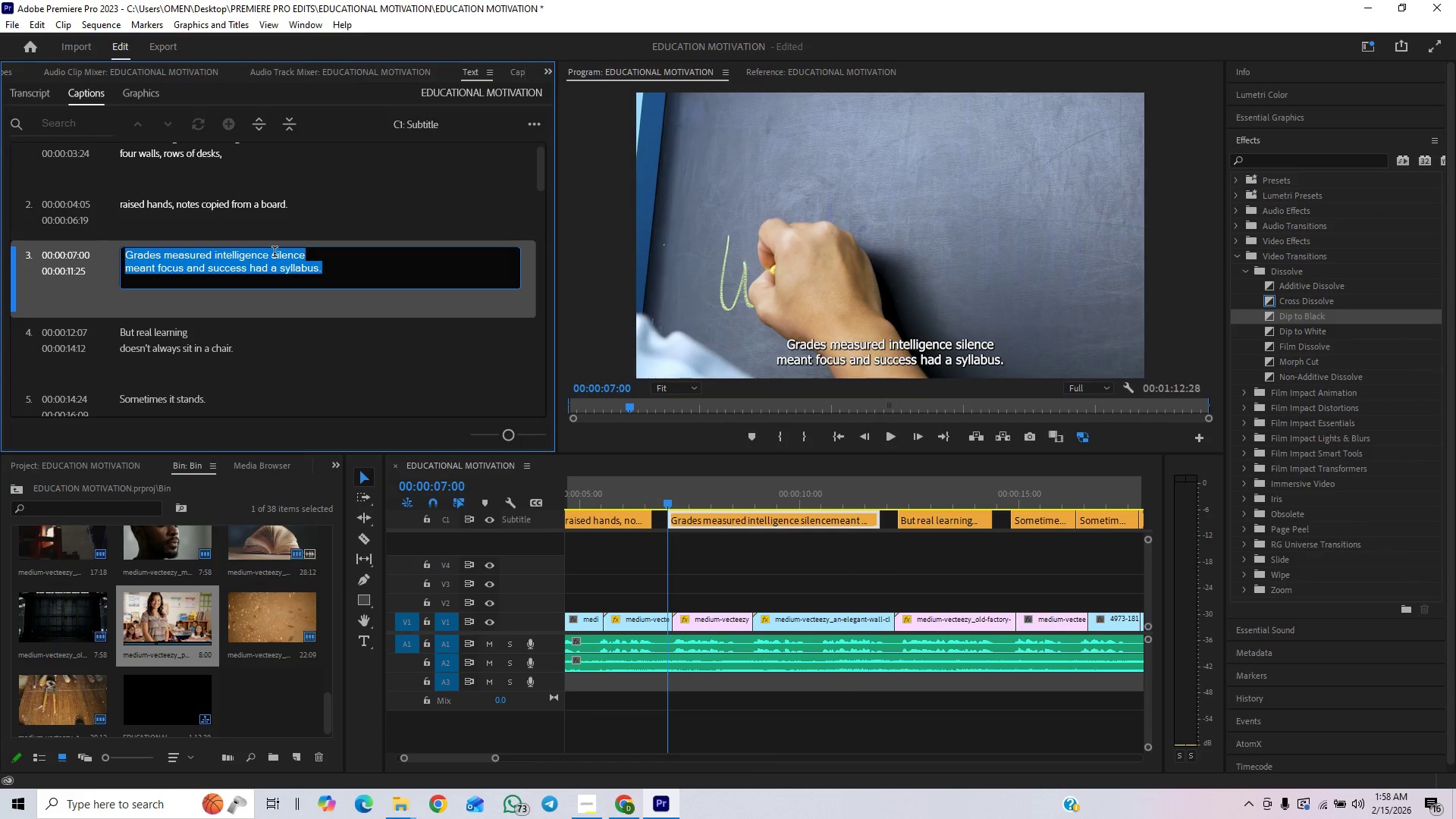 
left_click([269, 254])
 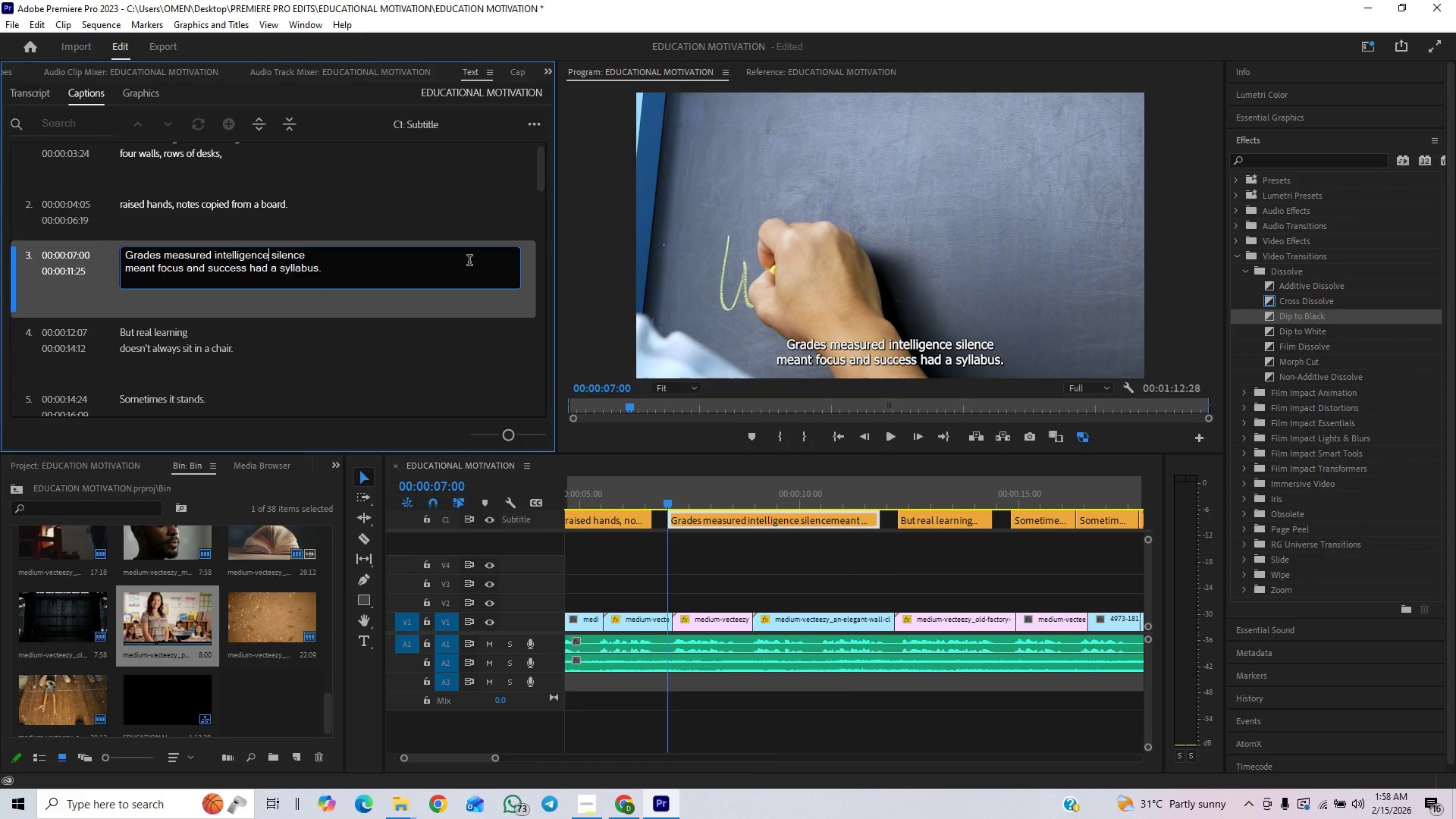 
key(Comma)
 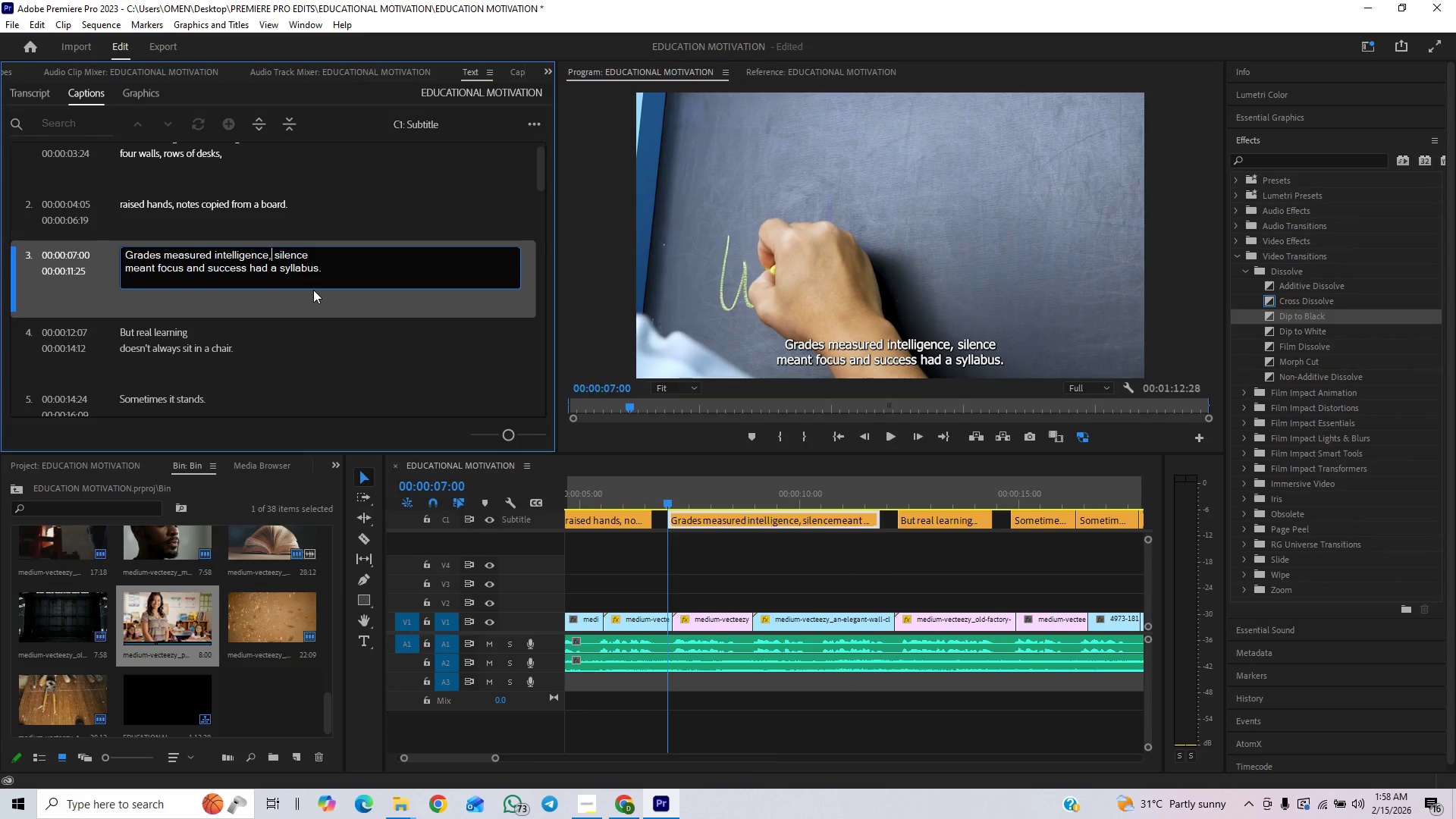 
wait(5.78)
 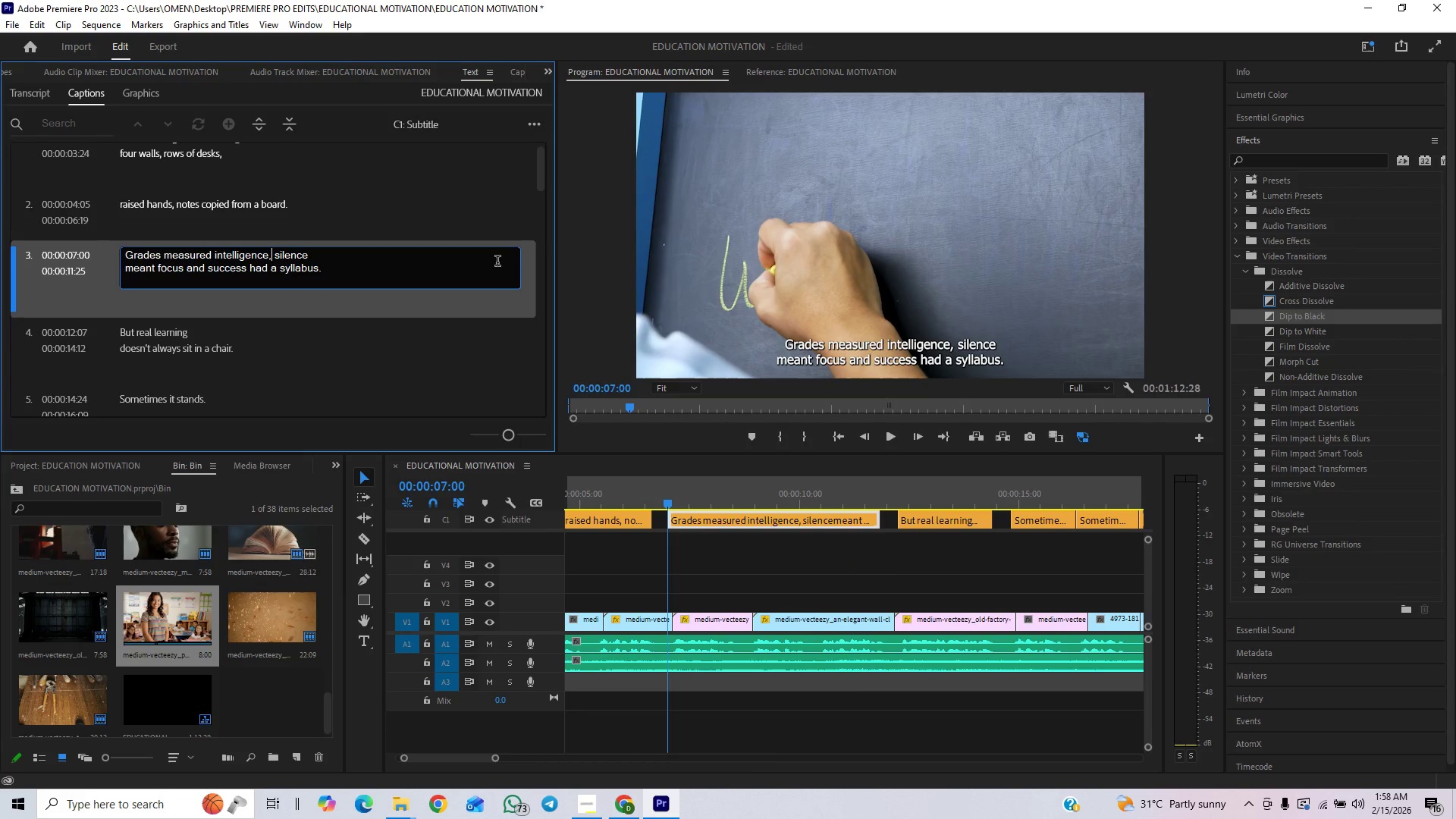 
scroll: coordinate [280, 281], scroll_direction: up, amount: 1.0
 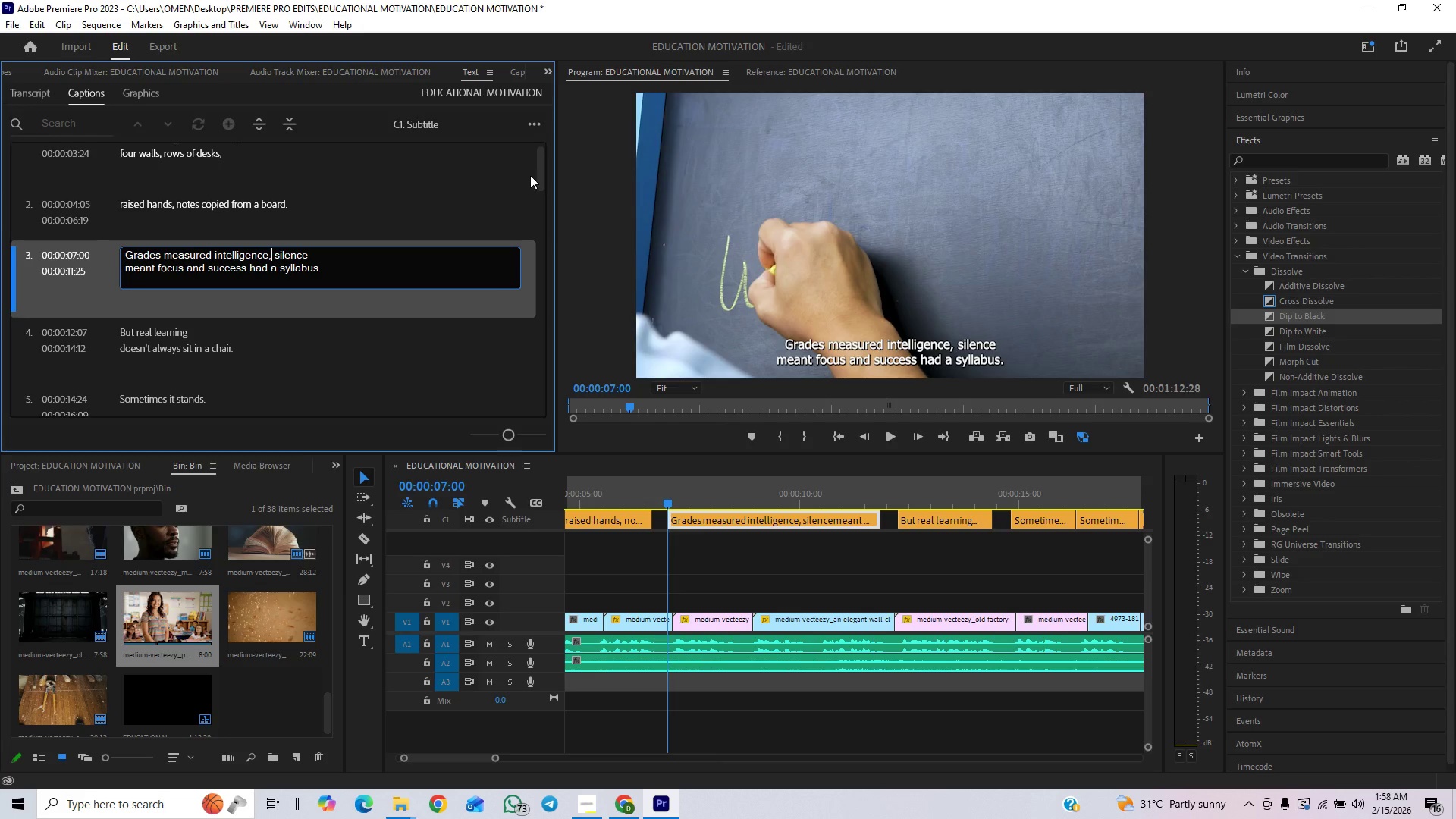 
left_click_drag(start_coordinate=[538, 170], to_coordinate=[543, 152])
 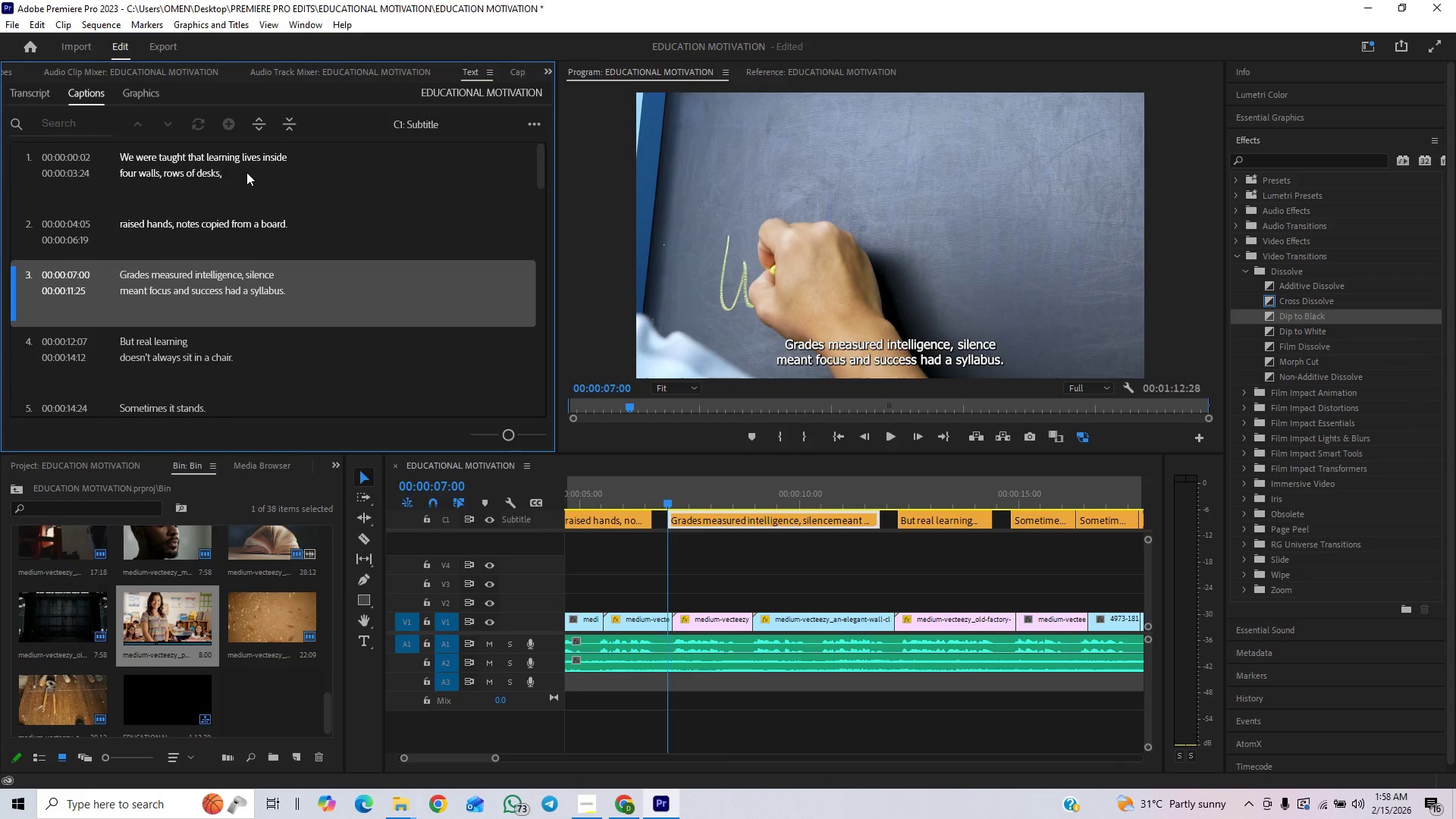 
left_click([246, 171])
 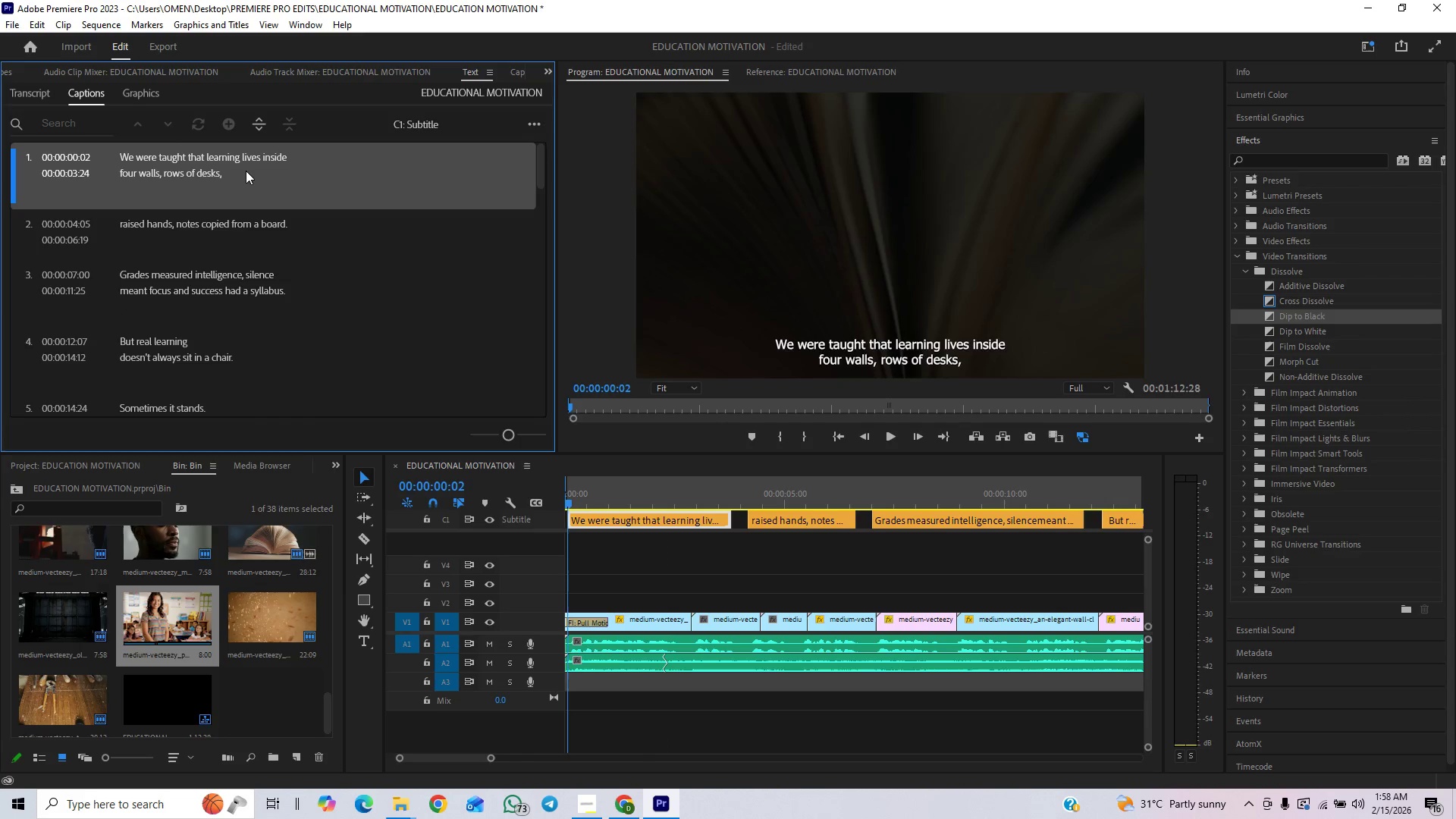 
double_click([241, 172])
 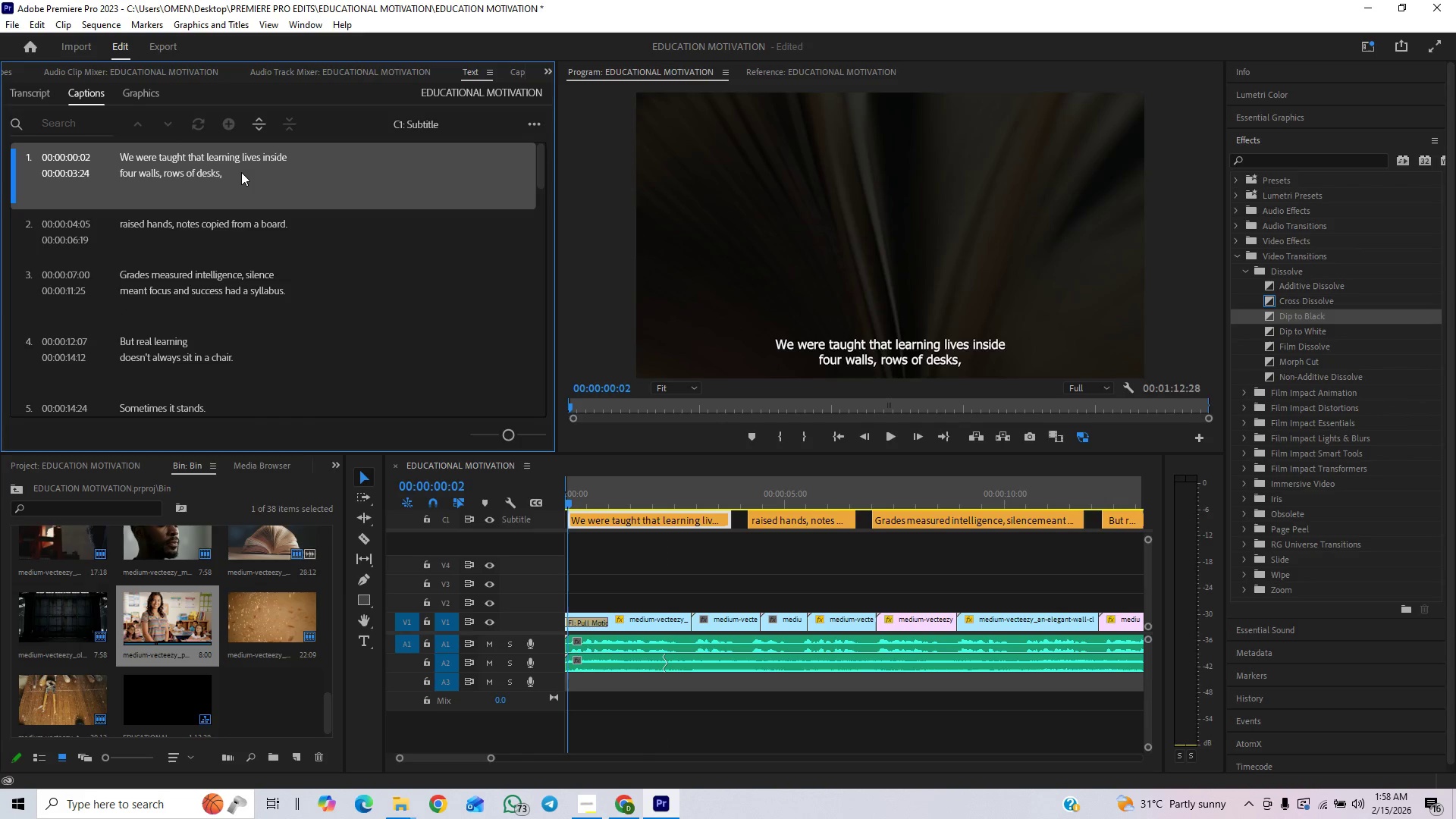 
triple_click([241, 172])
 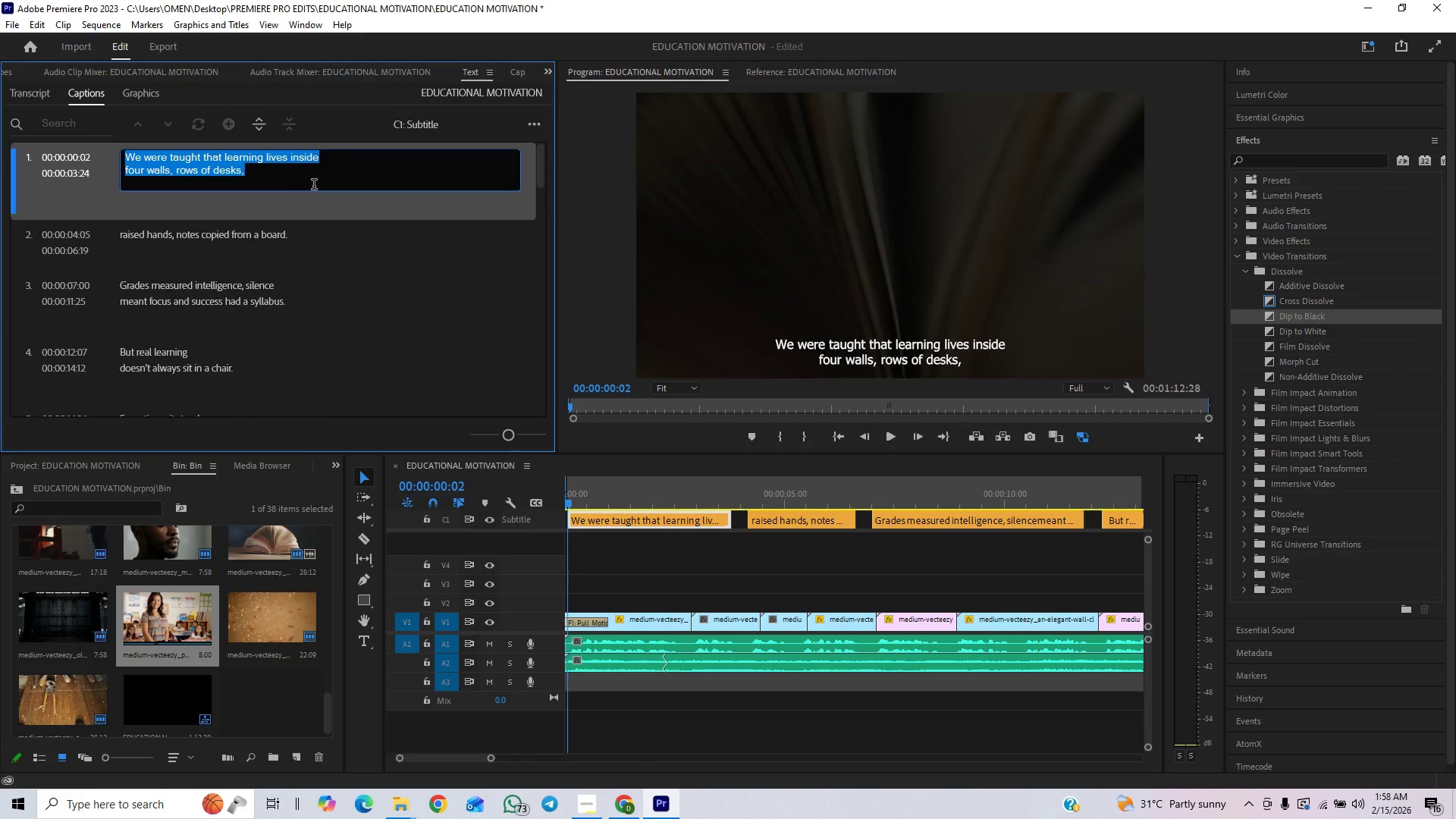 
key(ArrowRight)
 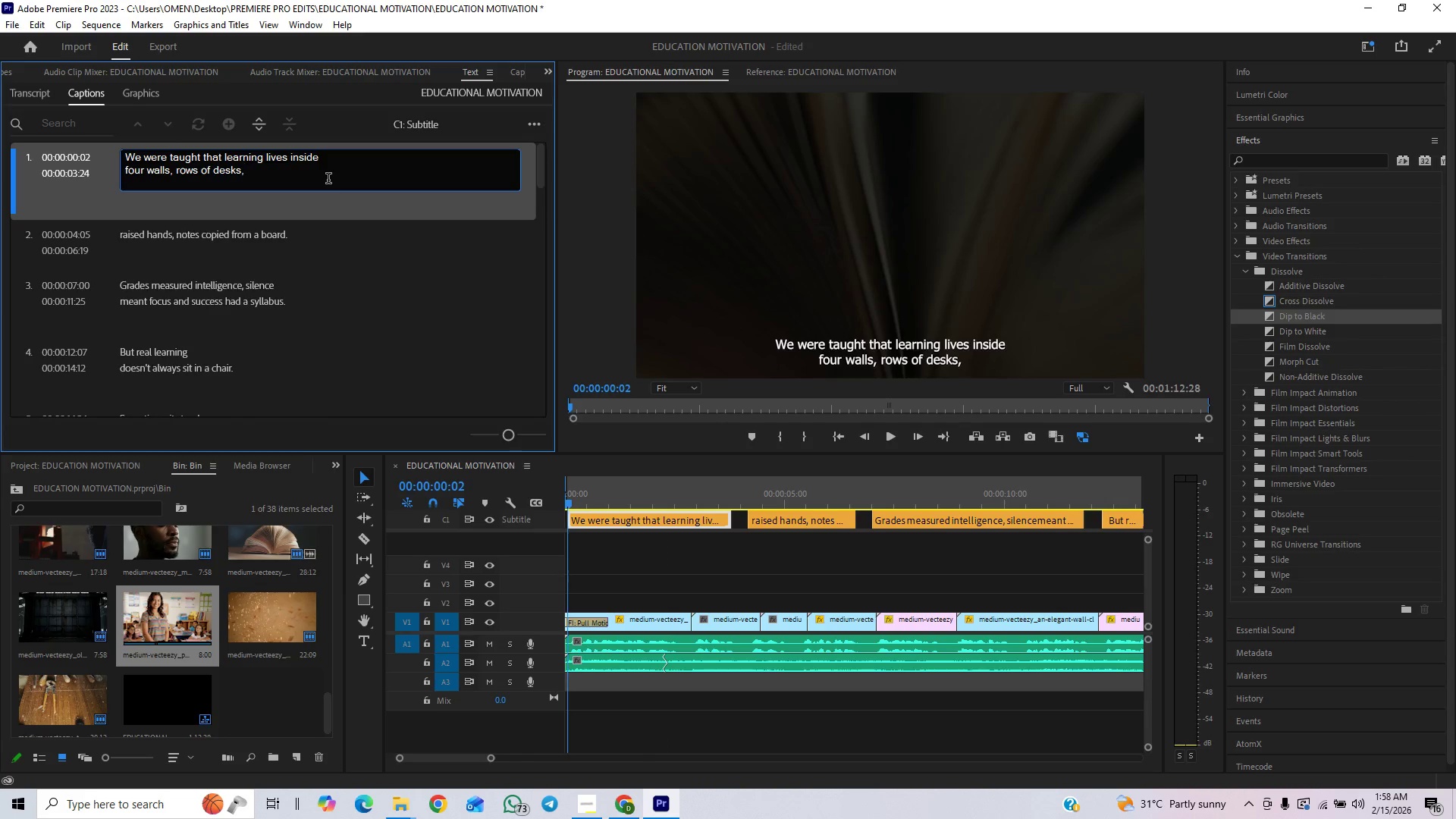 
key(Backspace)
 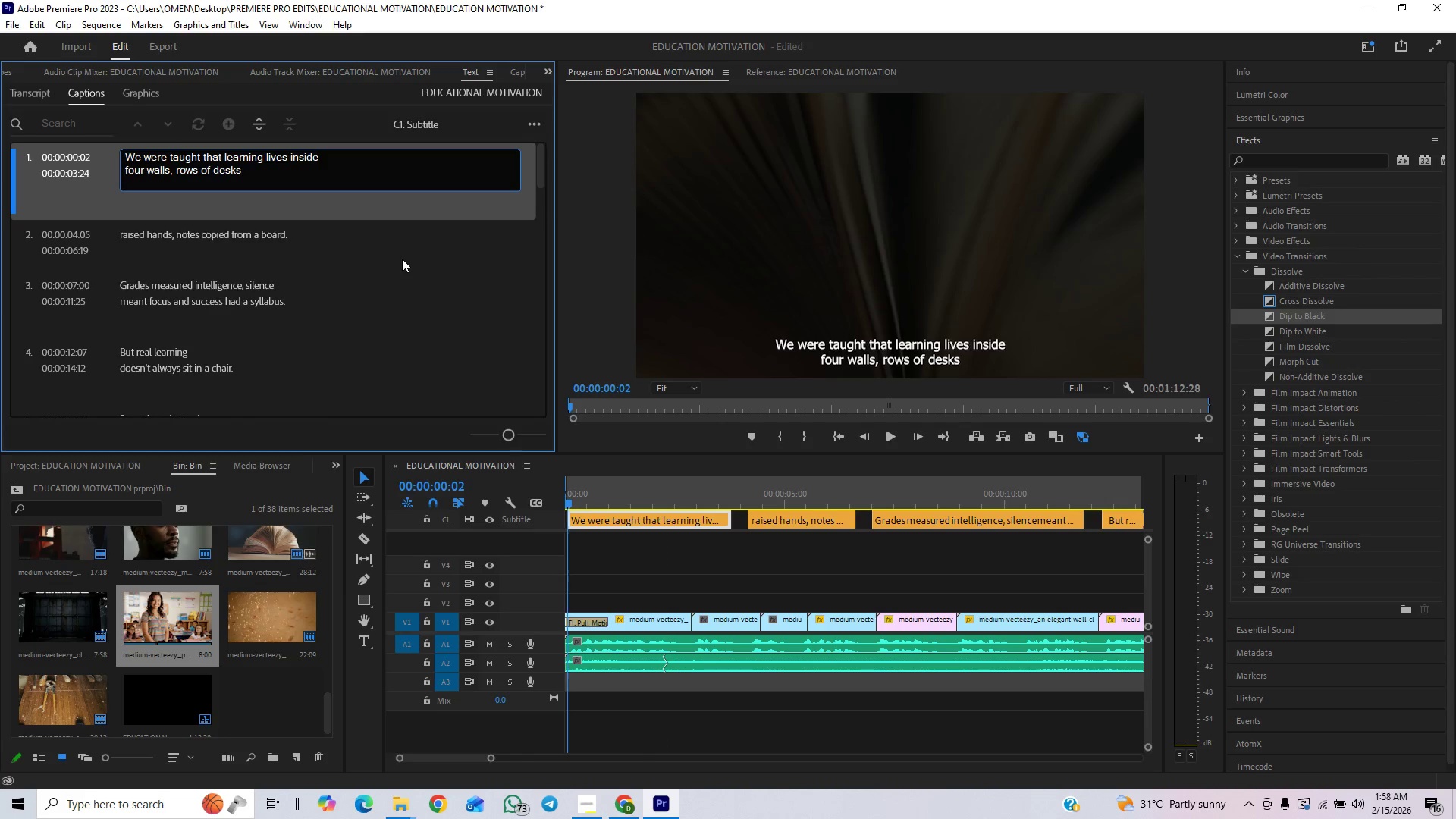 
left_click([402, 259])
 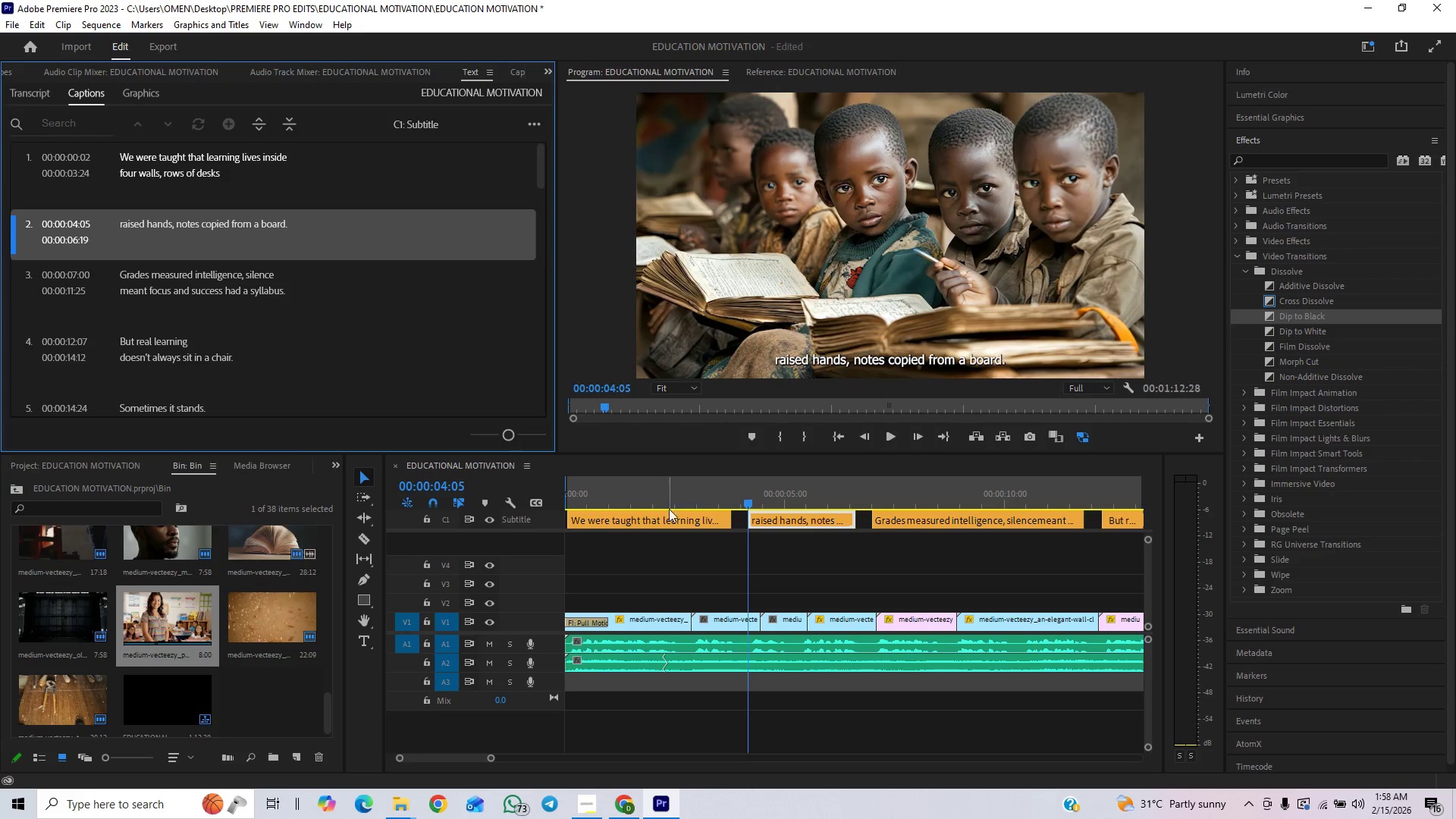 
key(Space)
 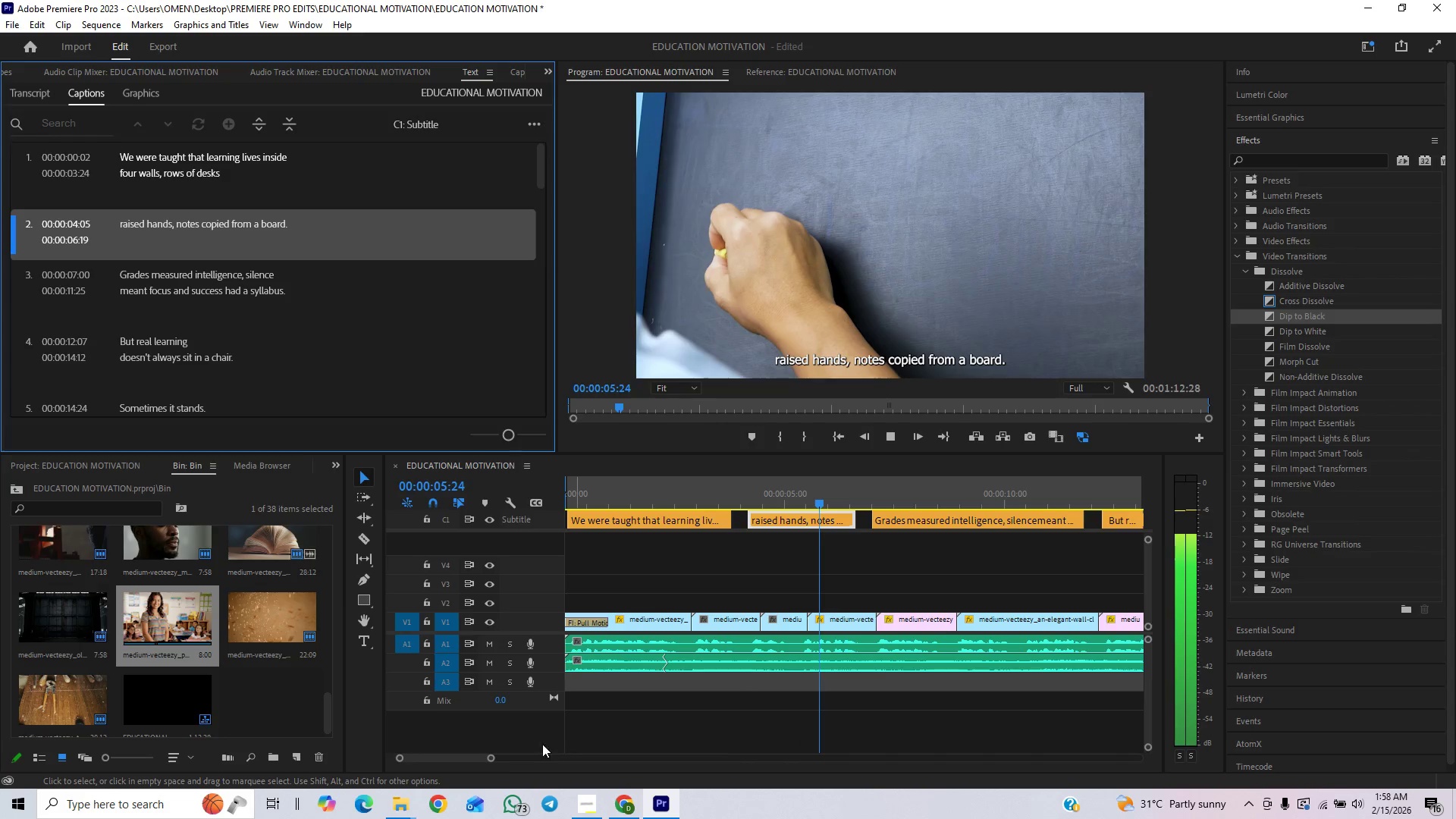 
left_click_drag(start_coordinate=[492, 761], to_coordinate=[502, 761])
 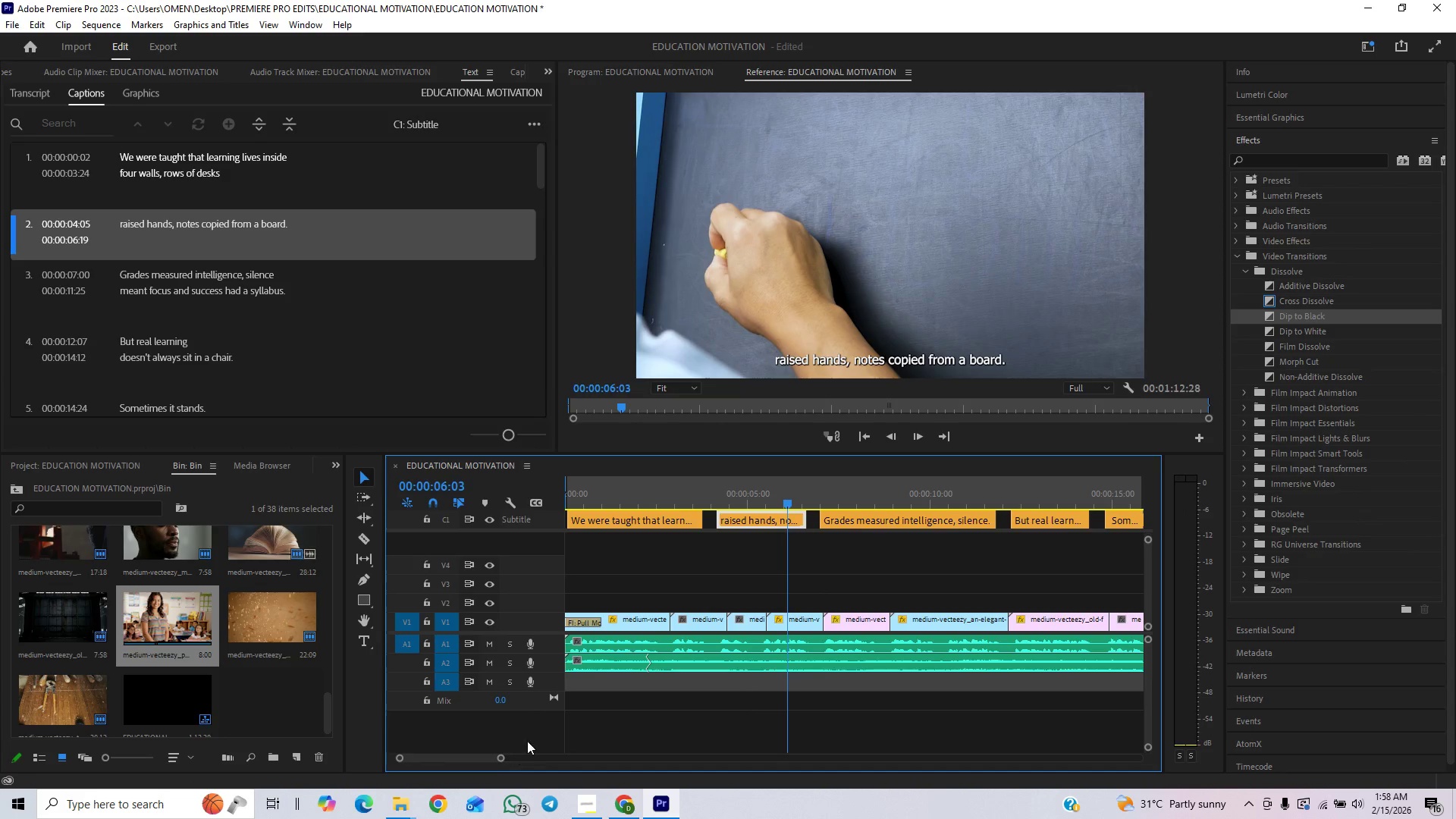 
key(Space)
 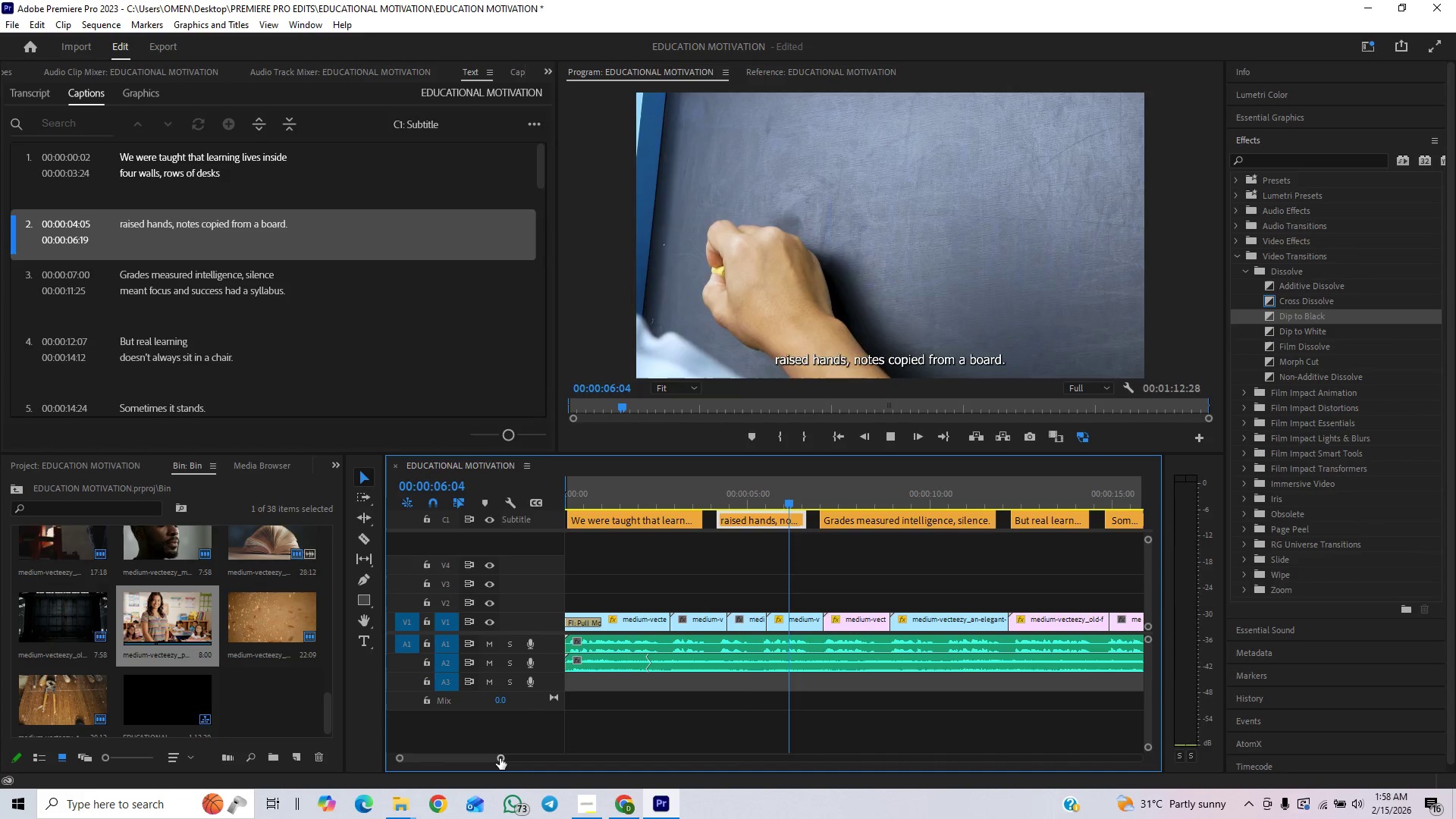 
left_click_drag(start_coordinate=[500, 758], to_coordinate=[547, 738])
 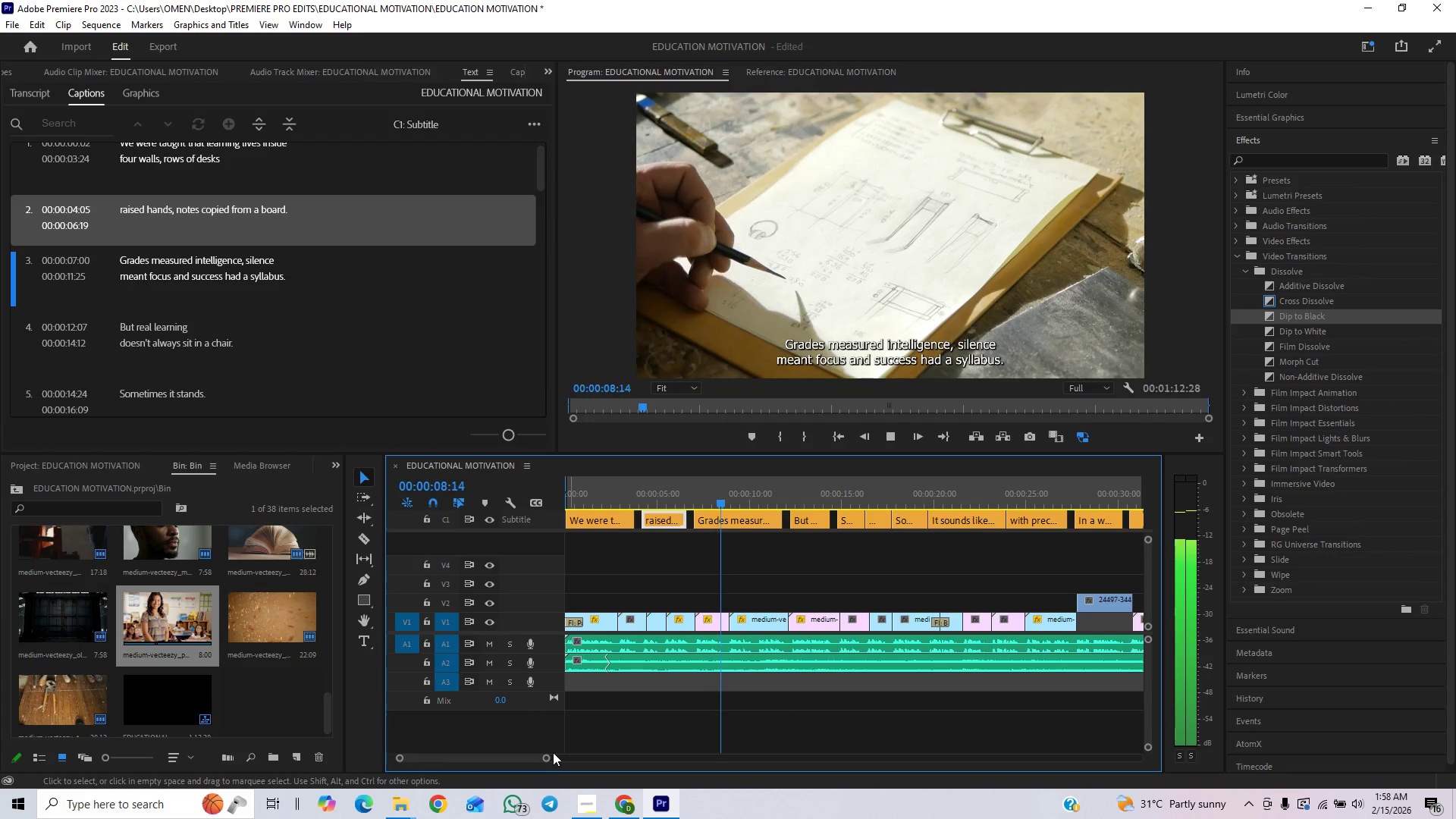 
left_click_drag(start_coordinate=[549, 756], to_coordinate=[584, 747])
 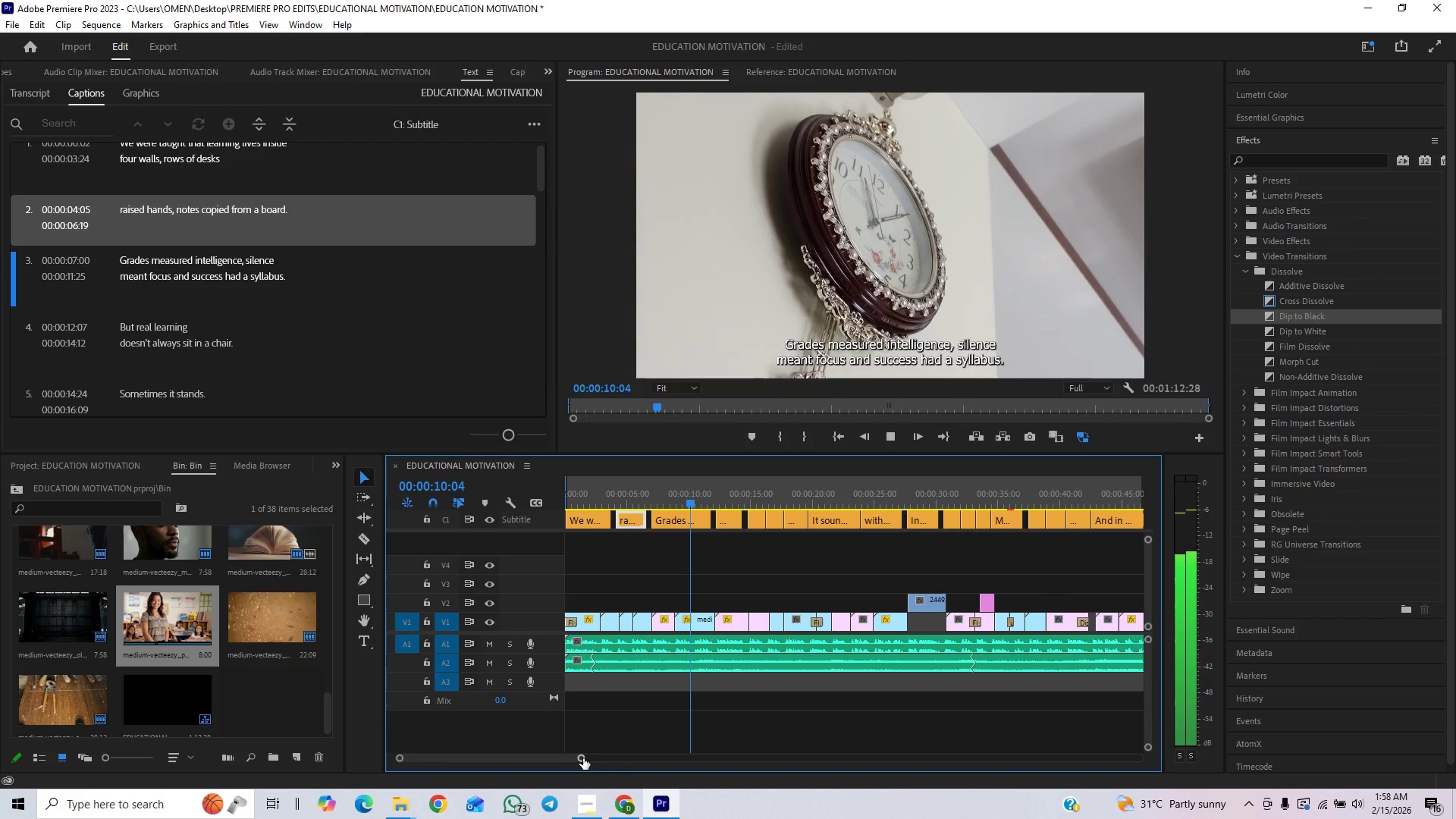 
left_click_drag(start_coordinate=[583, 758], to_coordinate=[628, 748])
 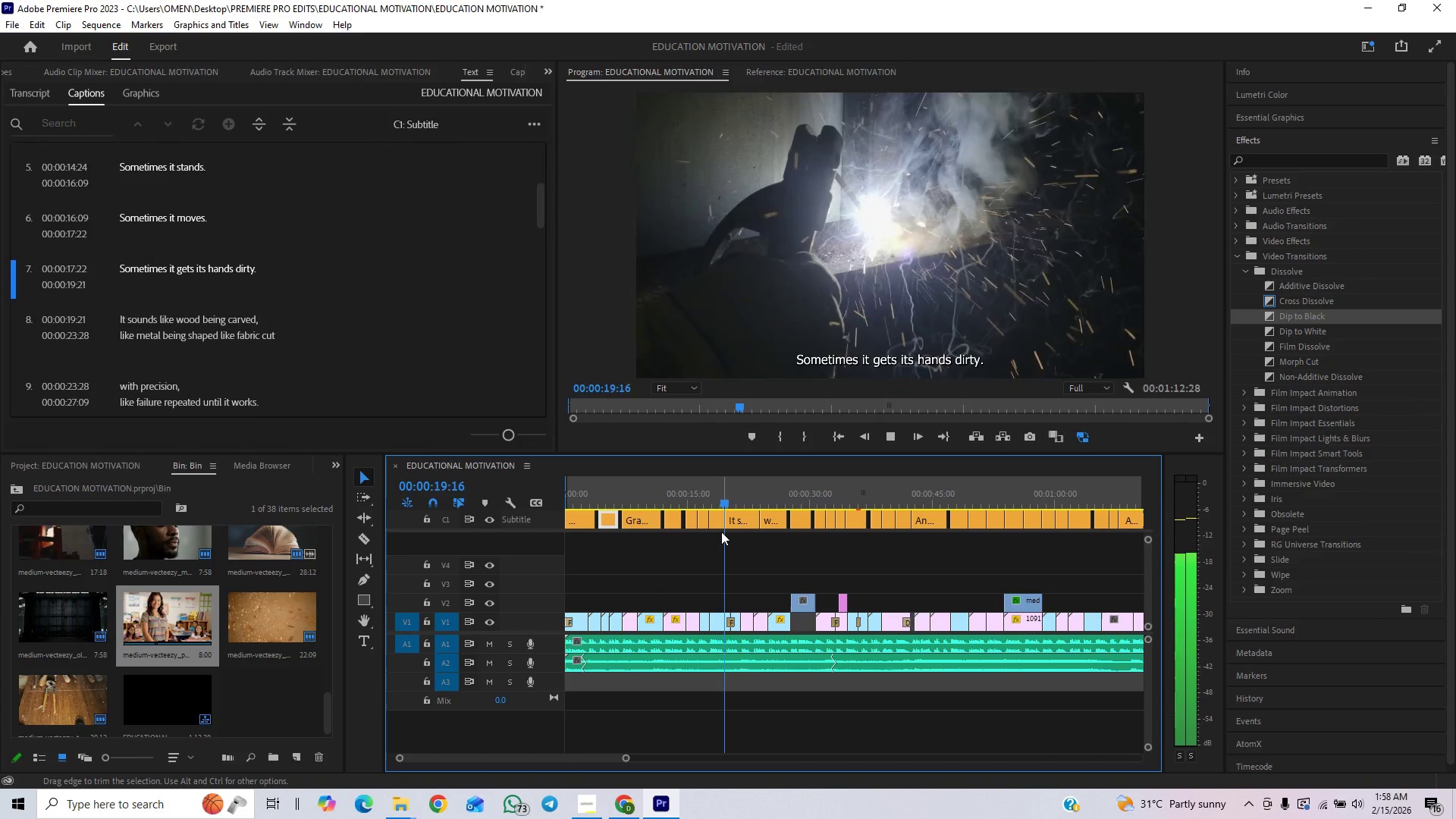 
wait(13.83)
 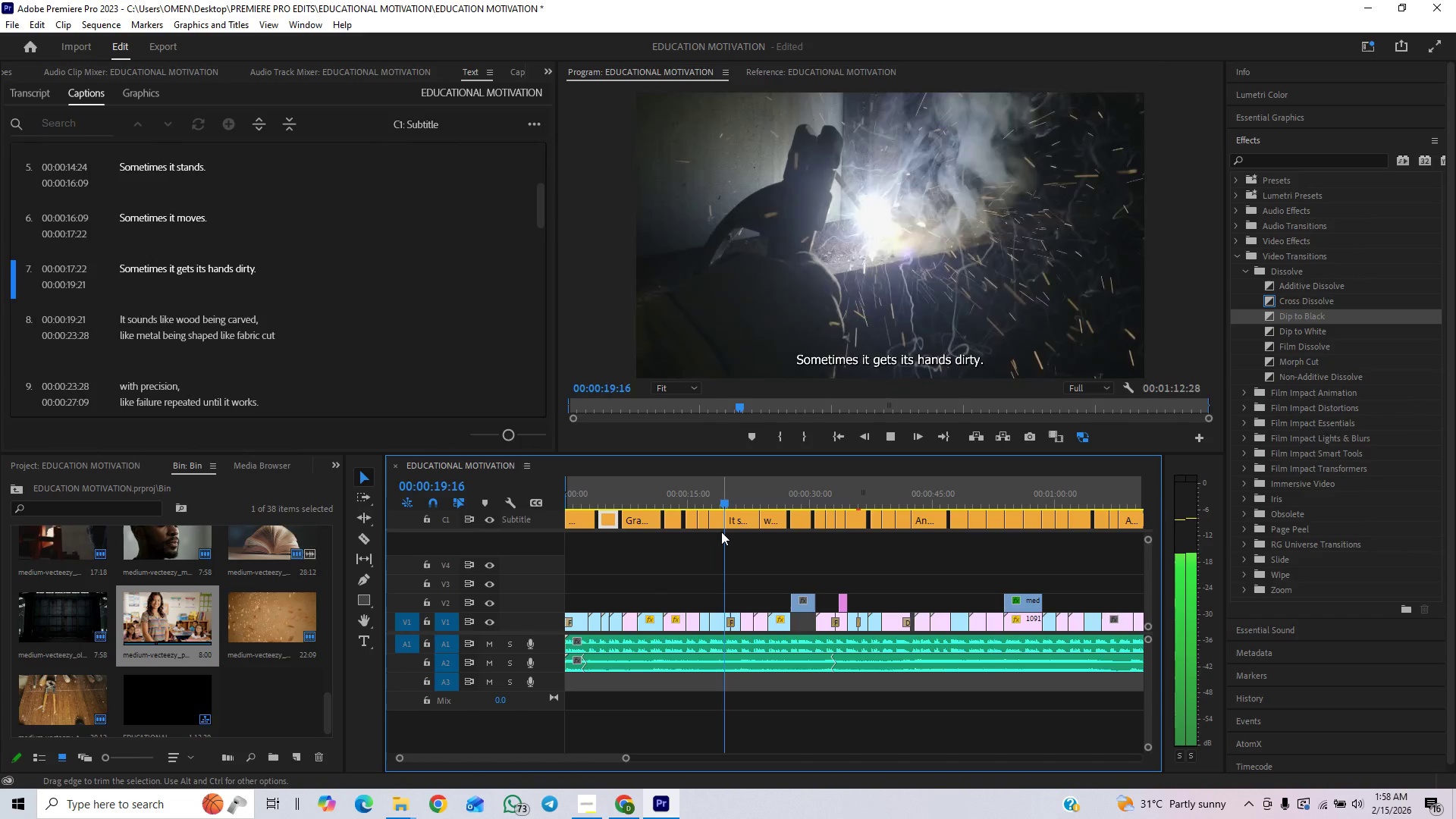 
key(Space)
 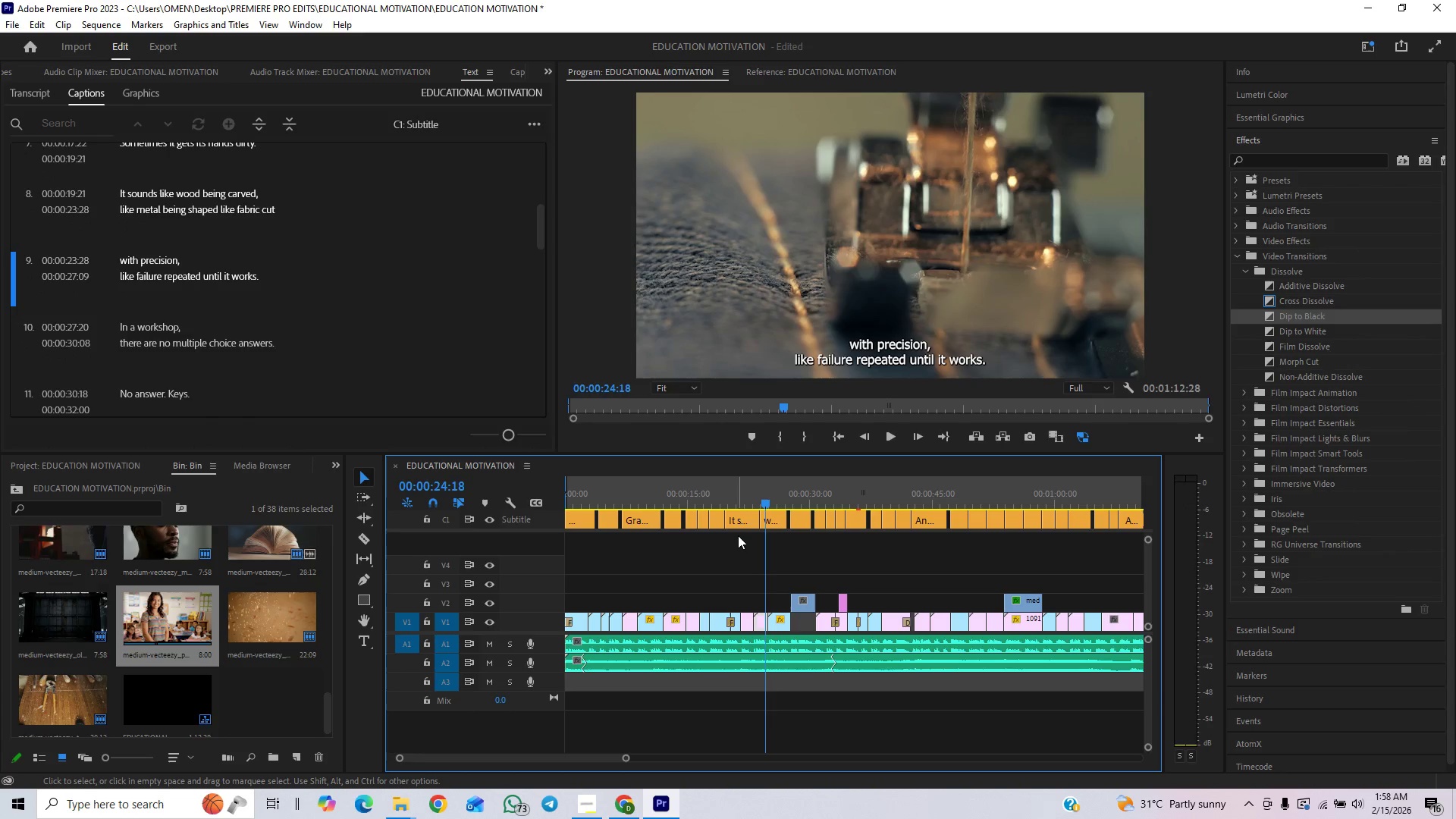 
left_click([745, 522])
 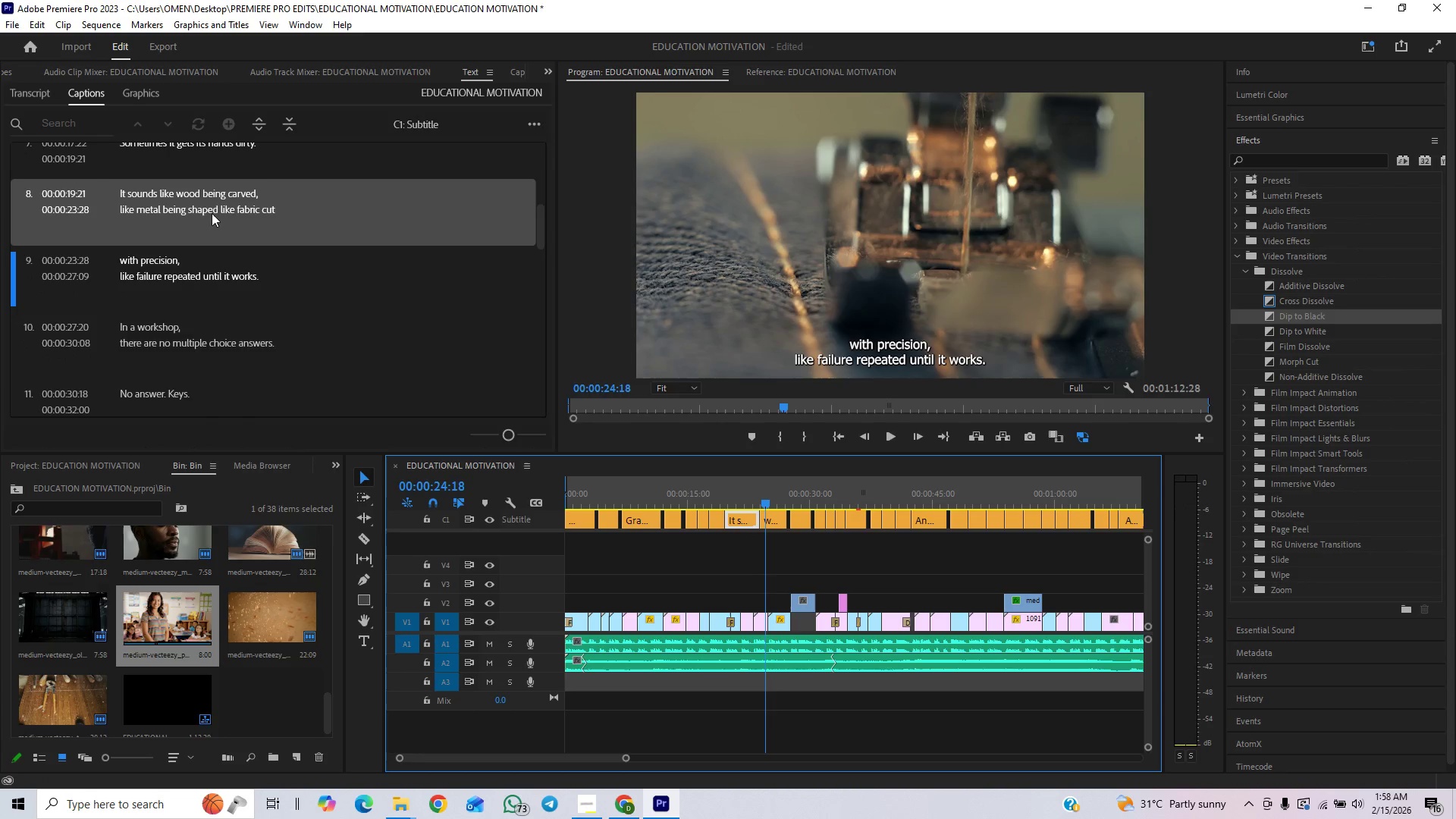 
double_click([213, 210])
 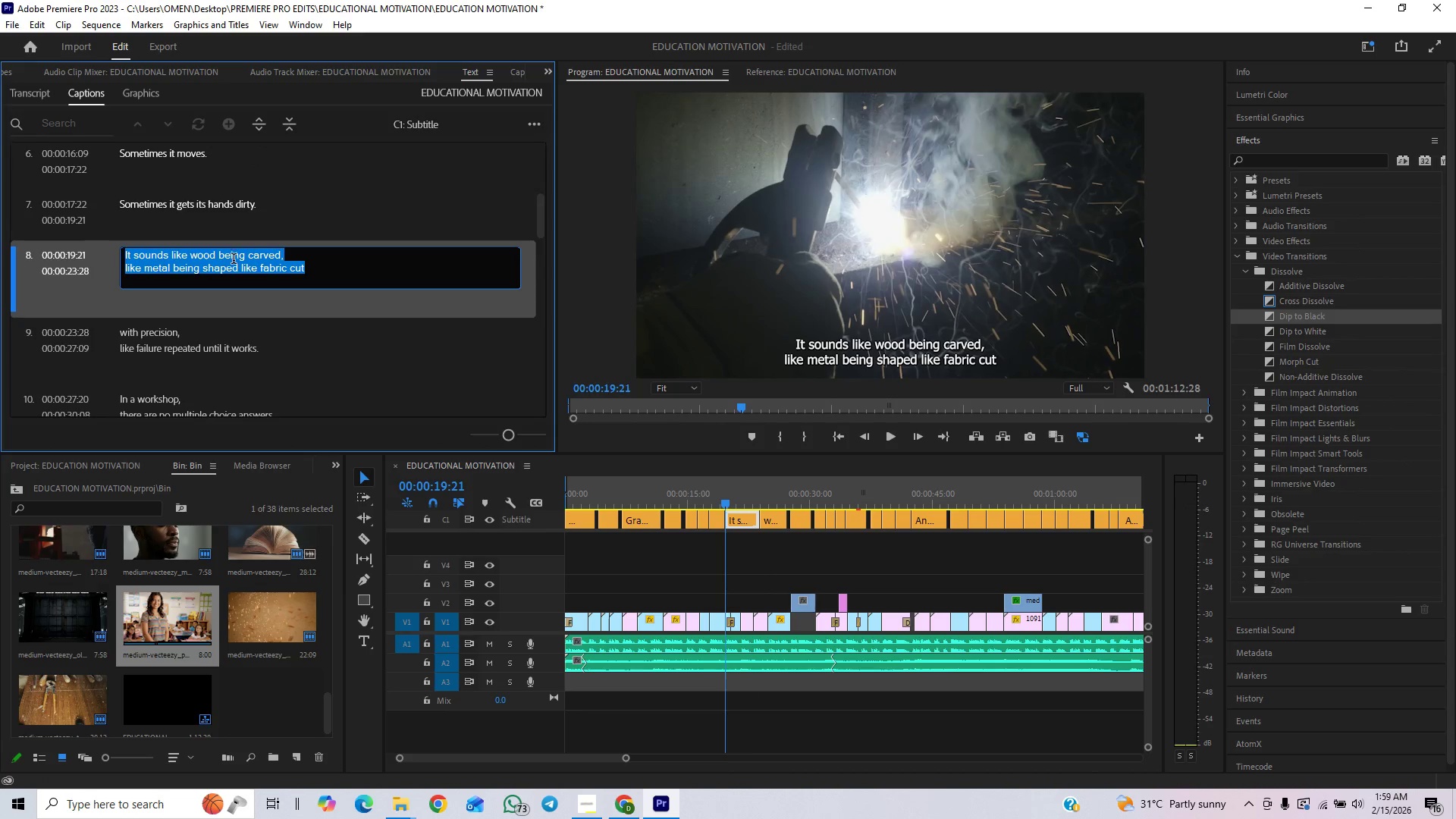 
left_click([237, 271])
 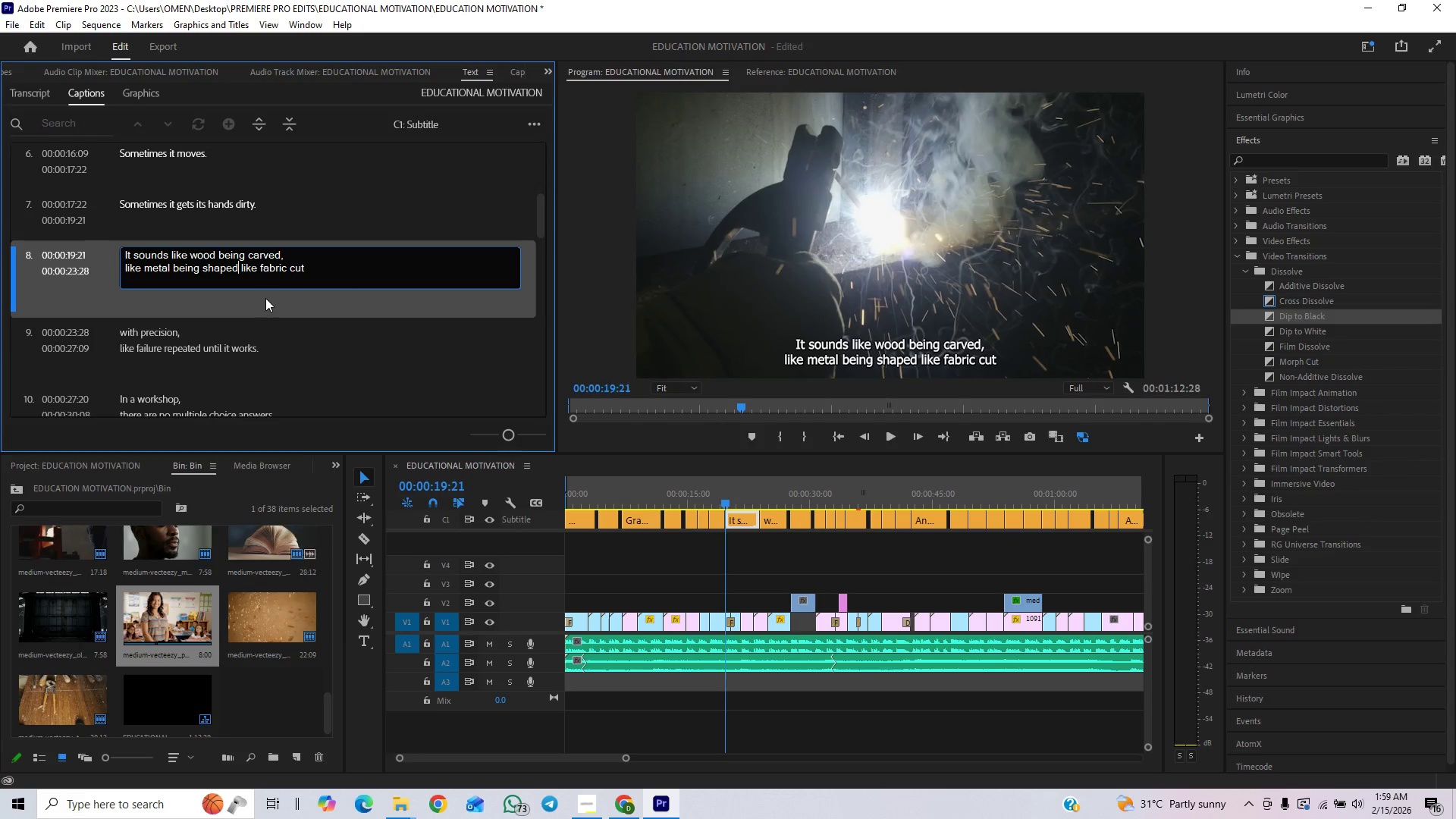 
key(Comma)
 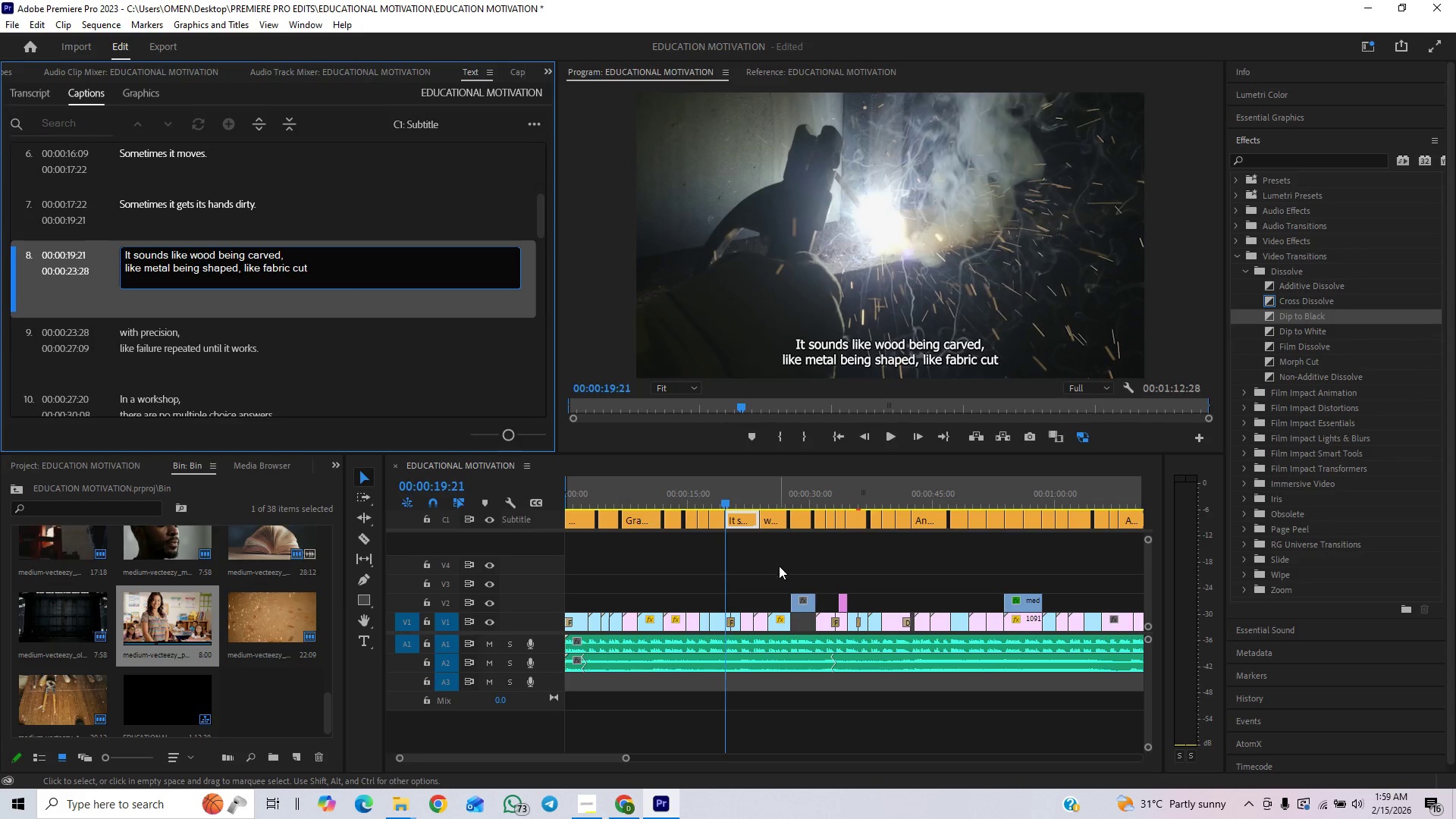 
left_click([780, 551])
 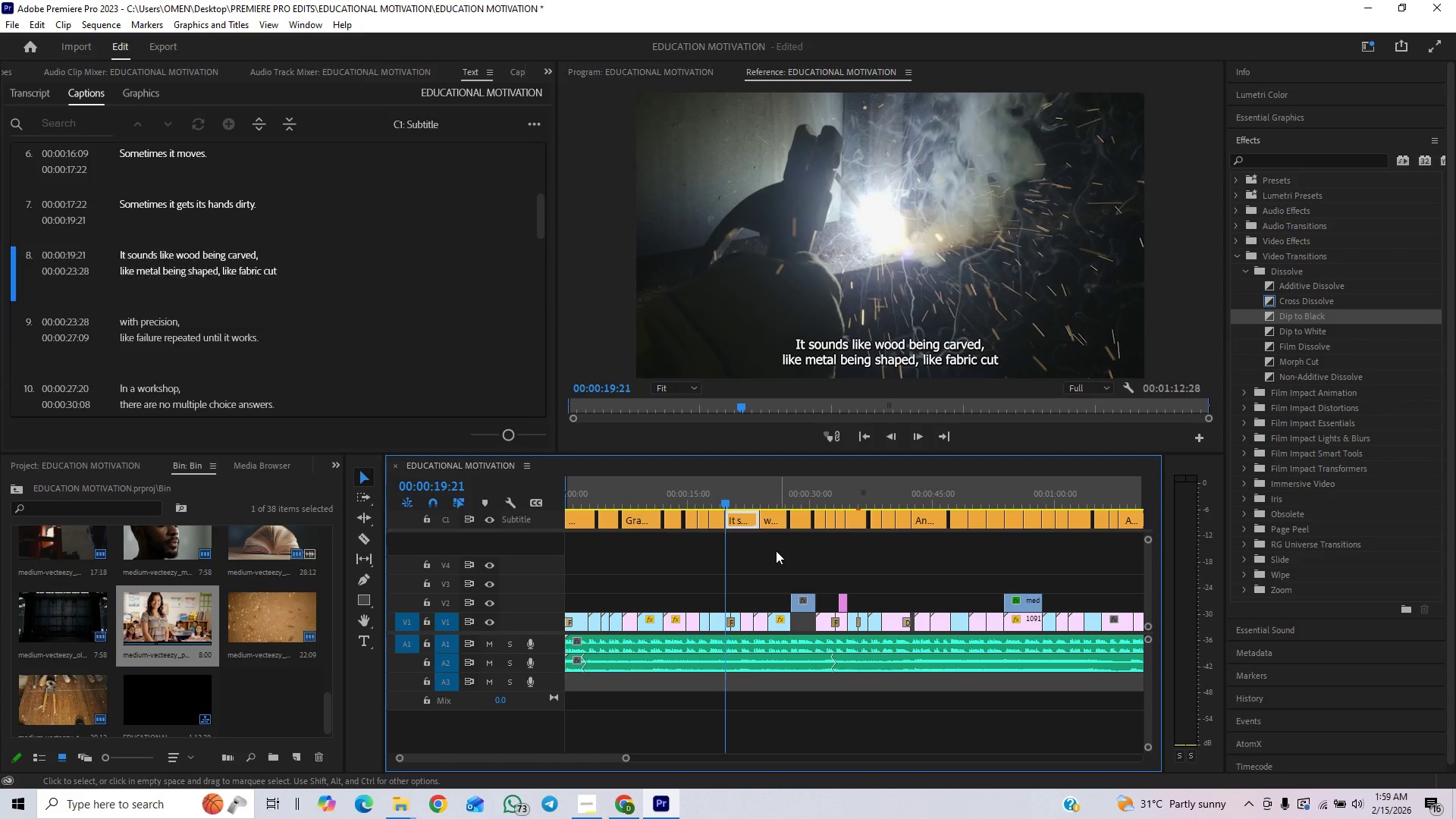 
key(Space)
 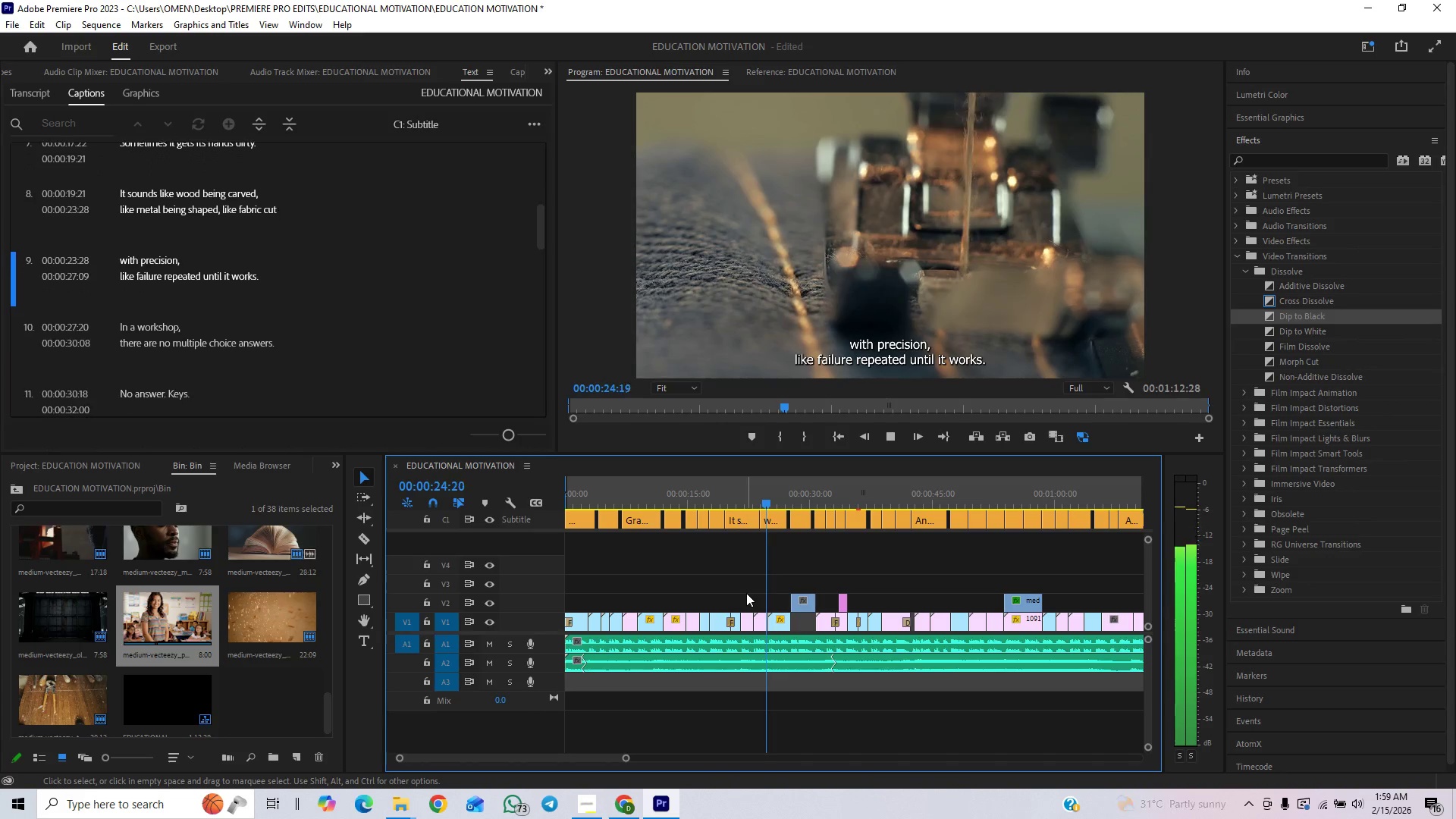 
wait(10.16)
 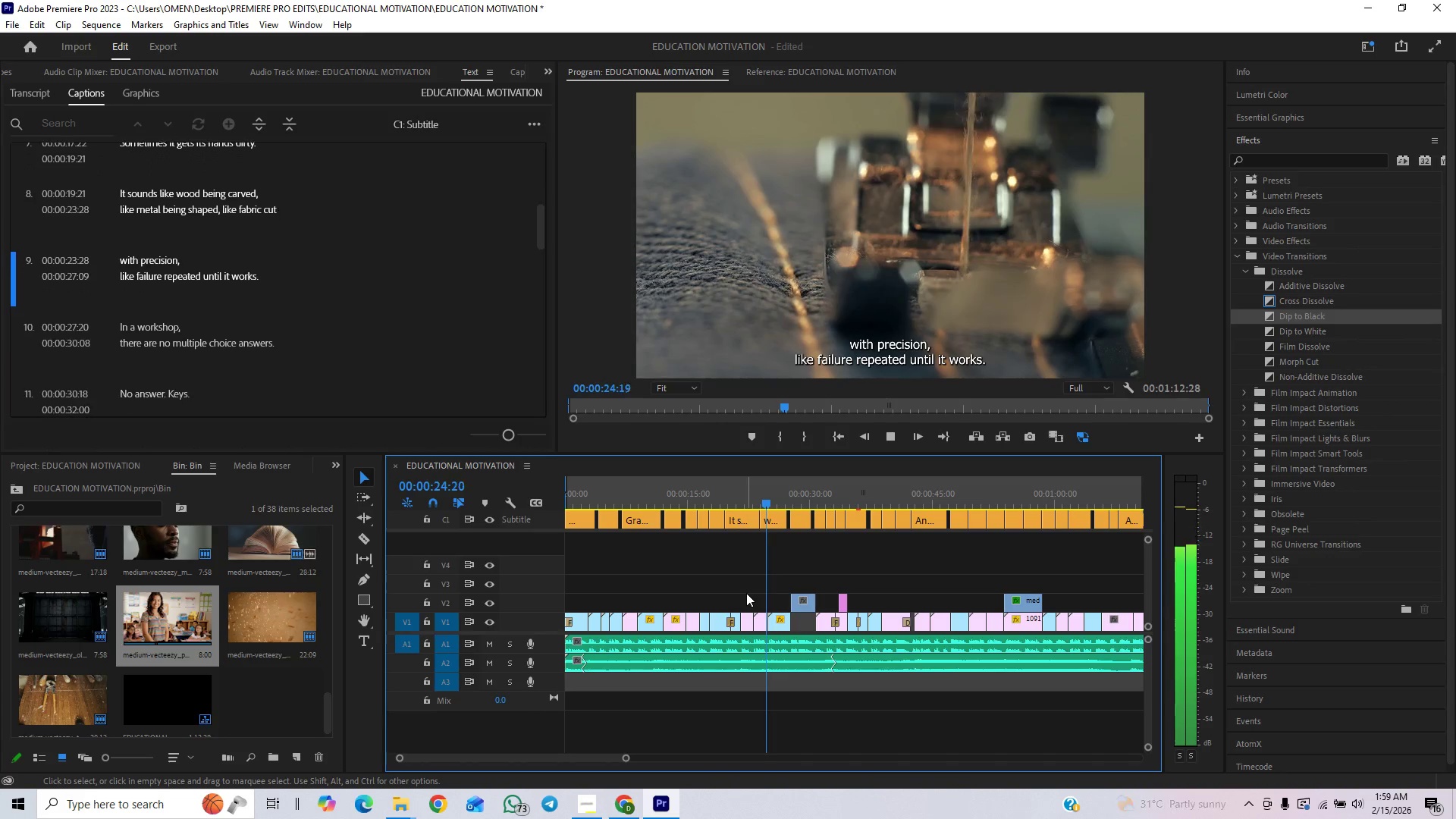 
left_click_drag(start_coordinate=[626, 758], to_coordinate=[642, 754])
 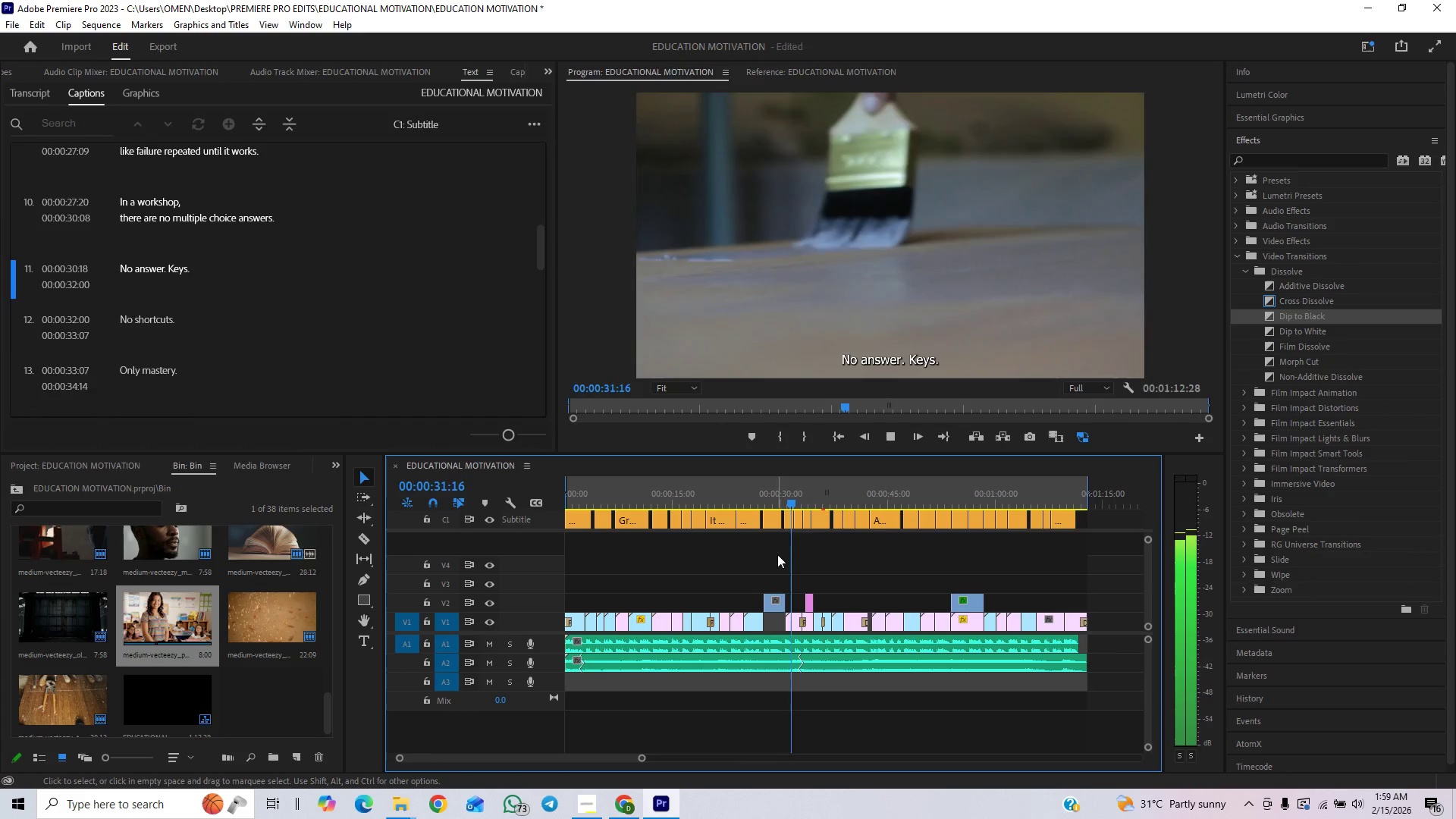 
key(Space)
 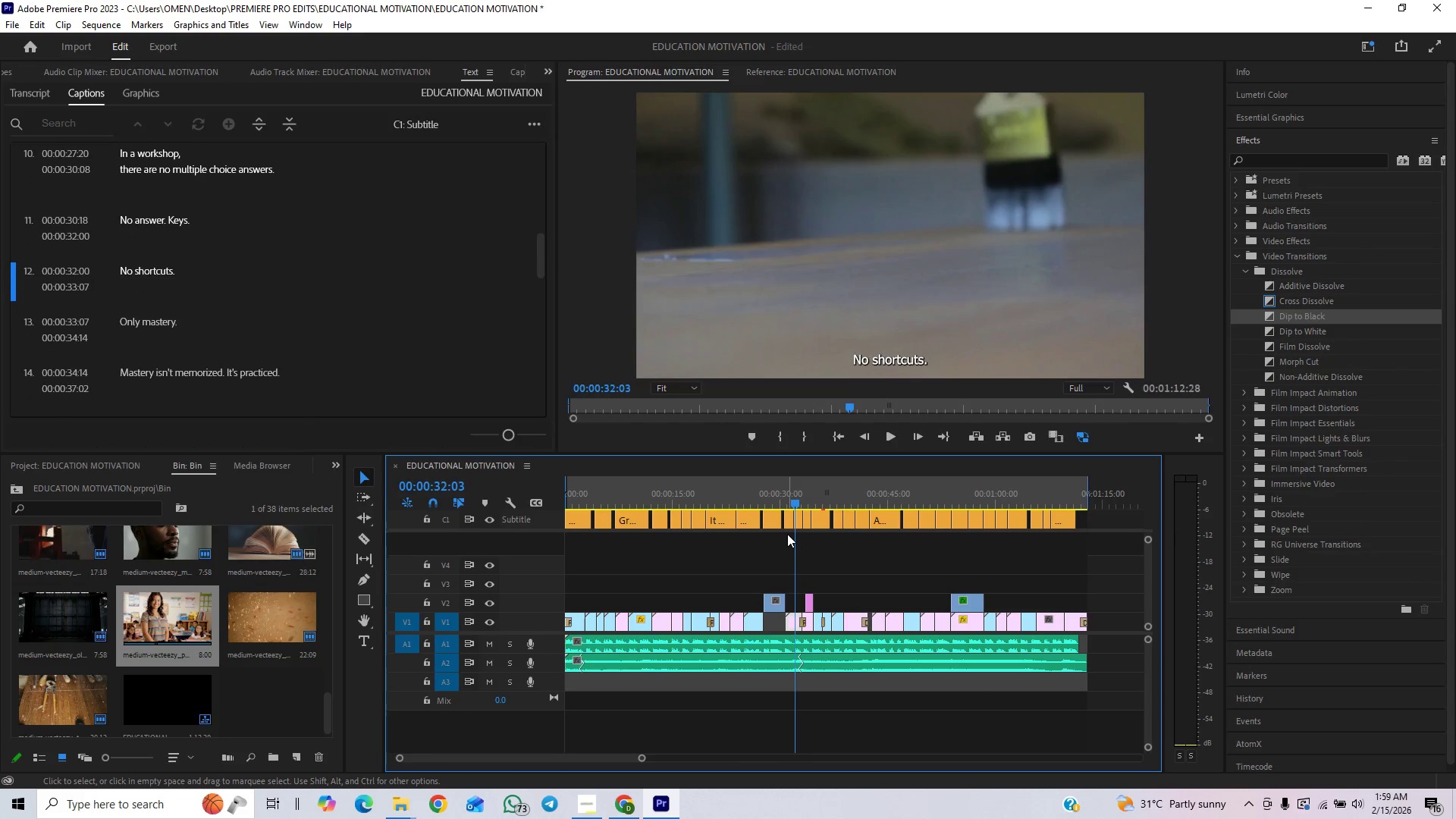 
left_click([789, 516])
 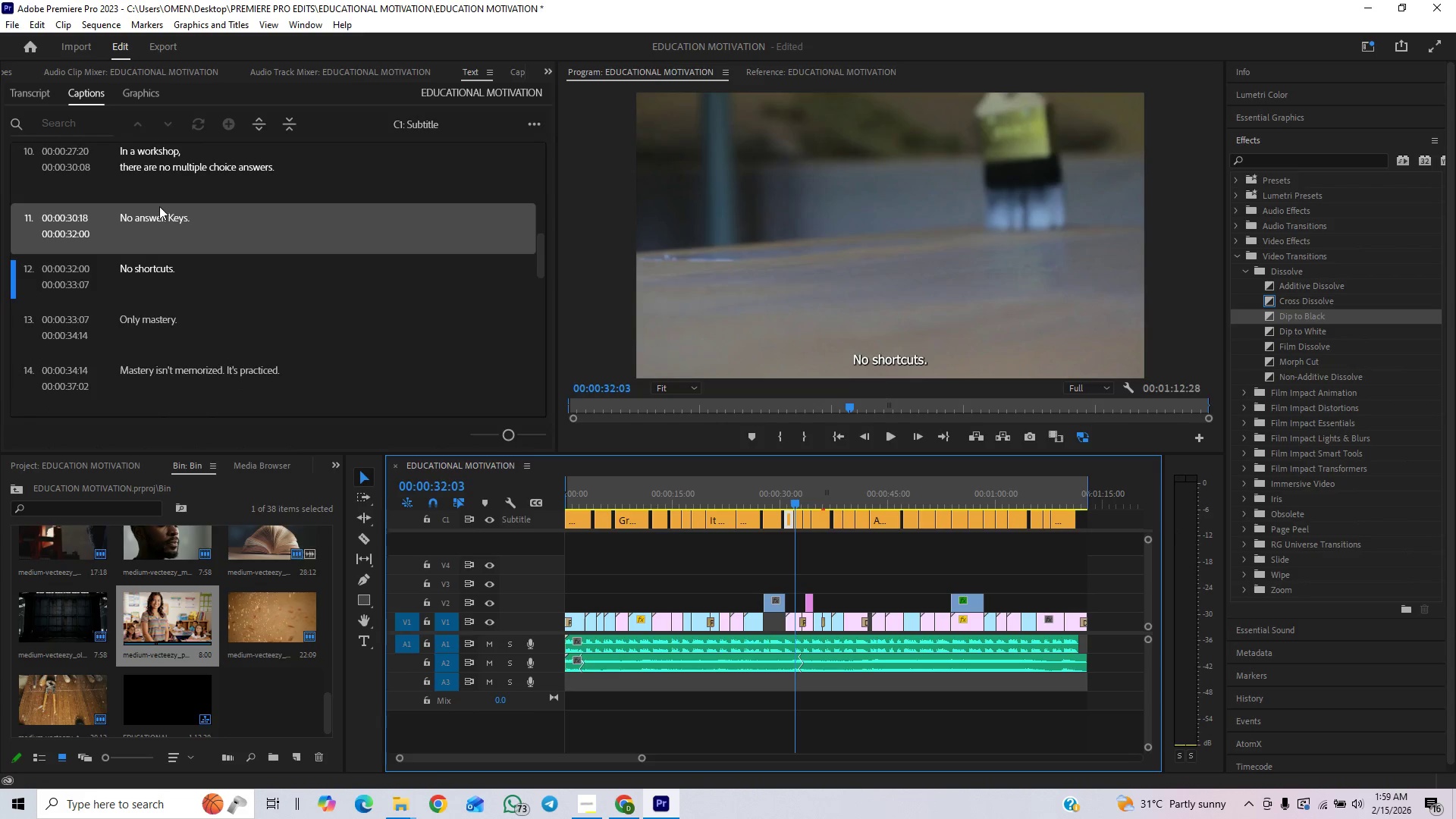 
double_click([166, 218])
 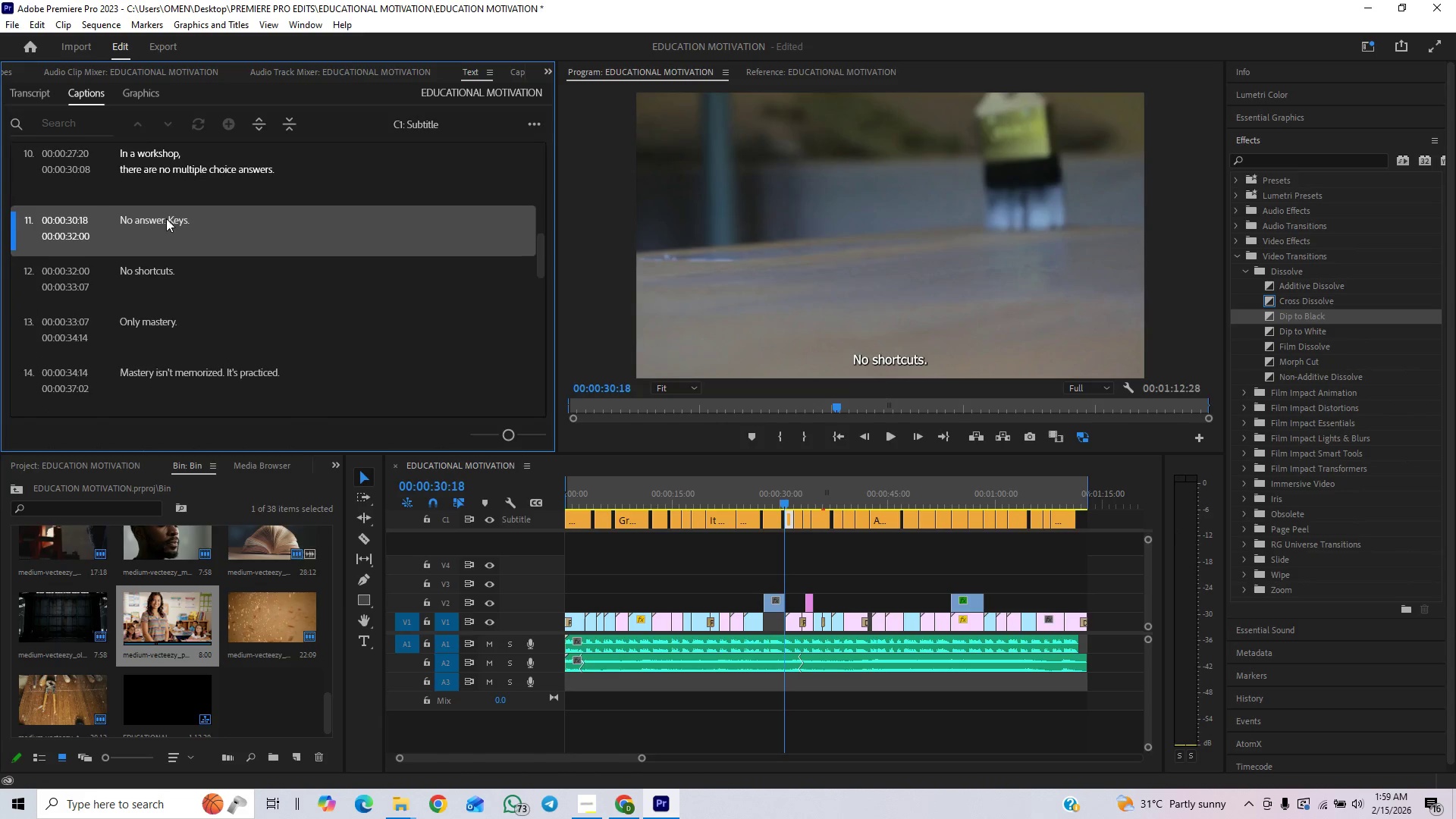 
triple_click([166, 218])
 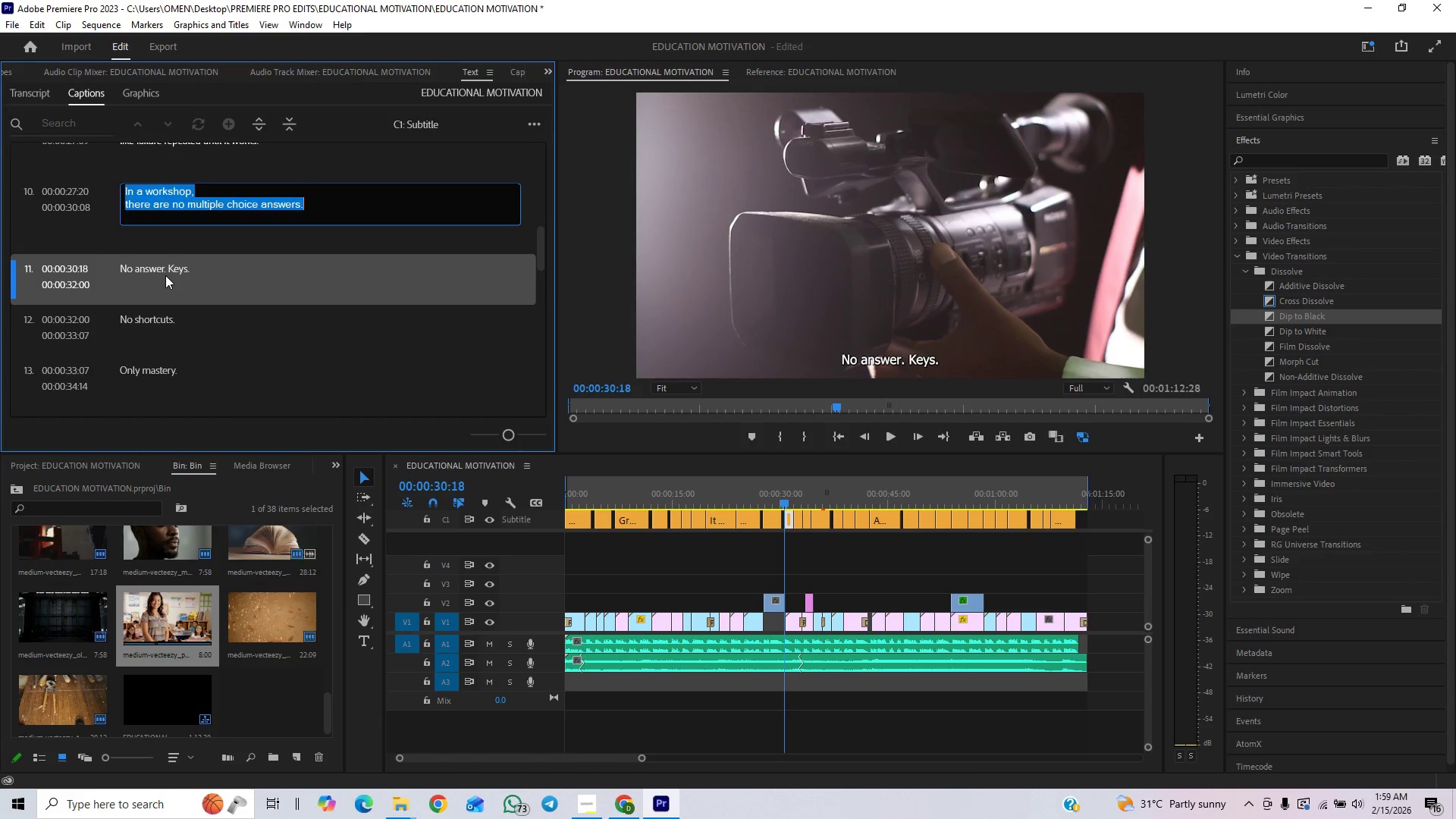 
double_click([165, 277])
 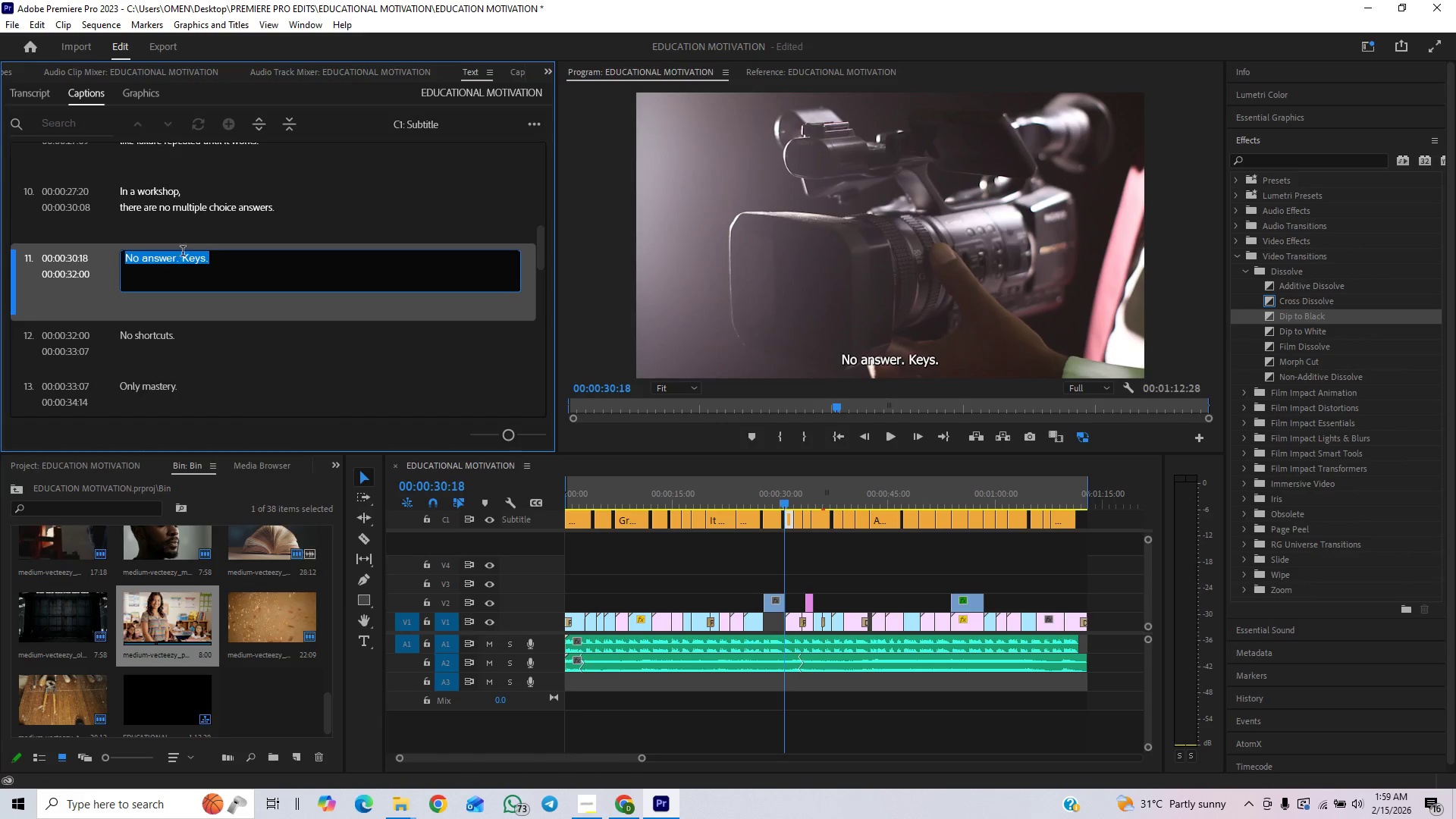 
left_click([183, 260])
 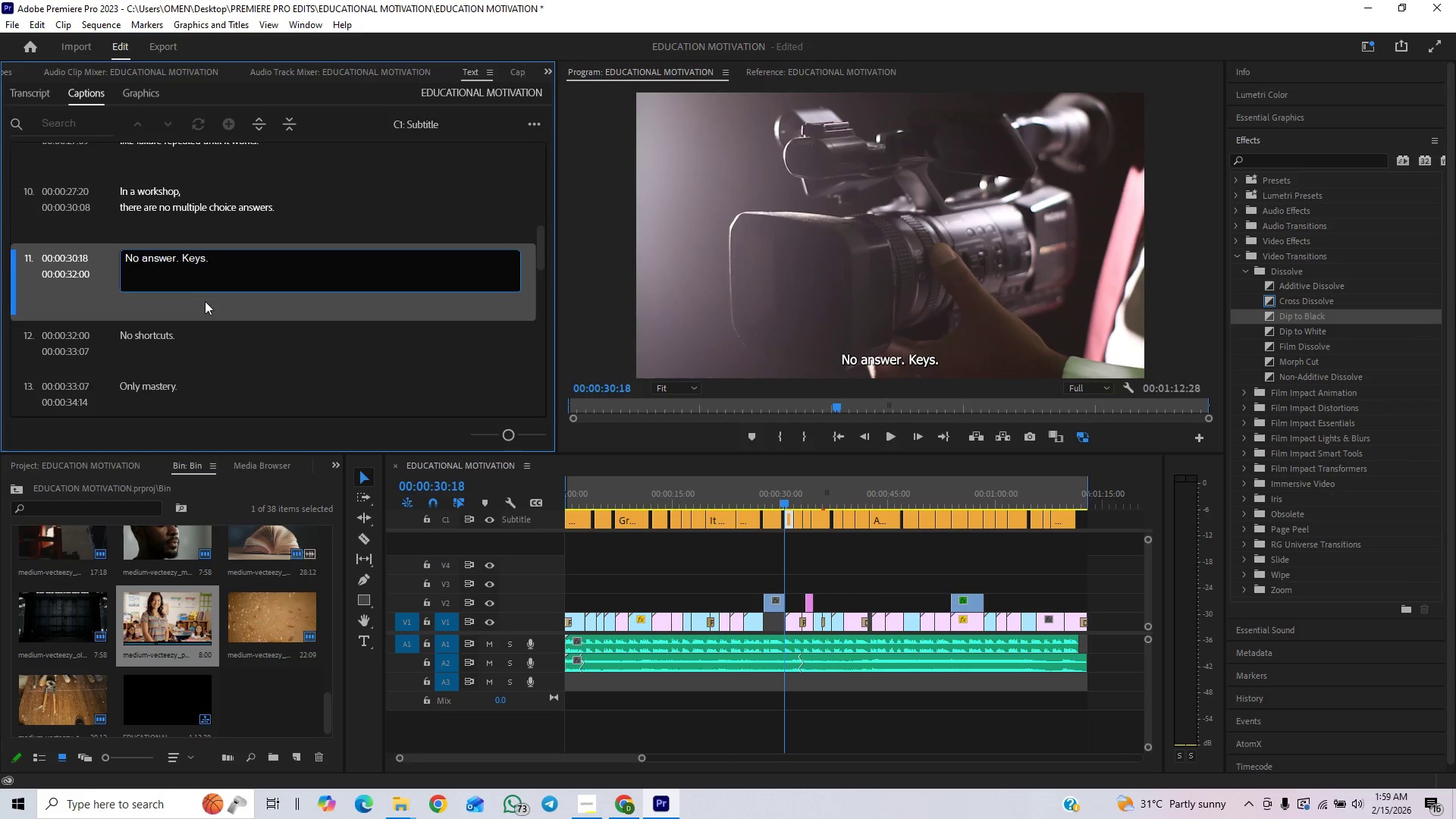 
key(Backspace)
 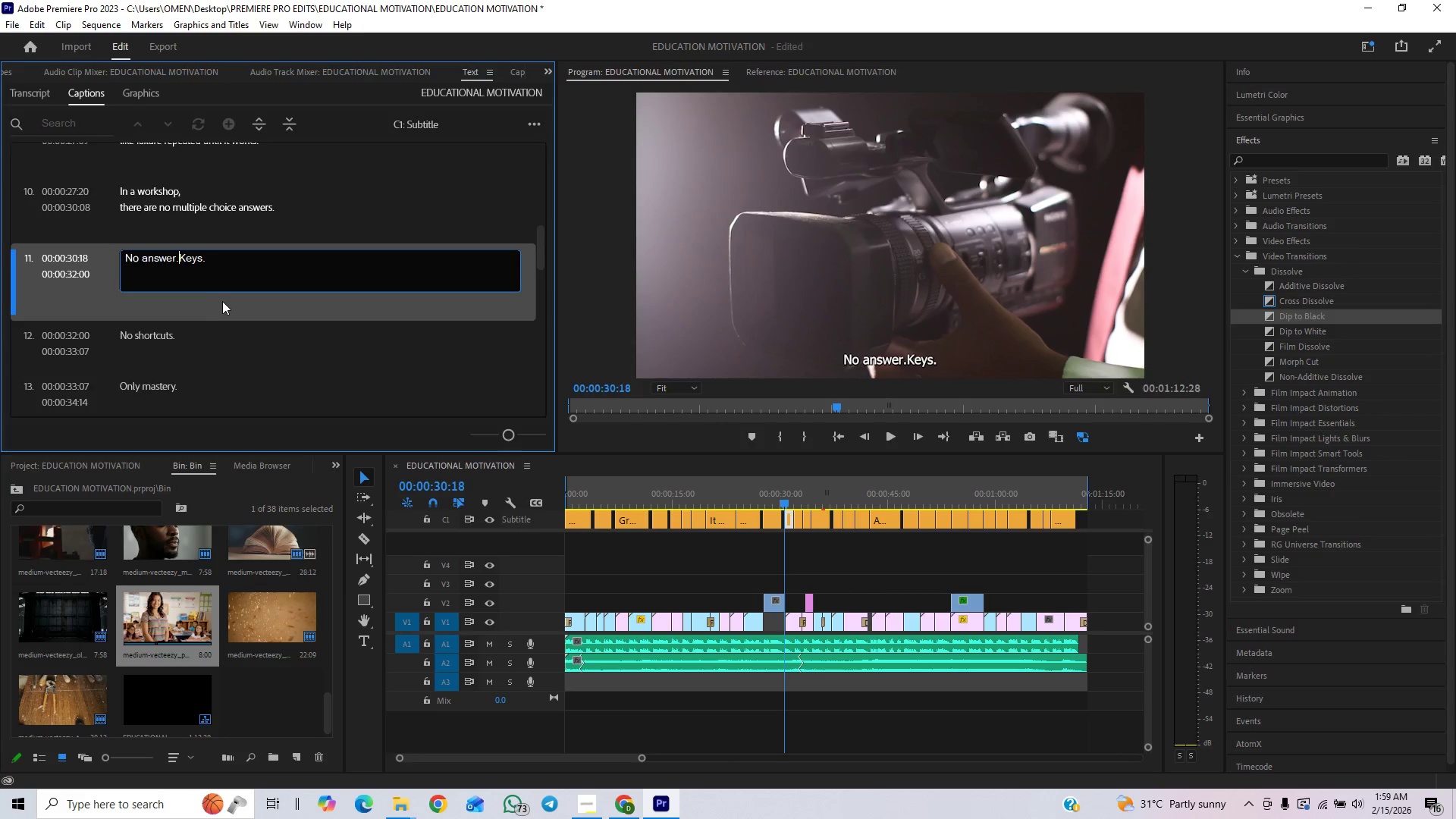 
key(Backspace)
 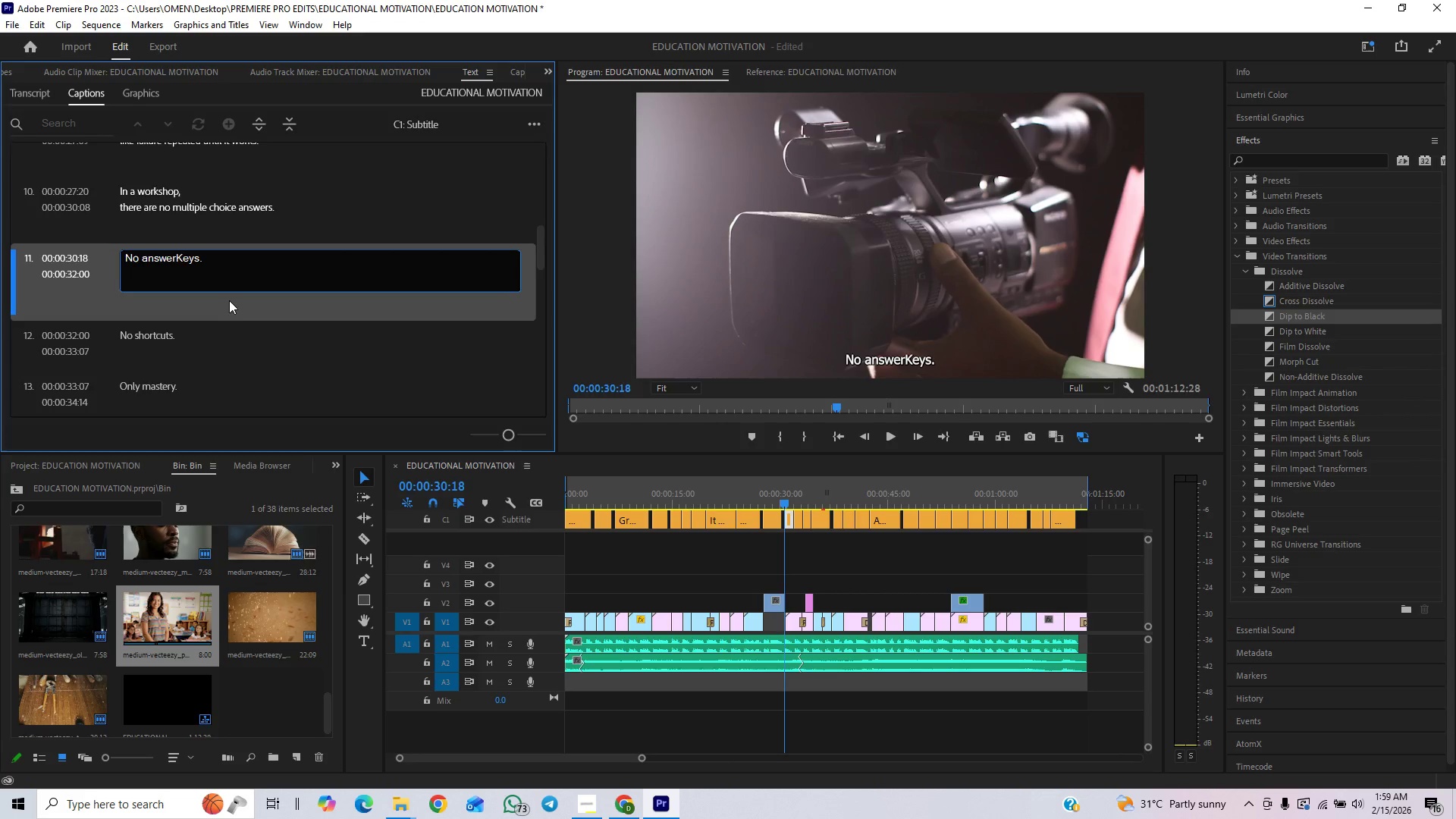 
key(Space)
 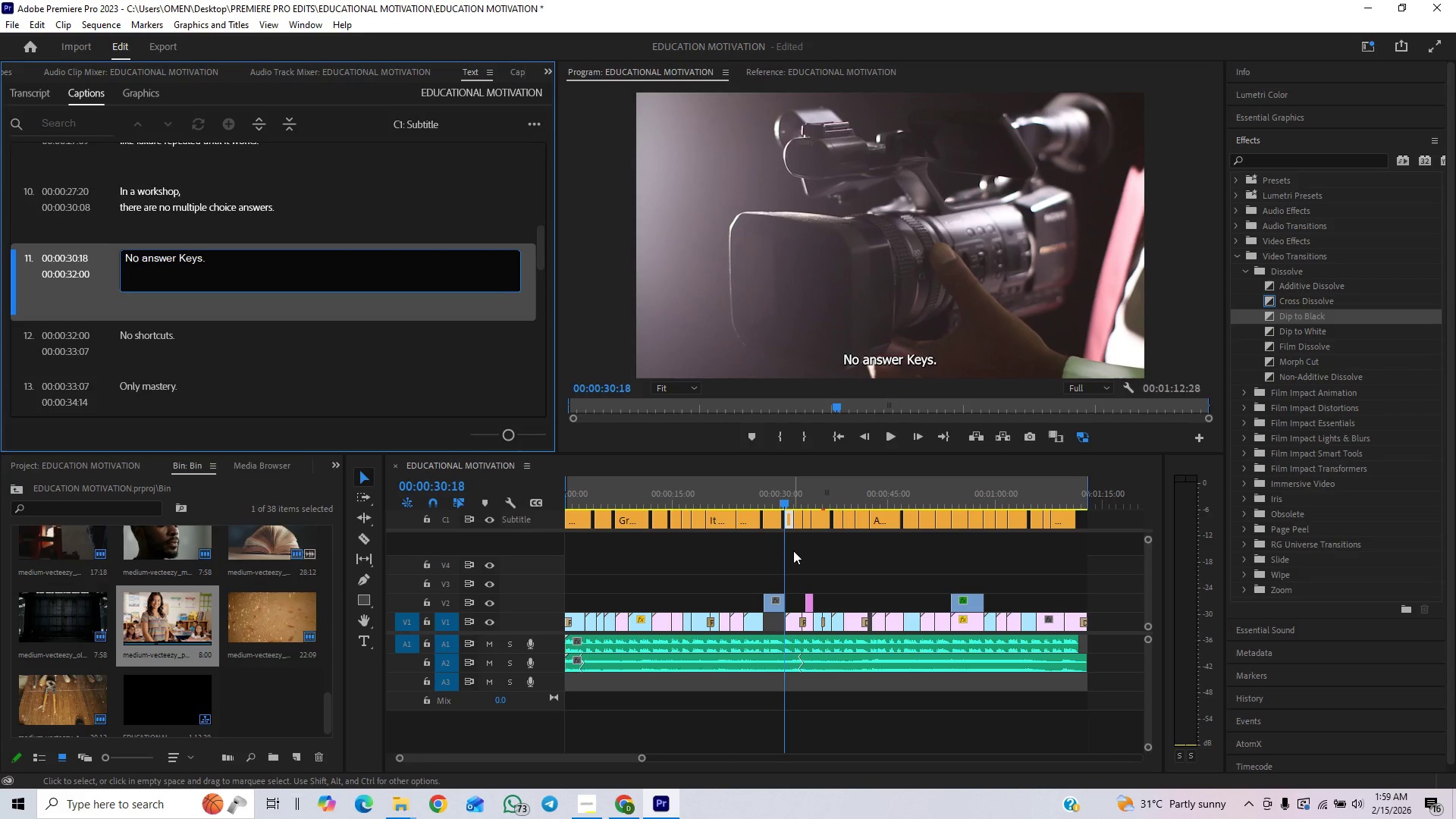 
left_click([784, 555])
 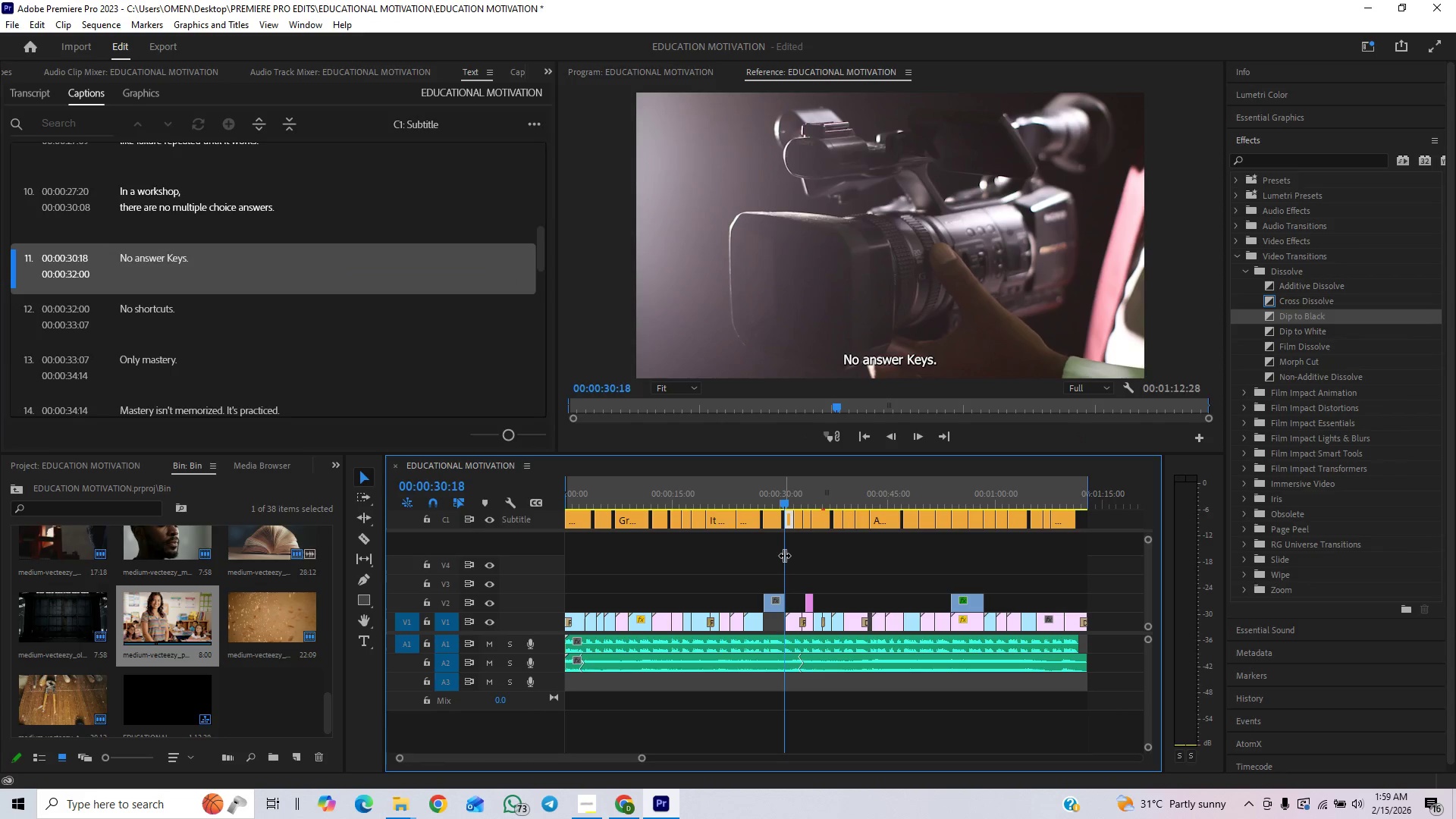 
key(Space)
 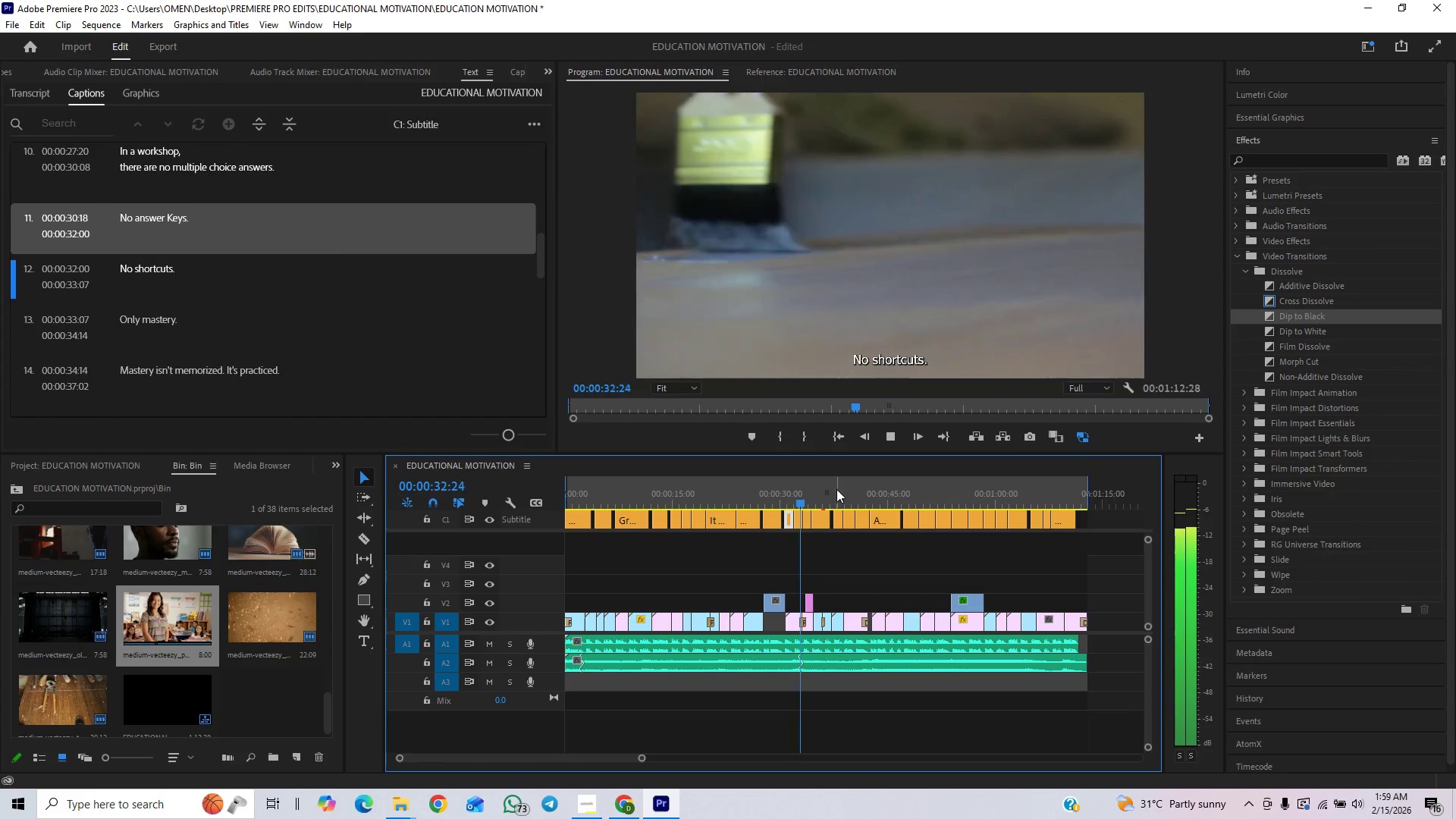 
key(Space)
 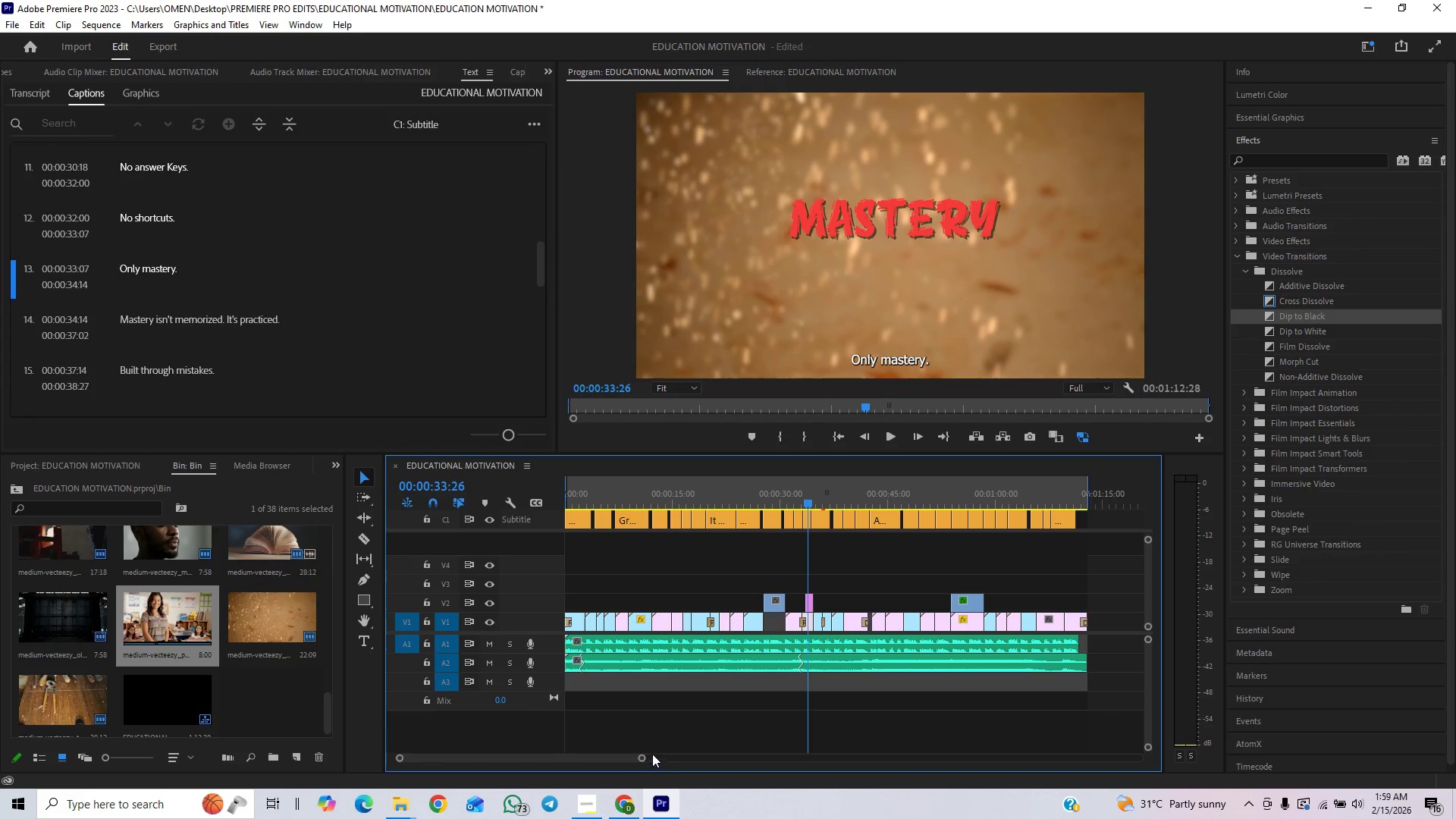 
left_click_drag(start_coordinate=[642, 758], to_coordinate=[543, 786])
 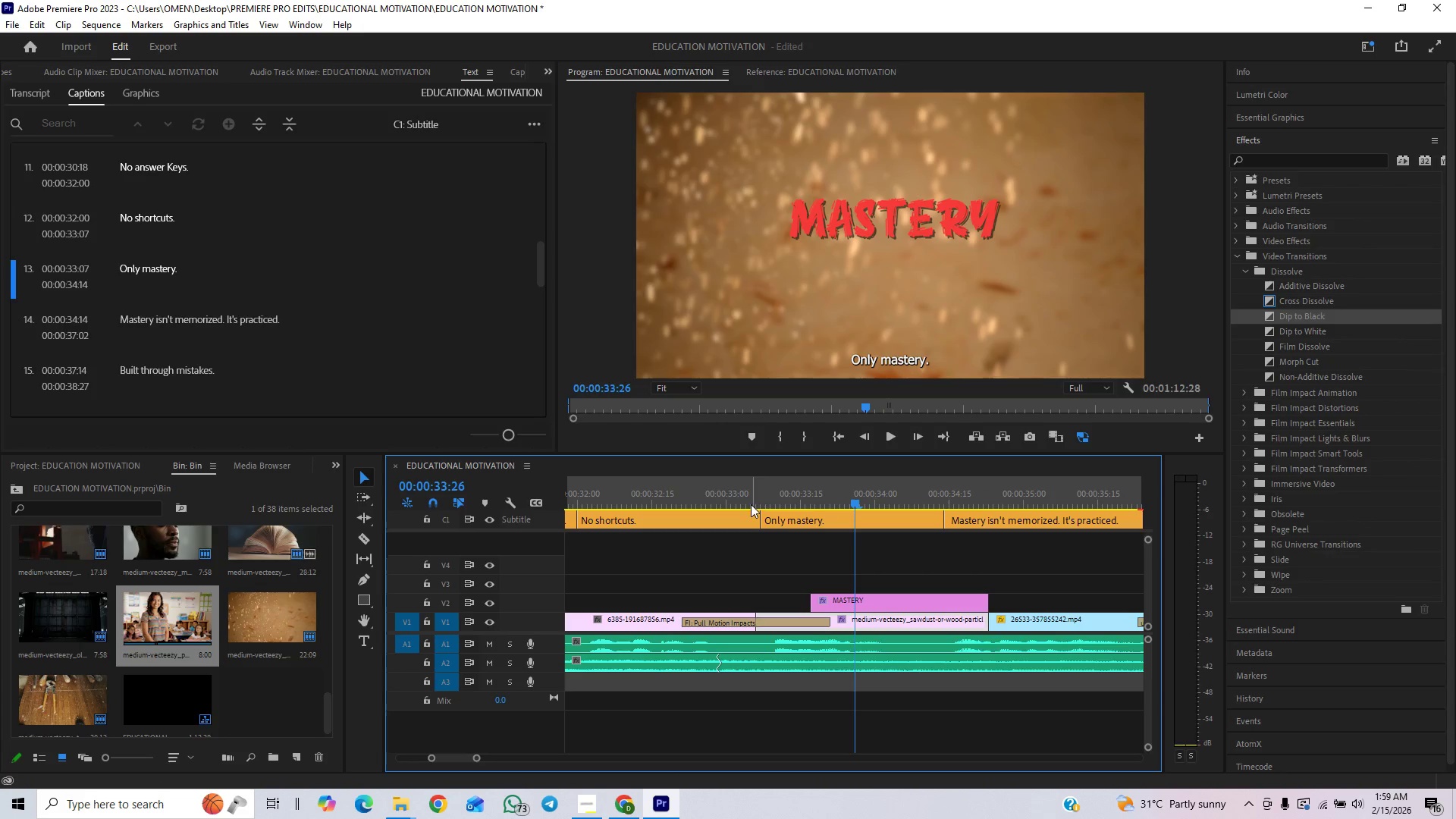 
left_click([832, 517])
 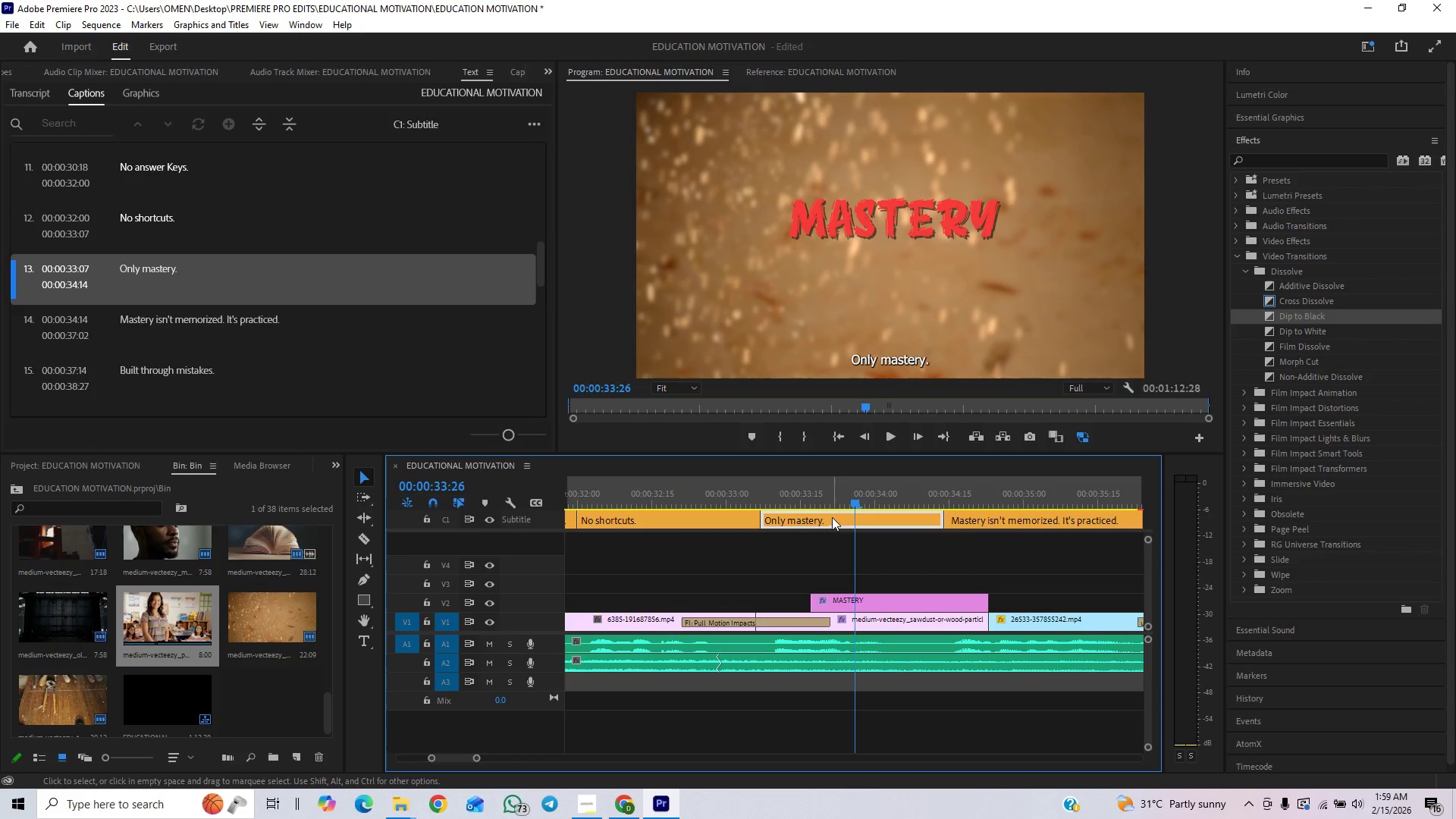 
key(Backspace)
 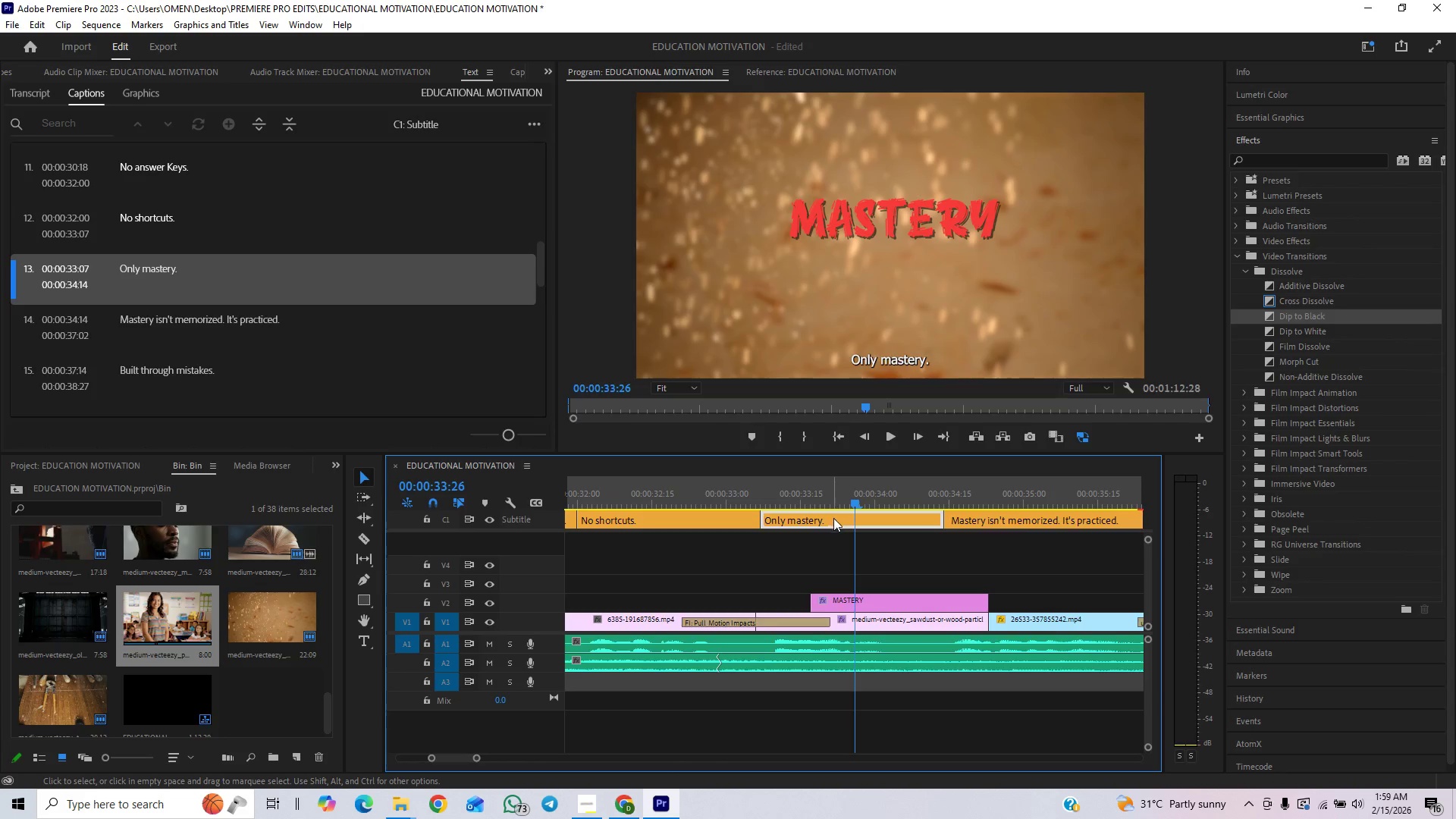 
key(Delete)
 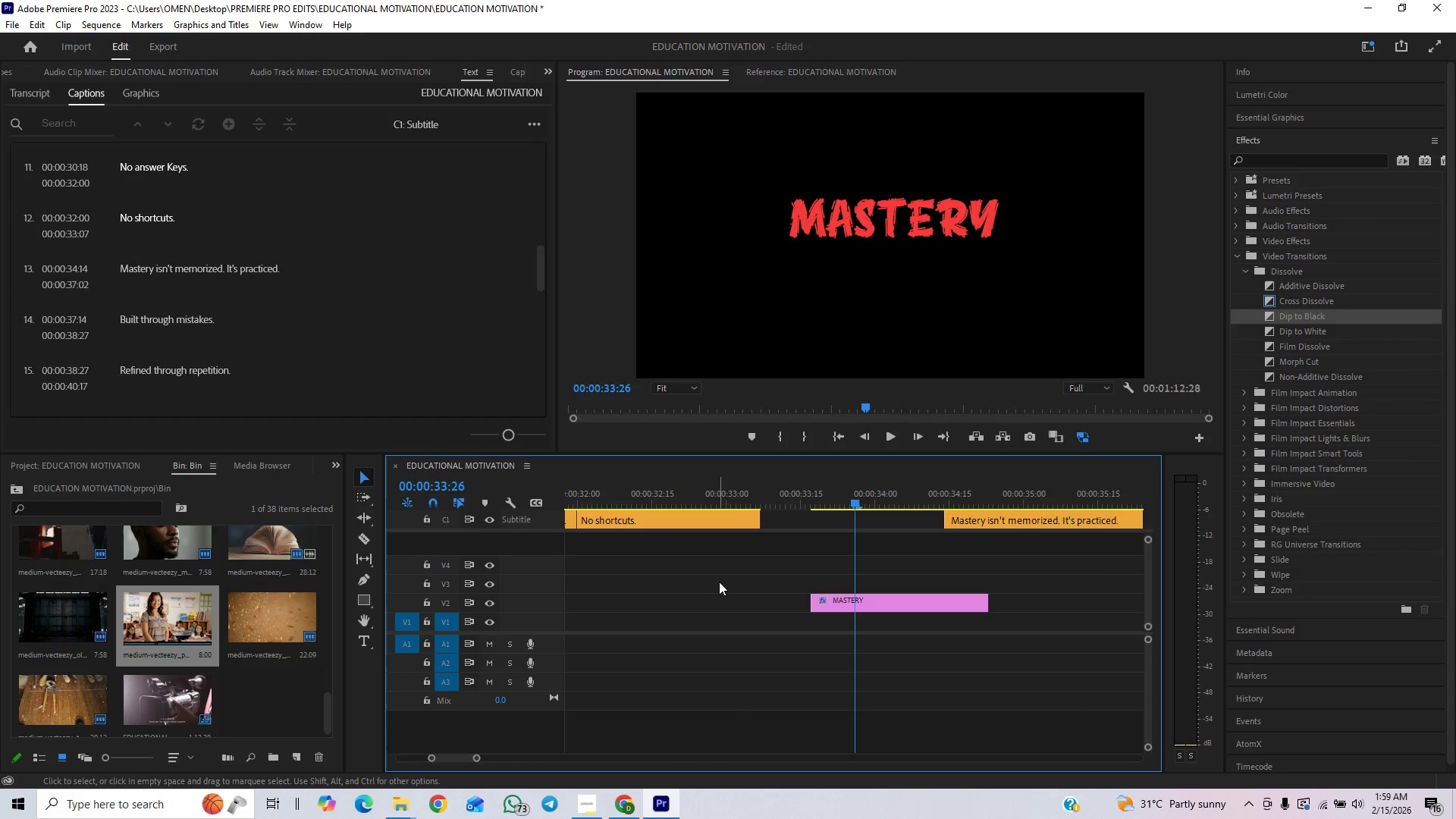 
key(Control+Z)
 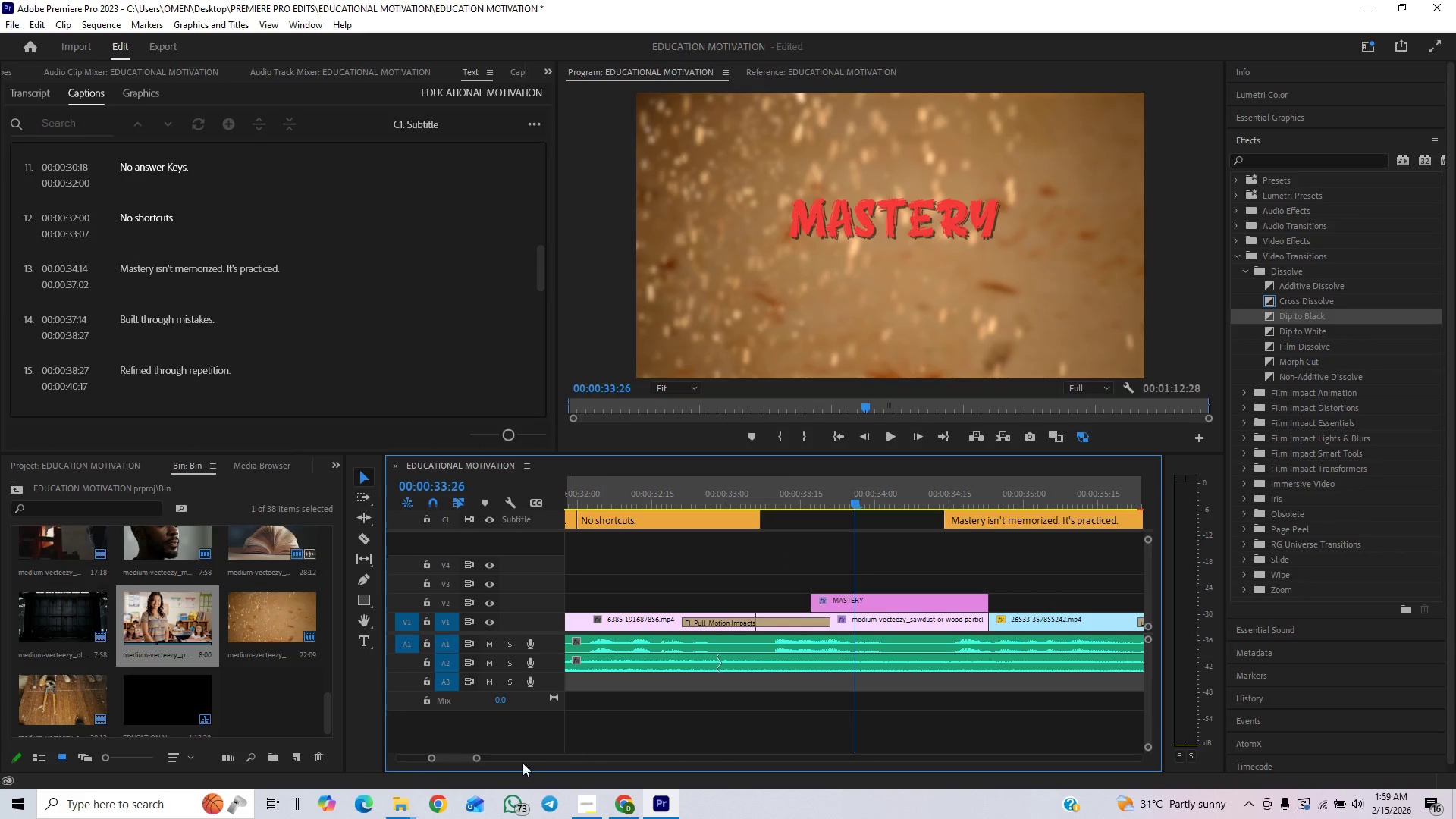 
left_click_drag(start_coordinate=[472, 758], to_coordinate=[497, 754])
 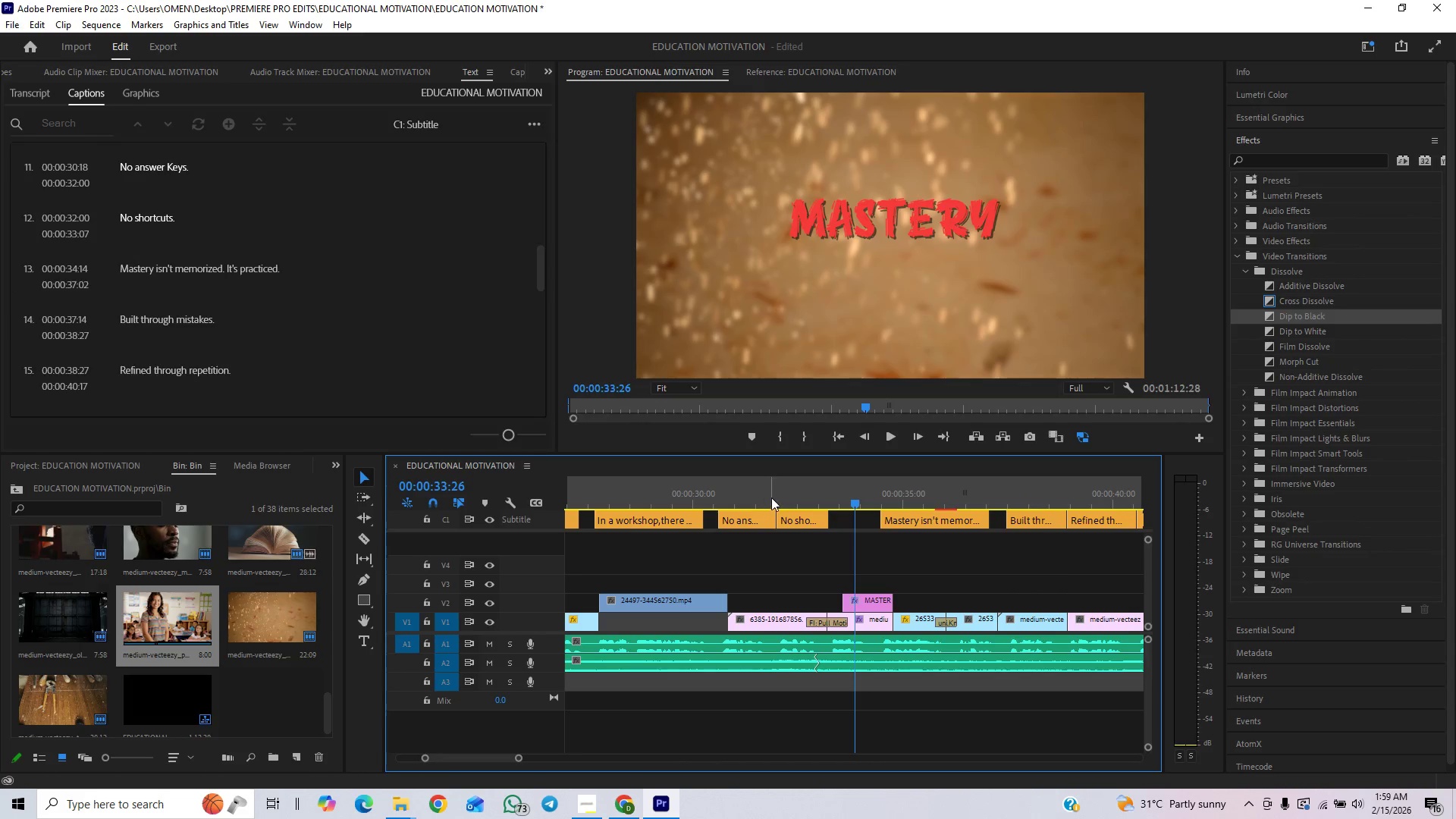 
left_click([790, 497])
 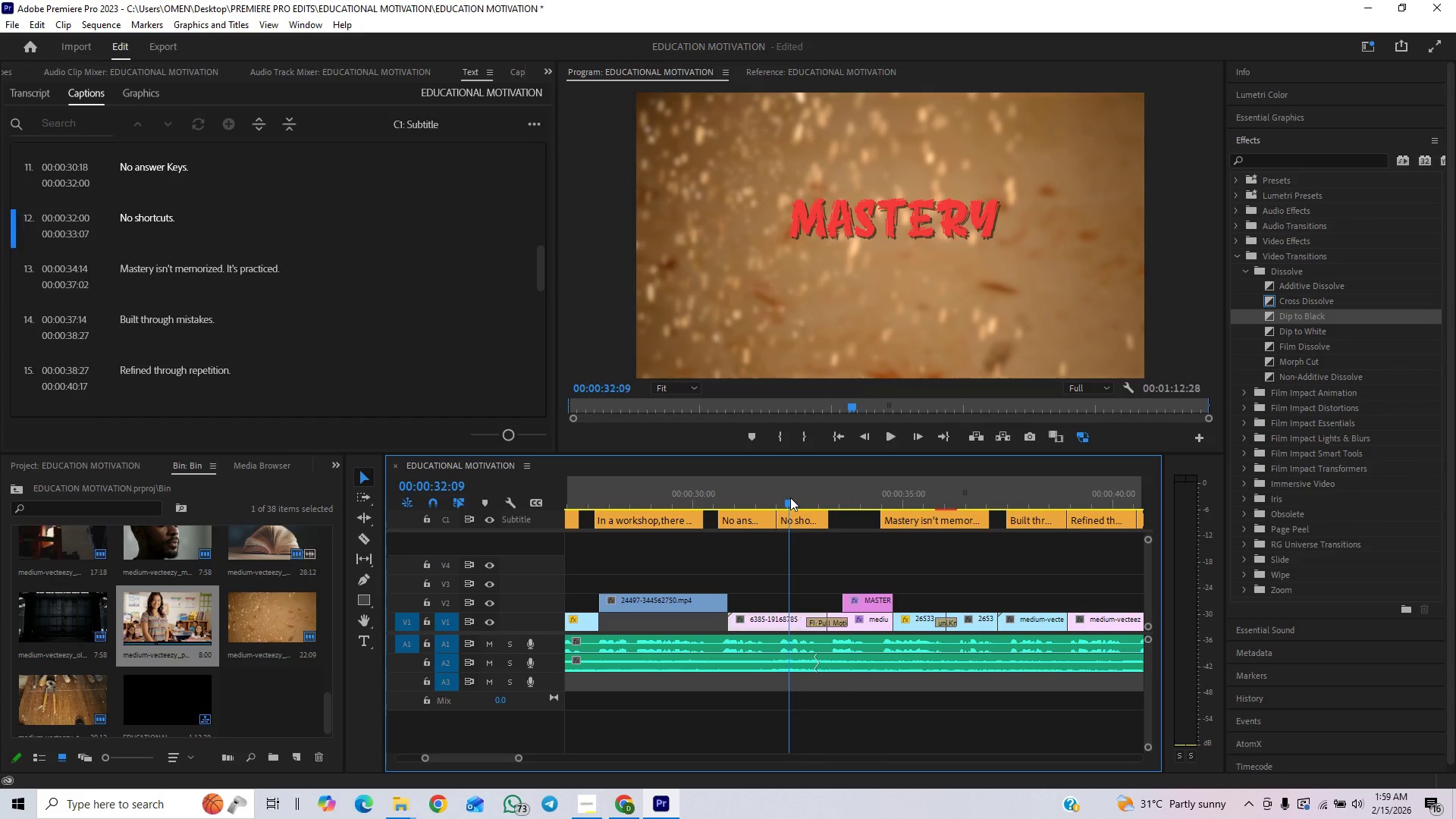 
key(Space)
 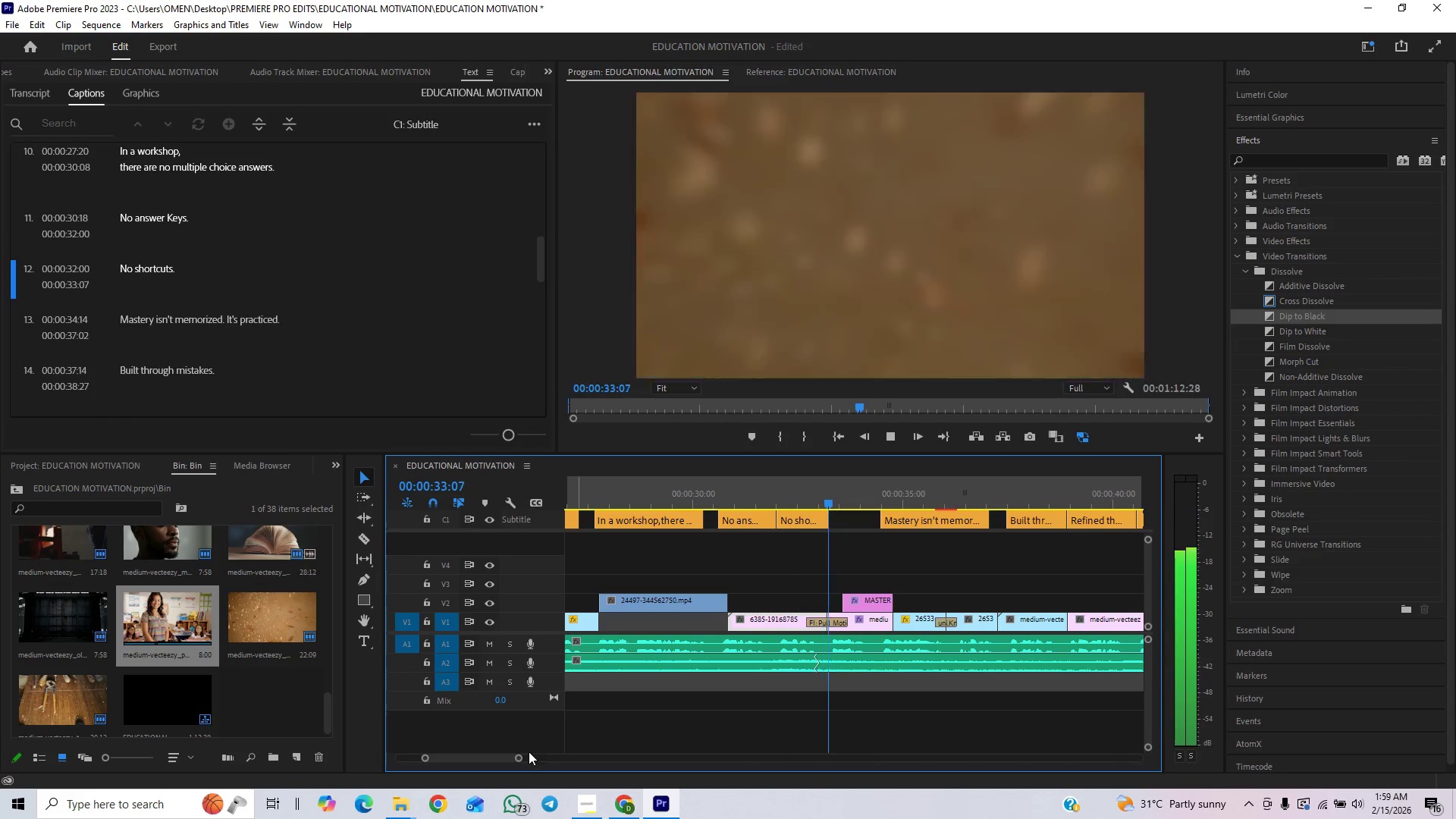 
left_click_drag(start_coordinate=[519, 759], to_coordinate=[536, 754])
 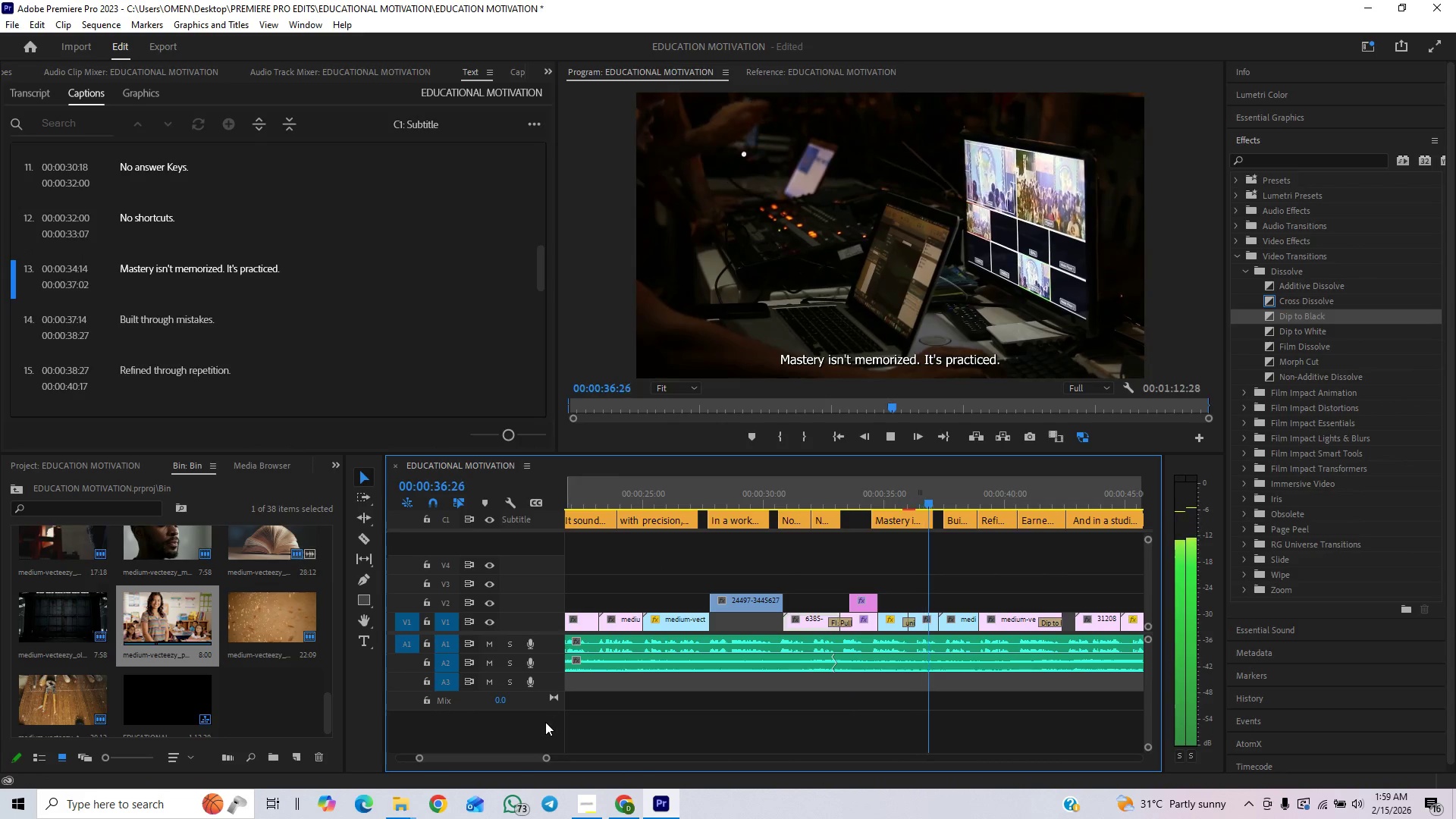 
left_click_drag(start_coordinate=[548, 758], to_coordinate=[582, 745])
 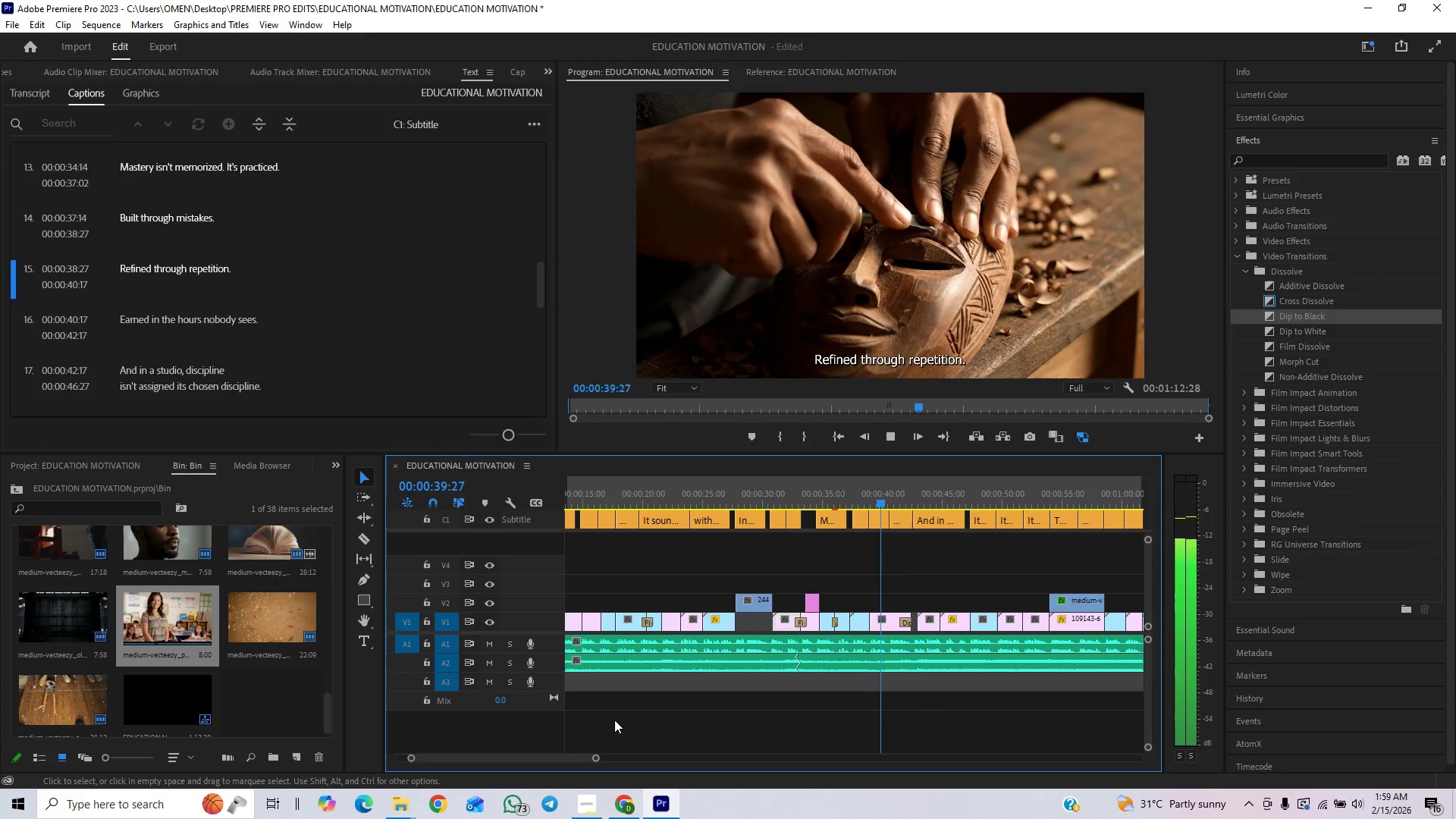 
left_click_drag(start_coordinate=[598, 760], to_coordinate=[614, 750])
 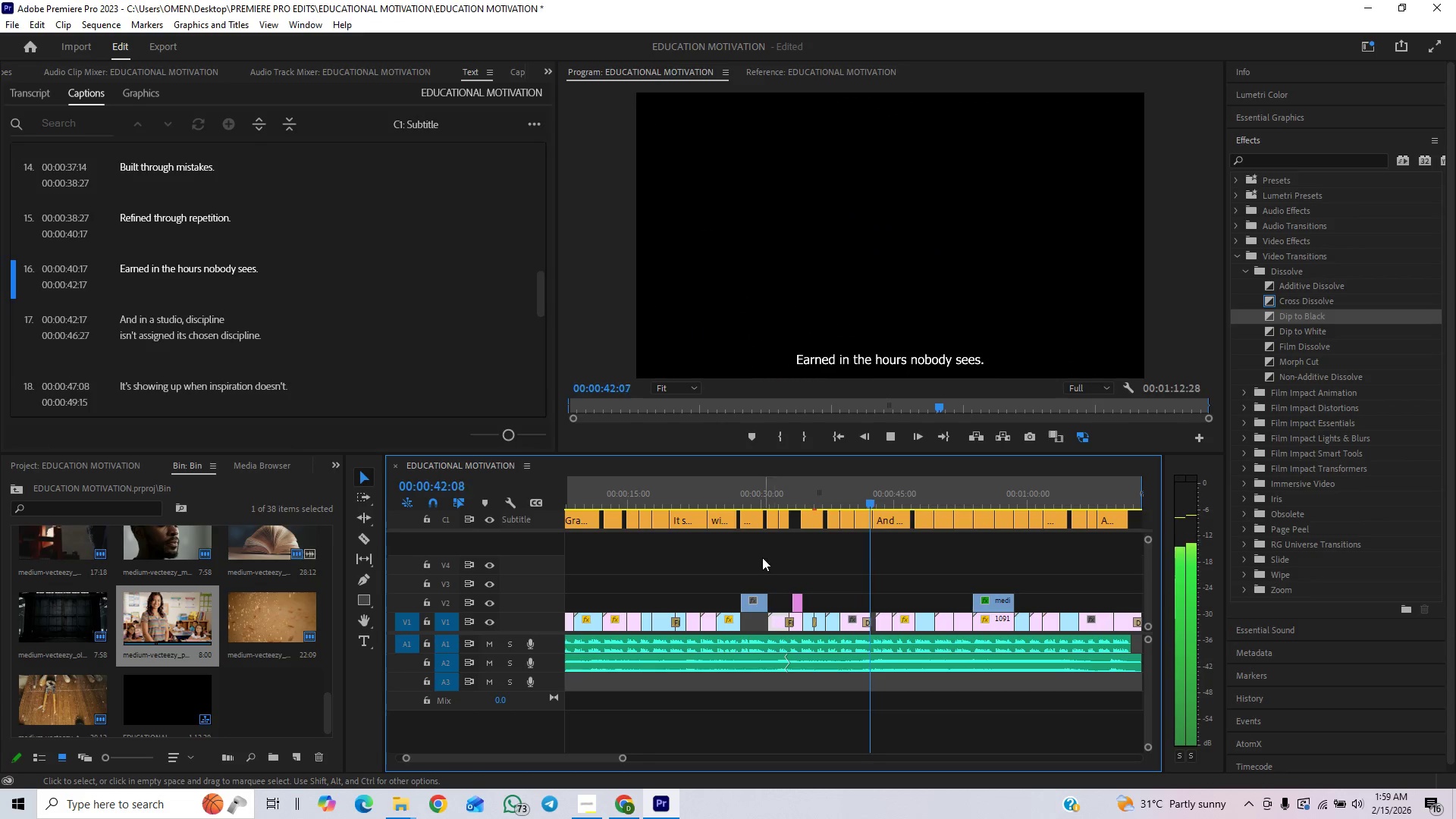 
key(Space)
 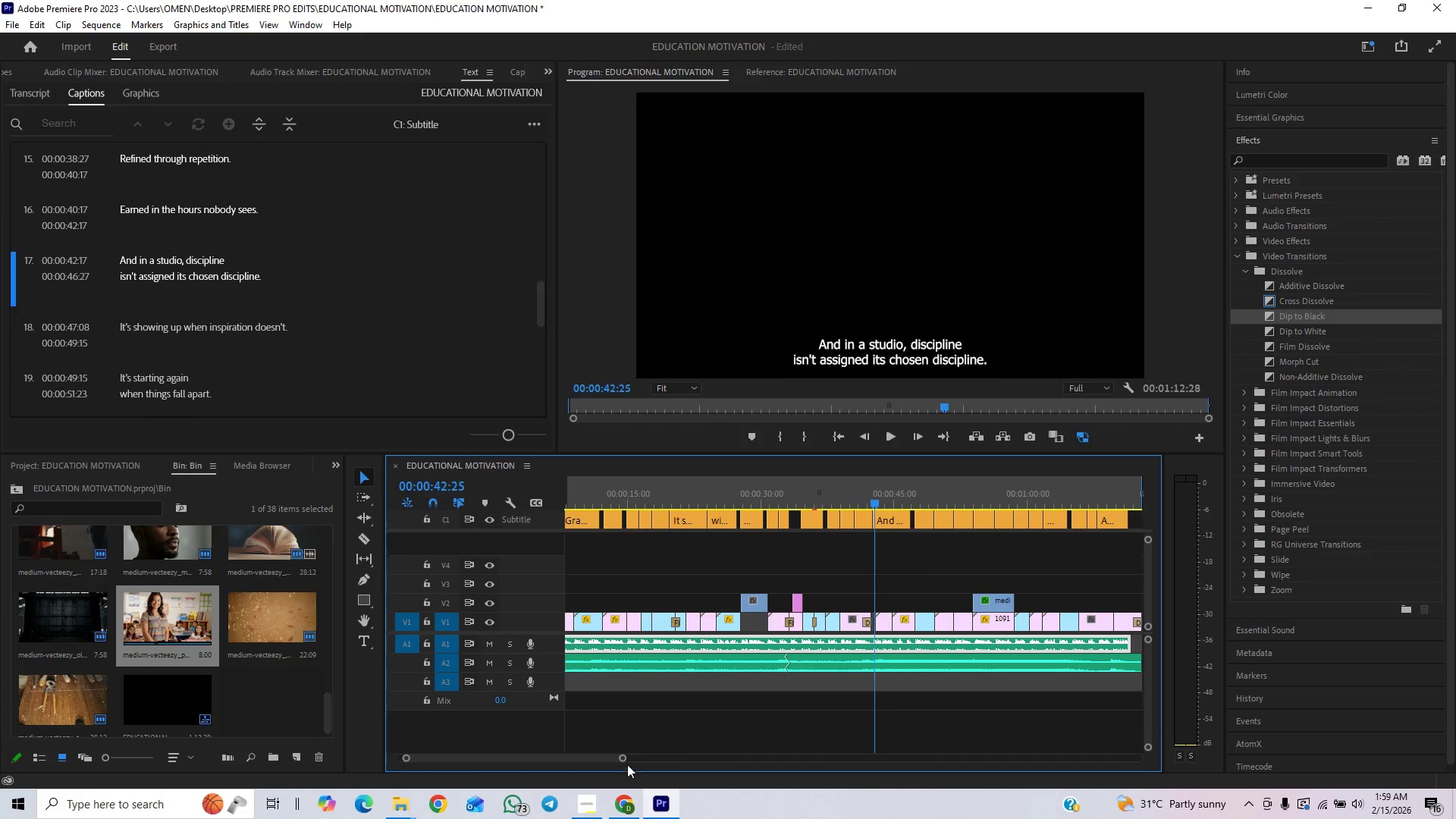 
left_click_drag(start_coordinate=[626, 760], to_coordinate=[564, 778])
 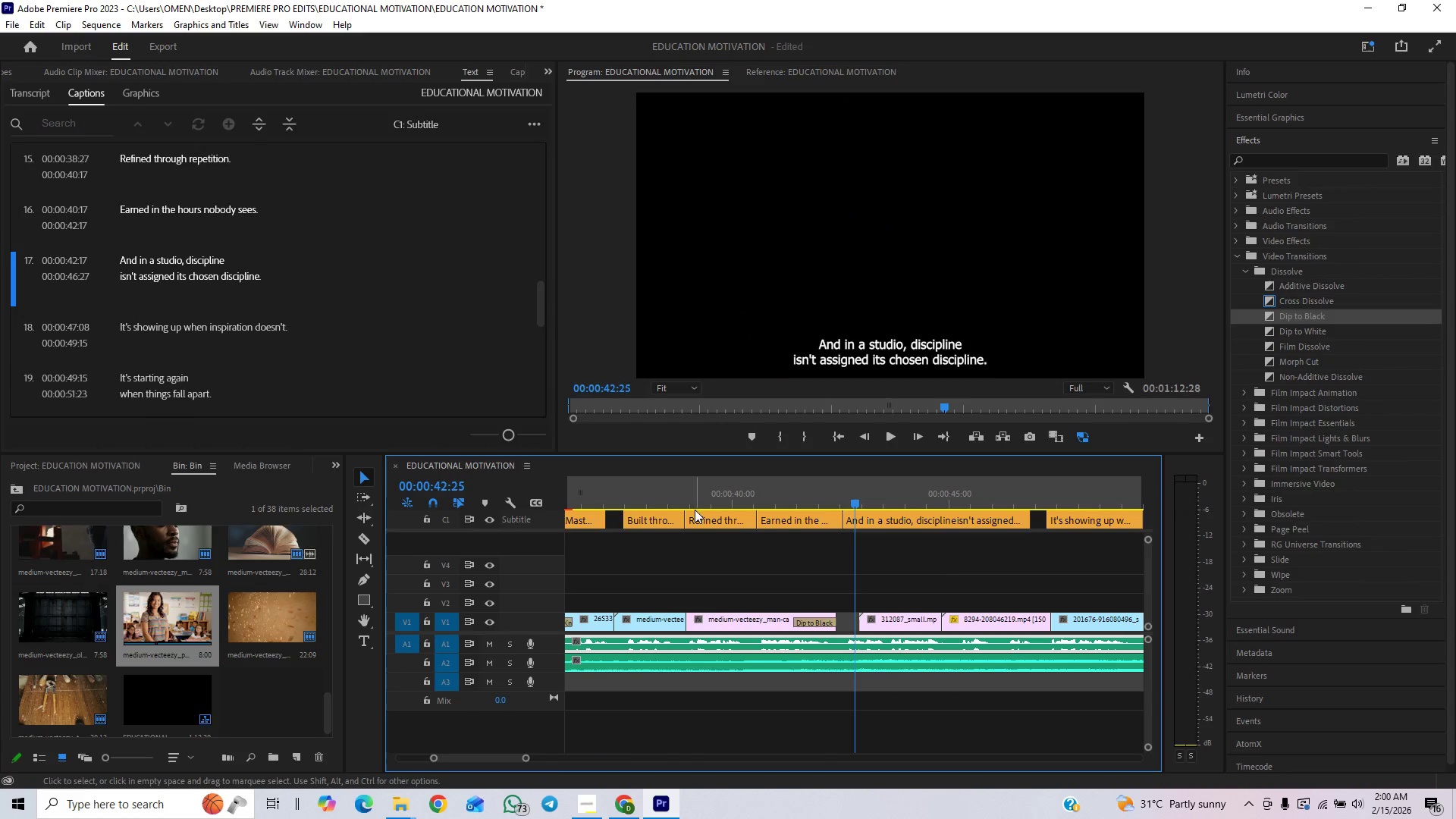 
left_click([704, 500])
 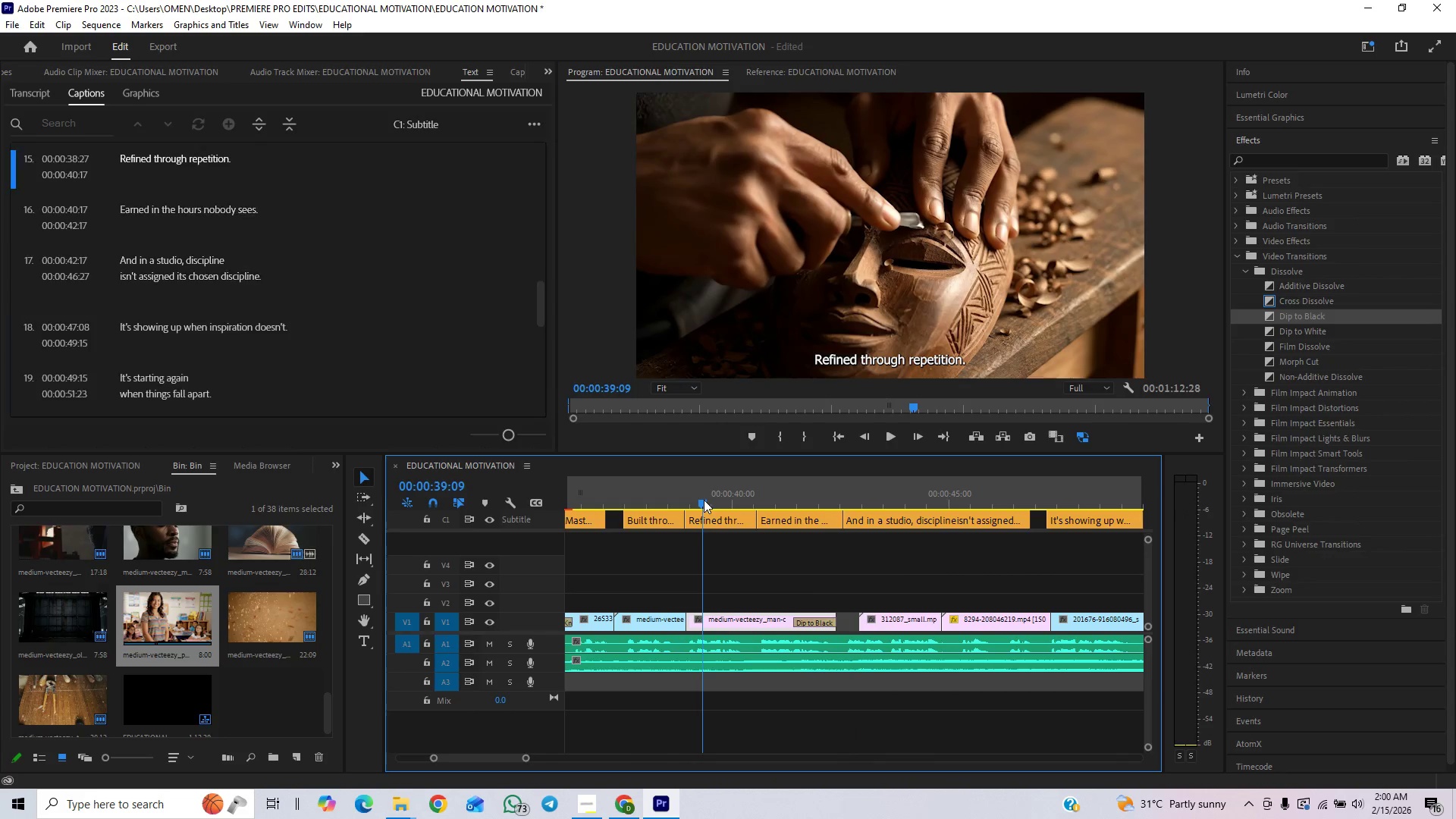 
key(Space)
 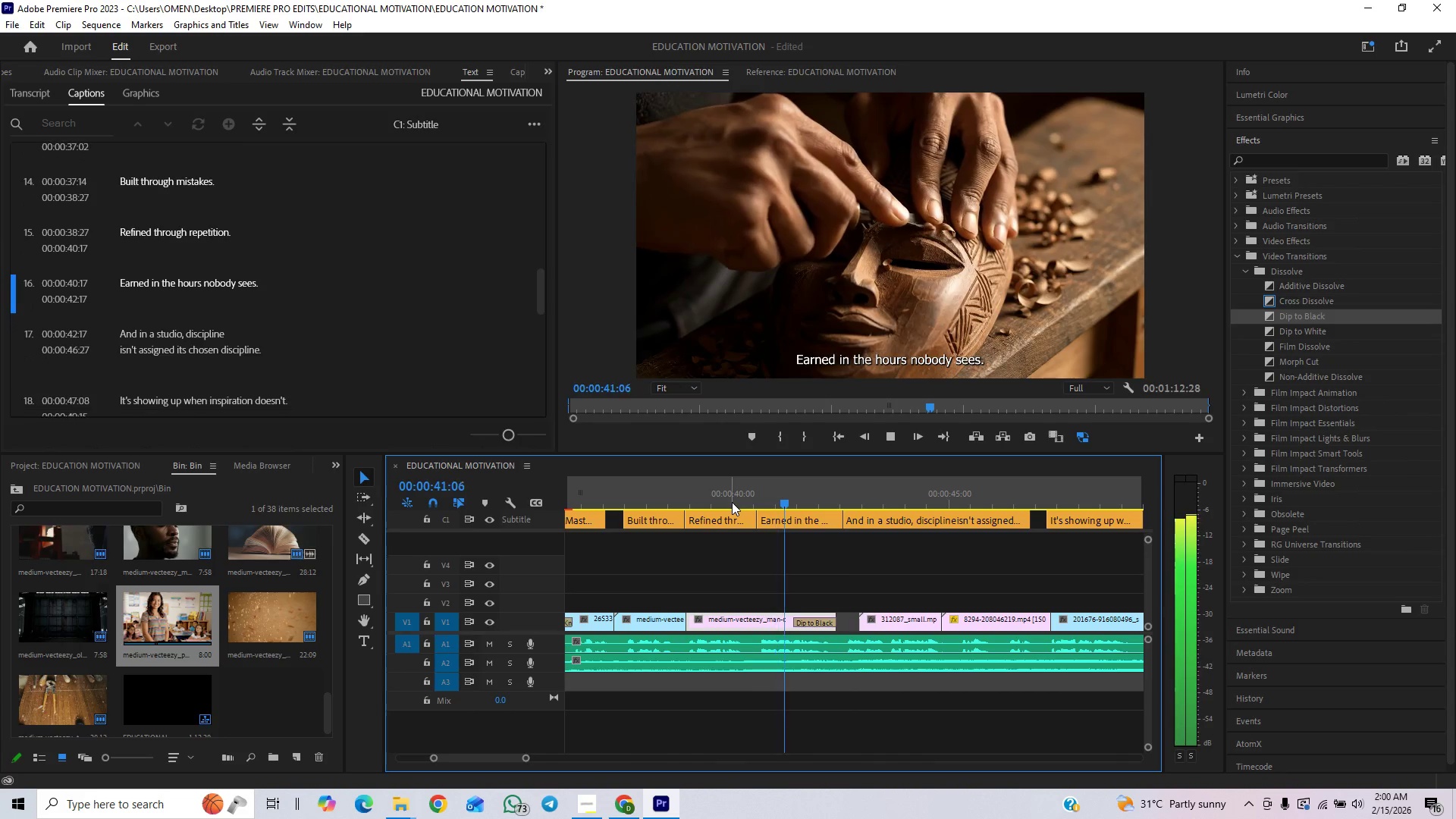 
key(Space)
 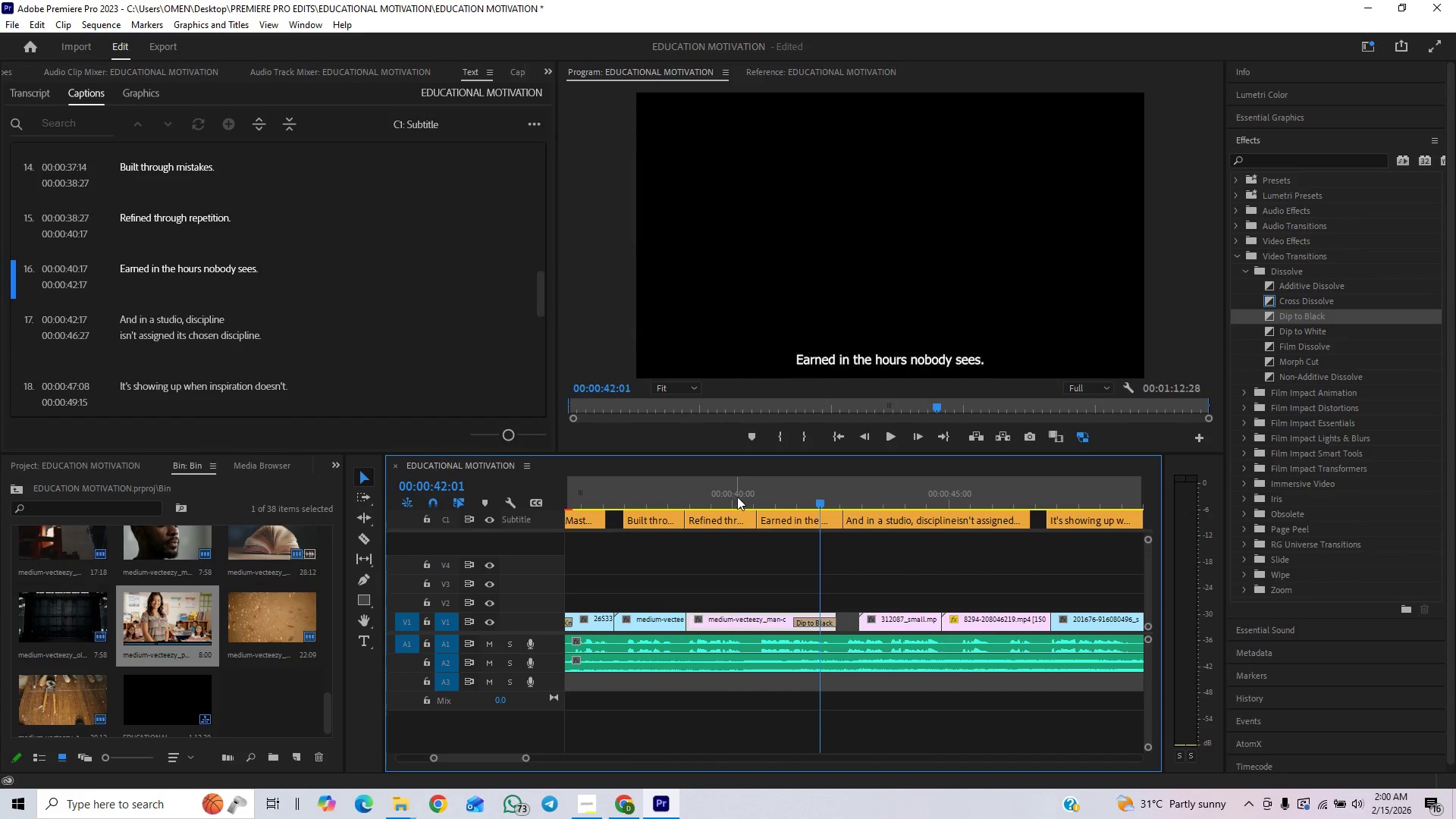 
left_click([737, 497])
 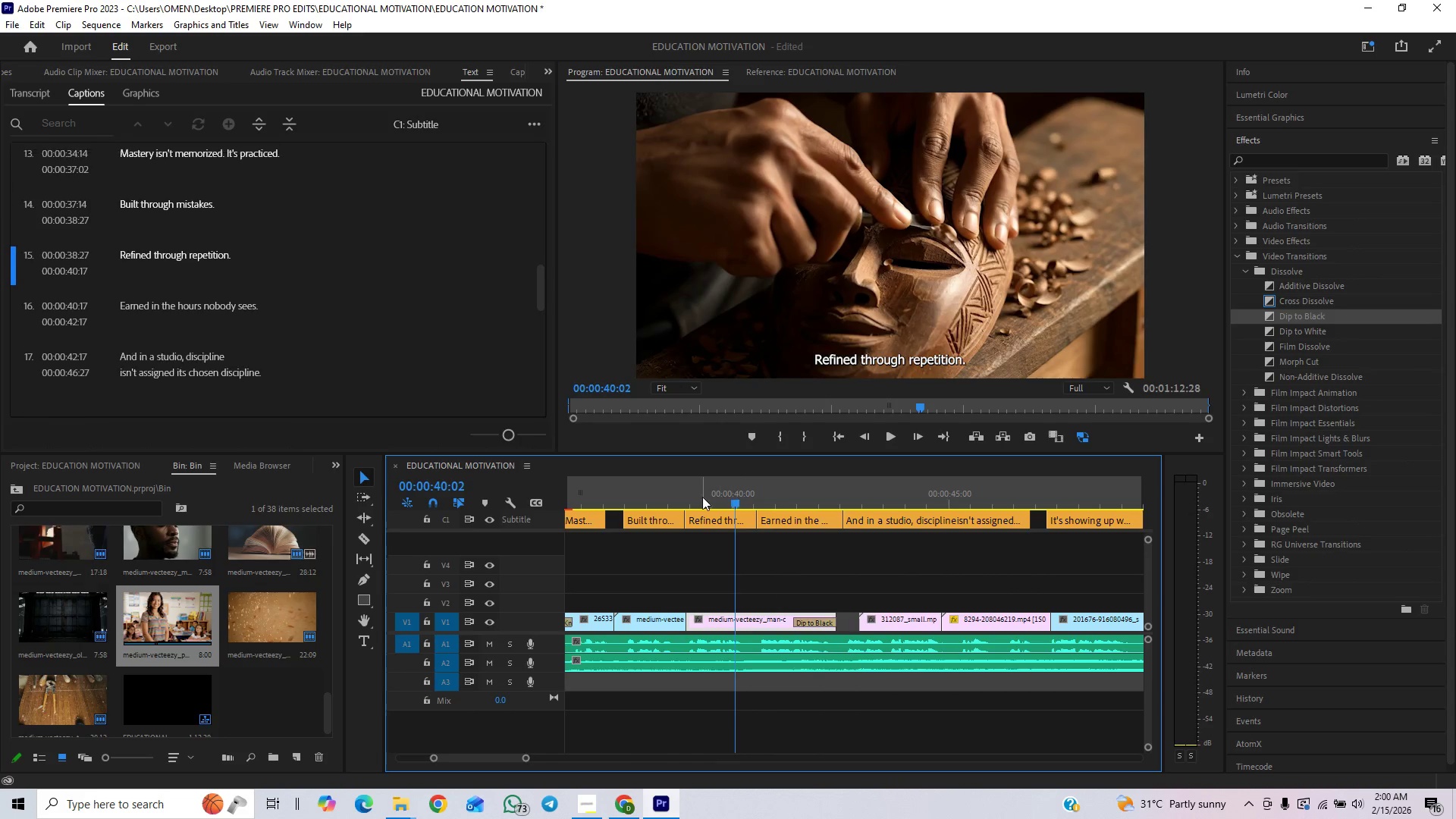 
left_click([691, 498])
 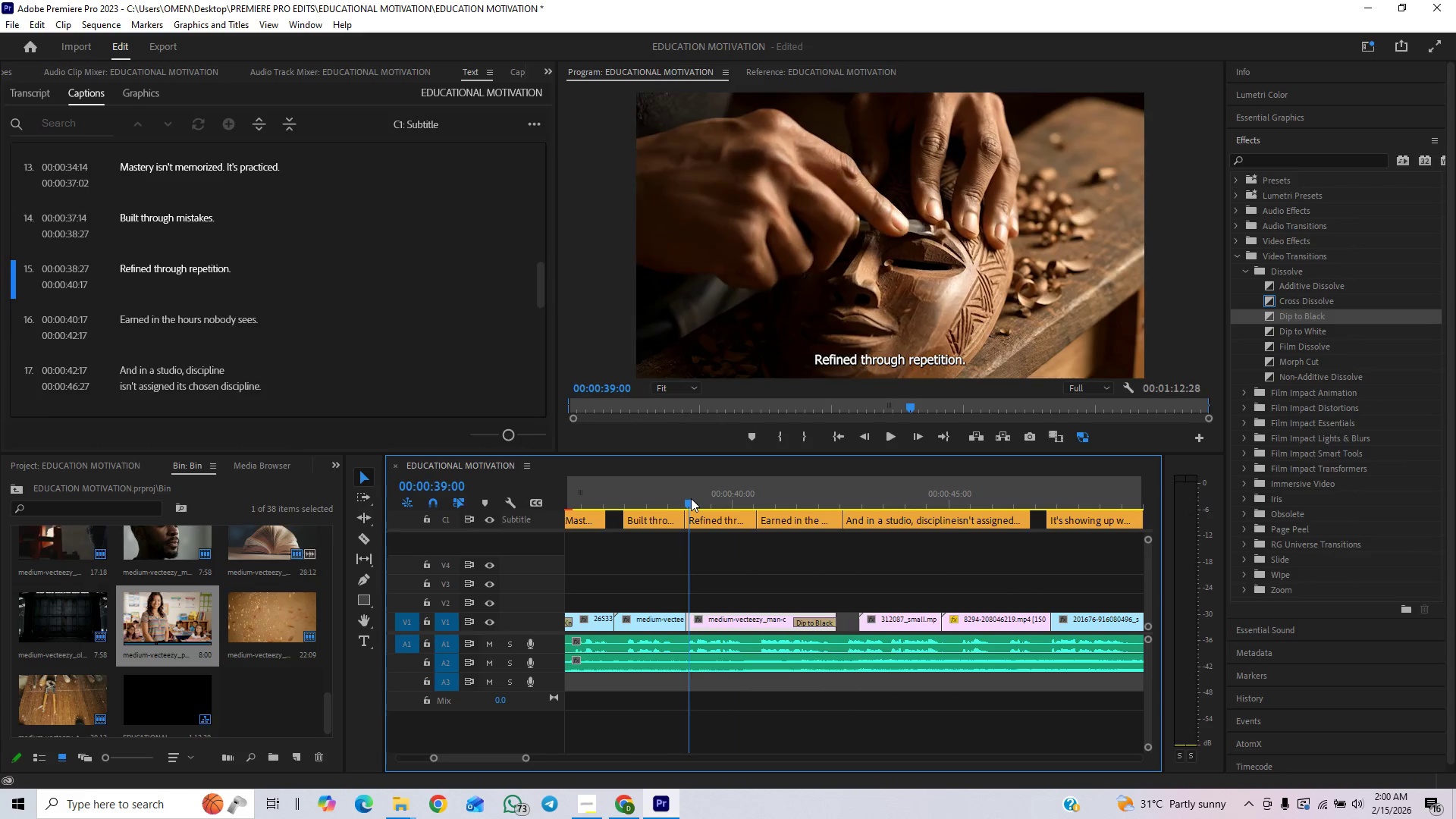 
key(Space)
 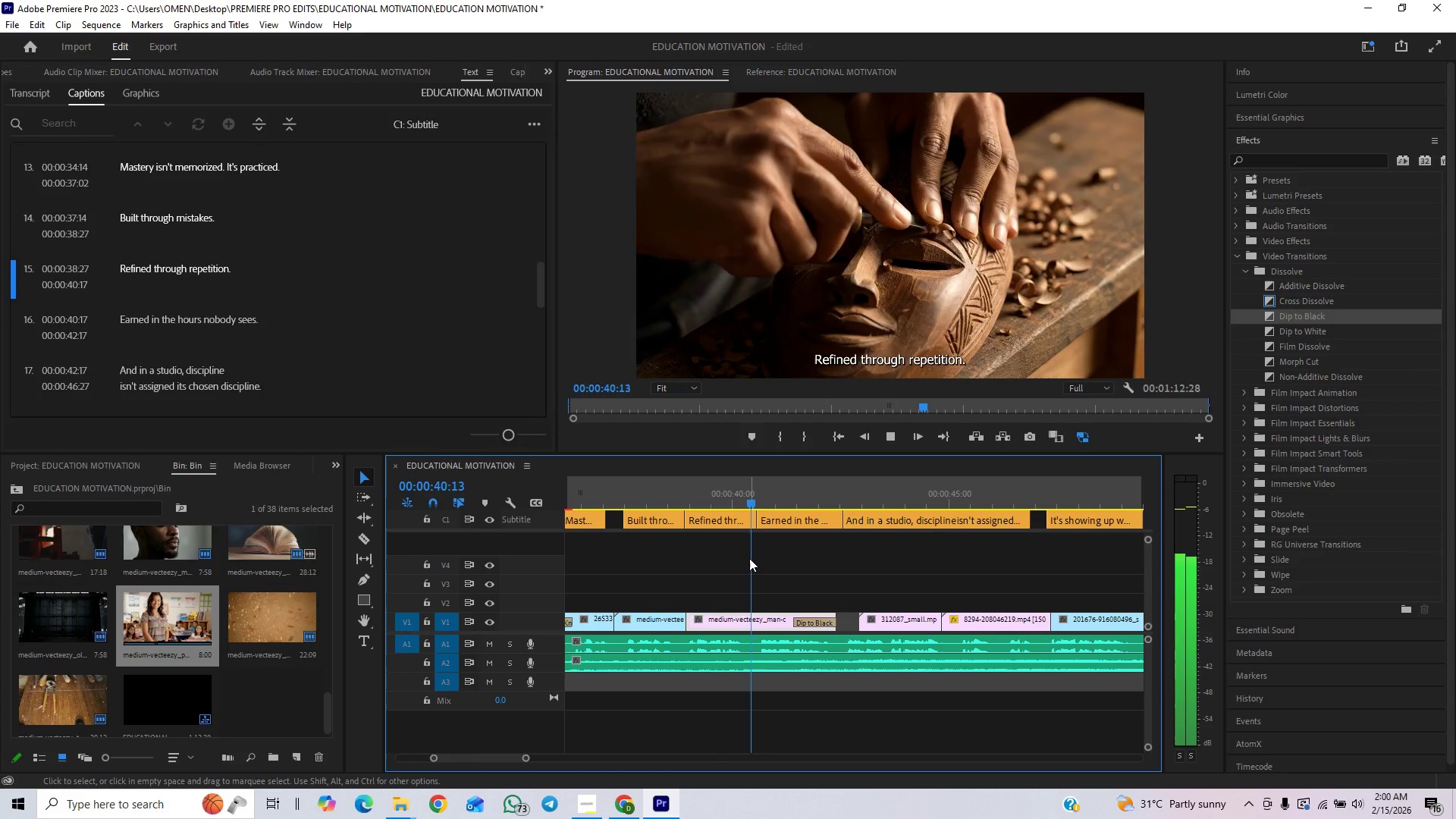 
key(Space)
 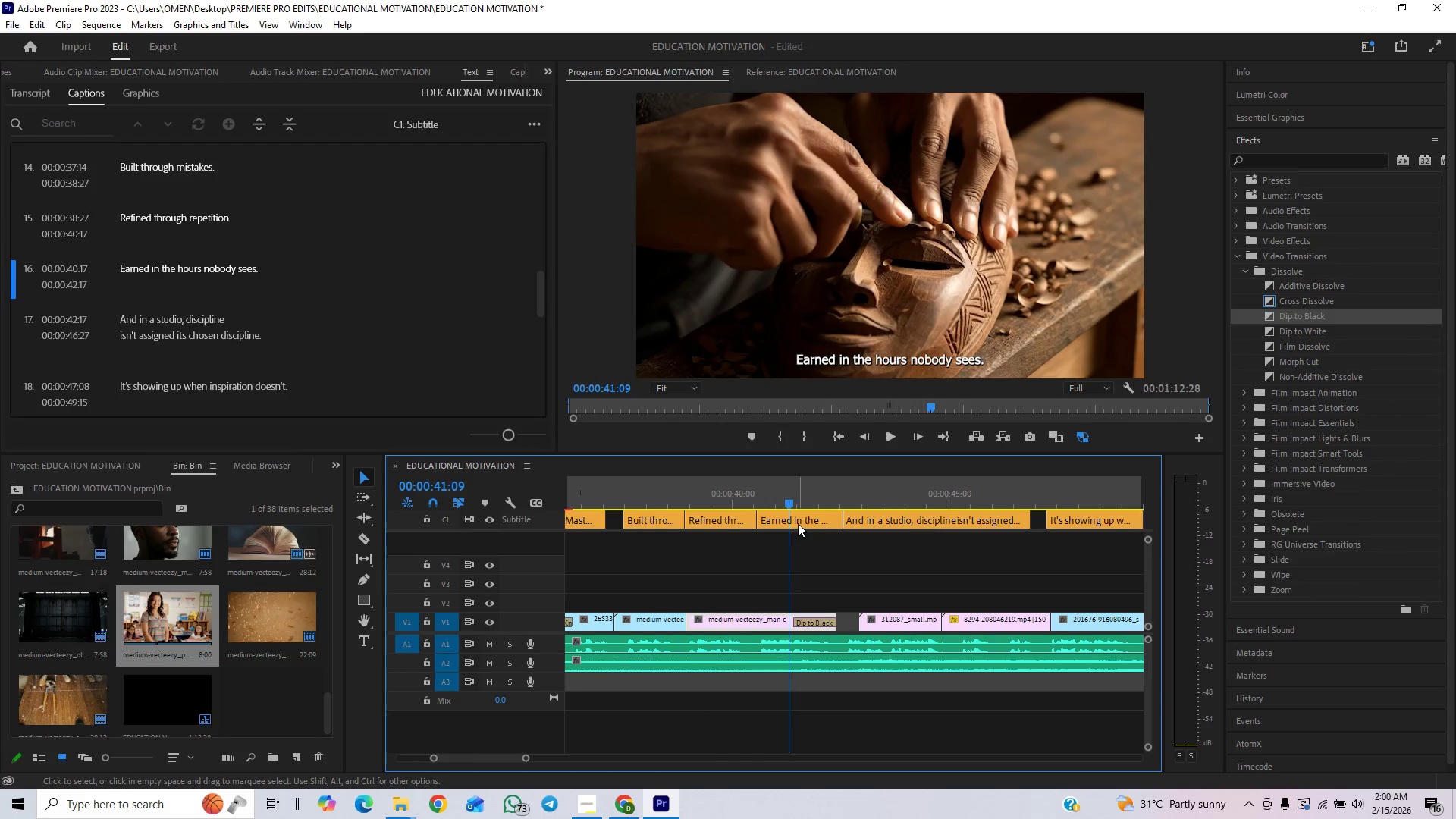 
left_click([798, 522])
 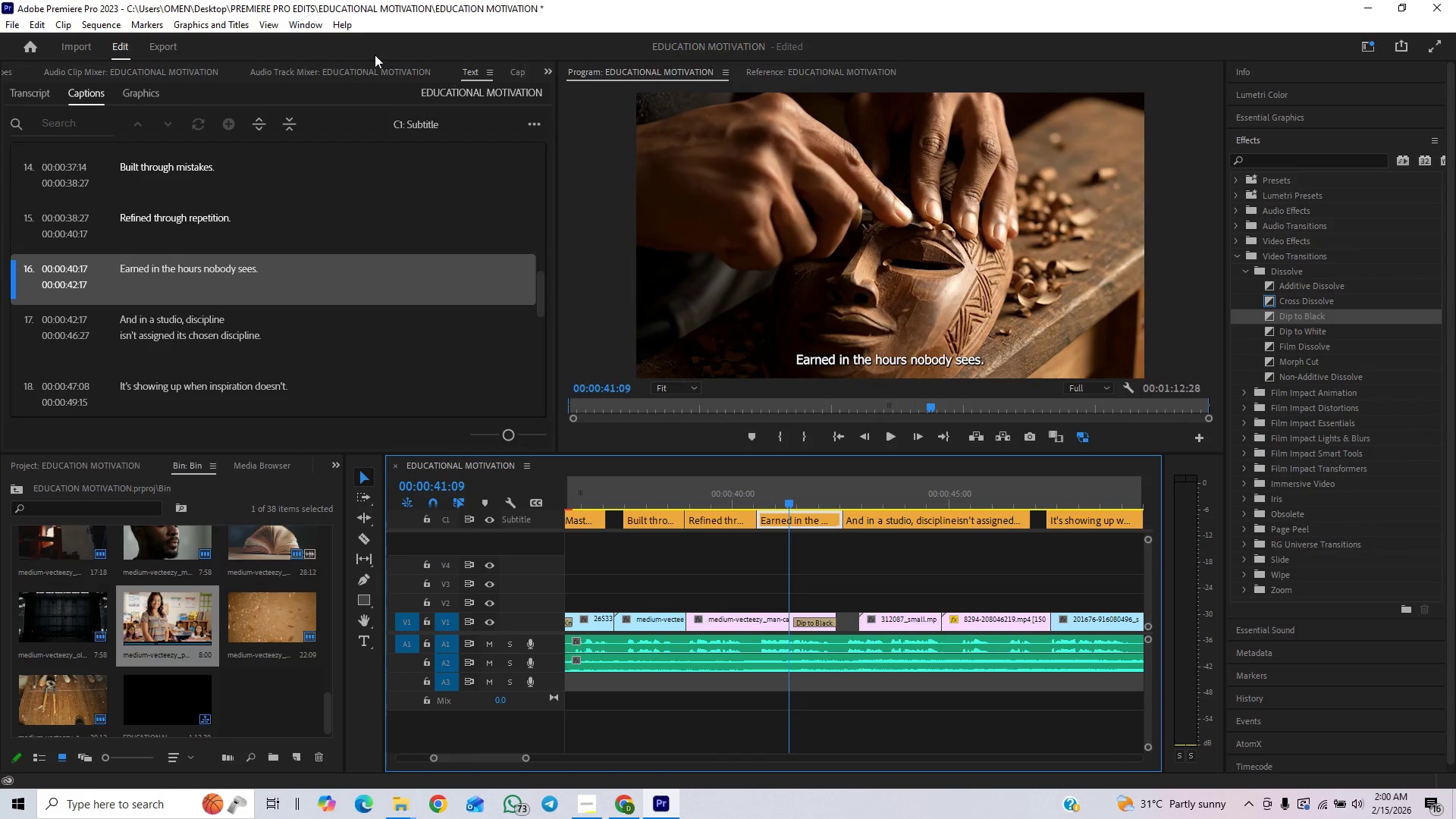 
left_click([231, 27])
 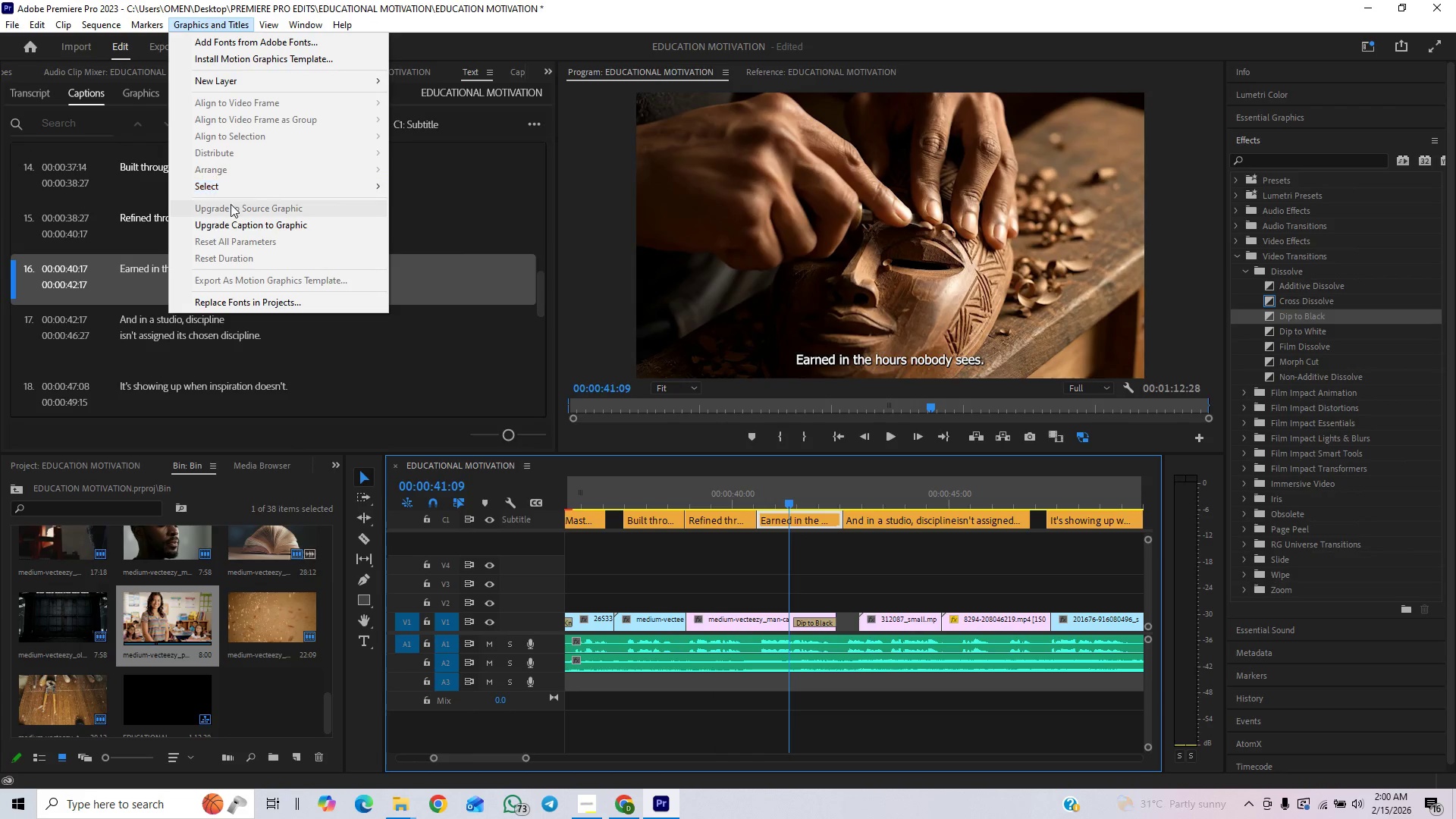 
left_click([227, 224])
 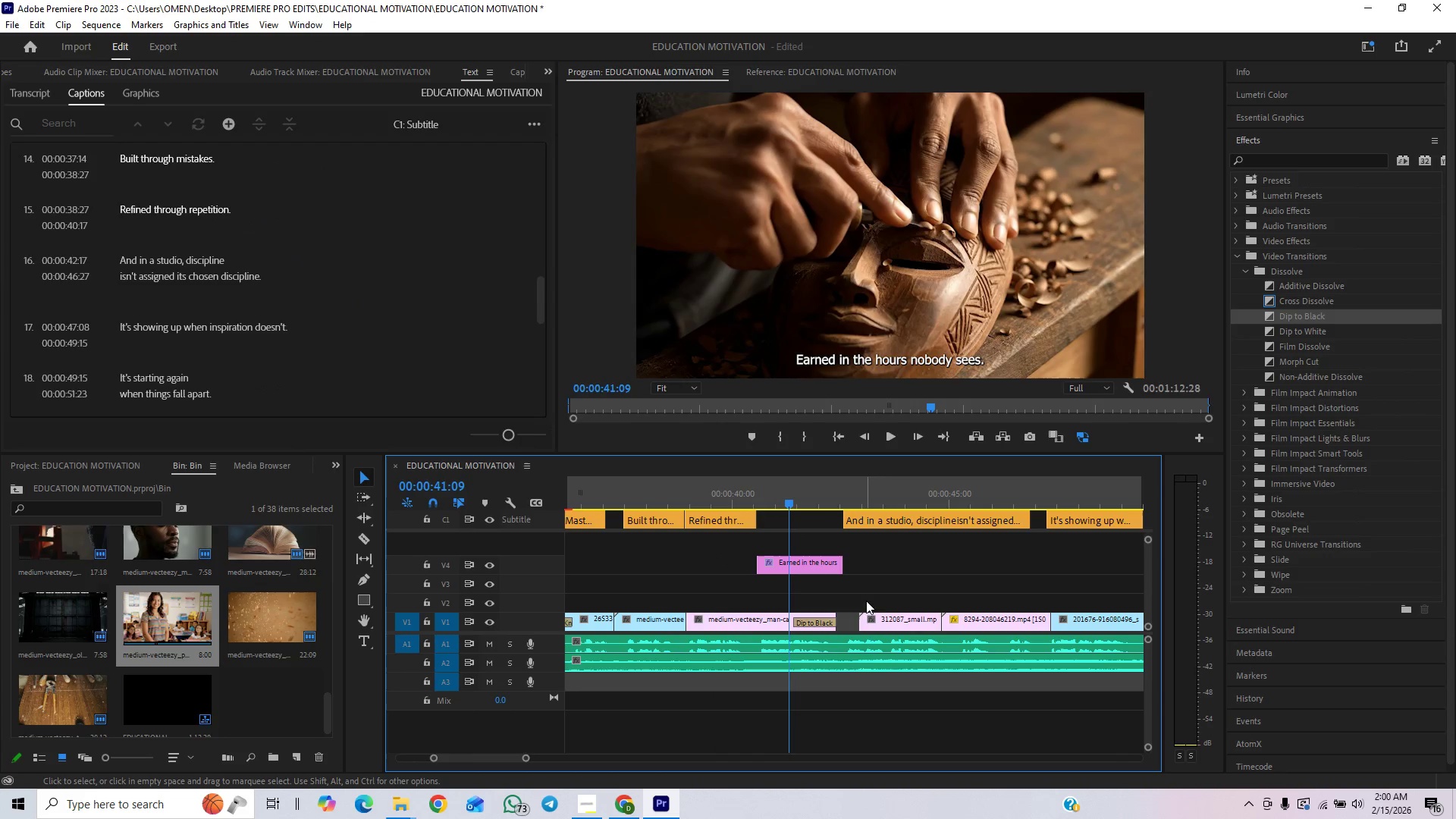 
left_click([813, 566])
 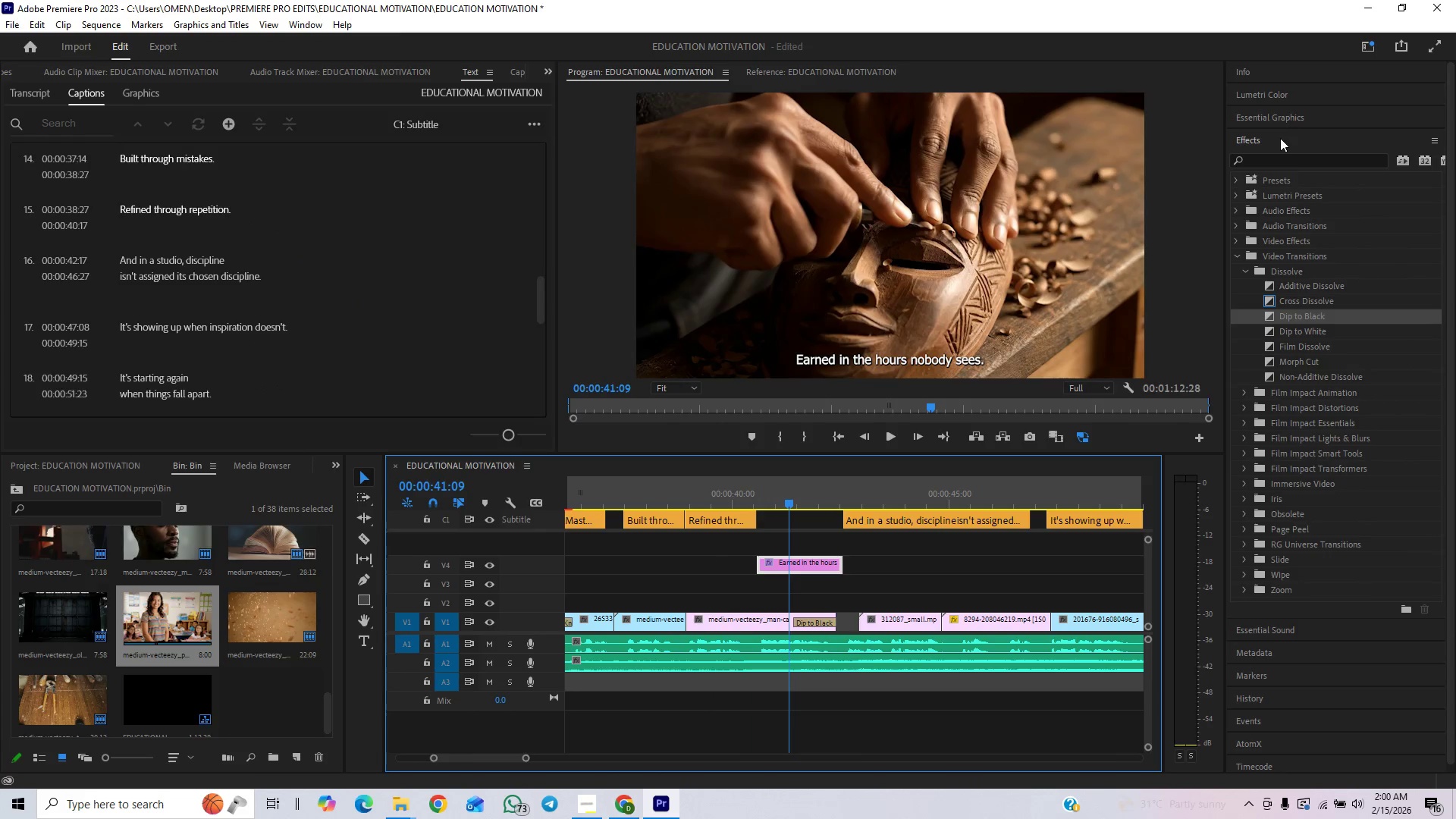 
double_click([1282, 127])
 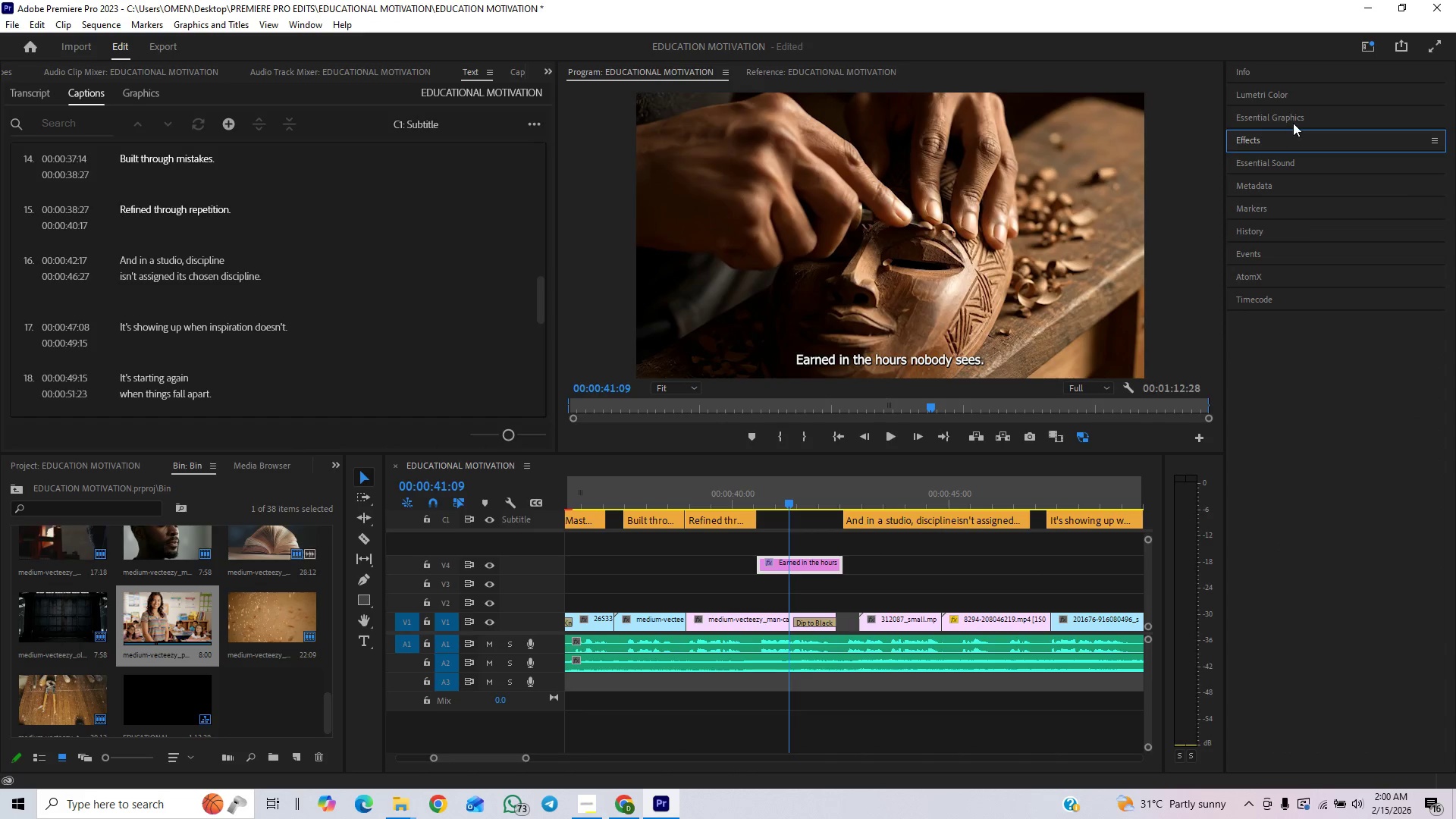 
triple_click([1294, 120])
 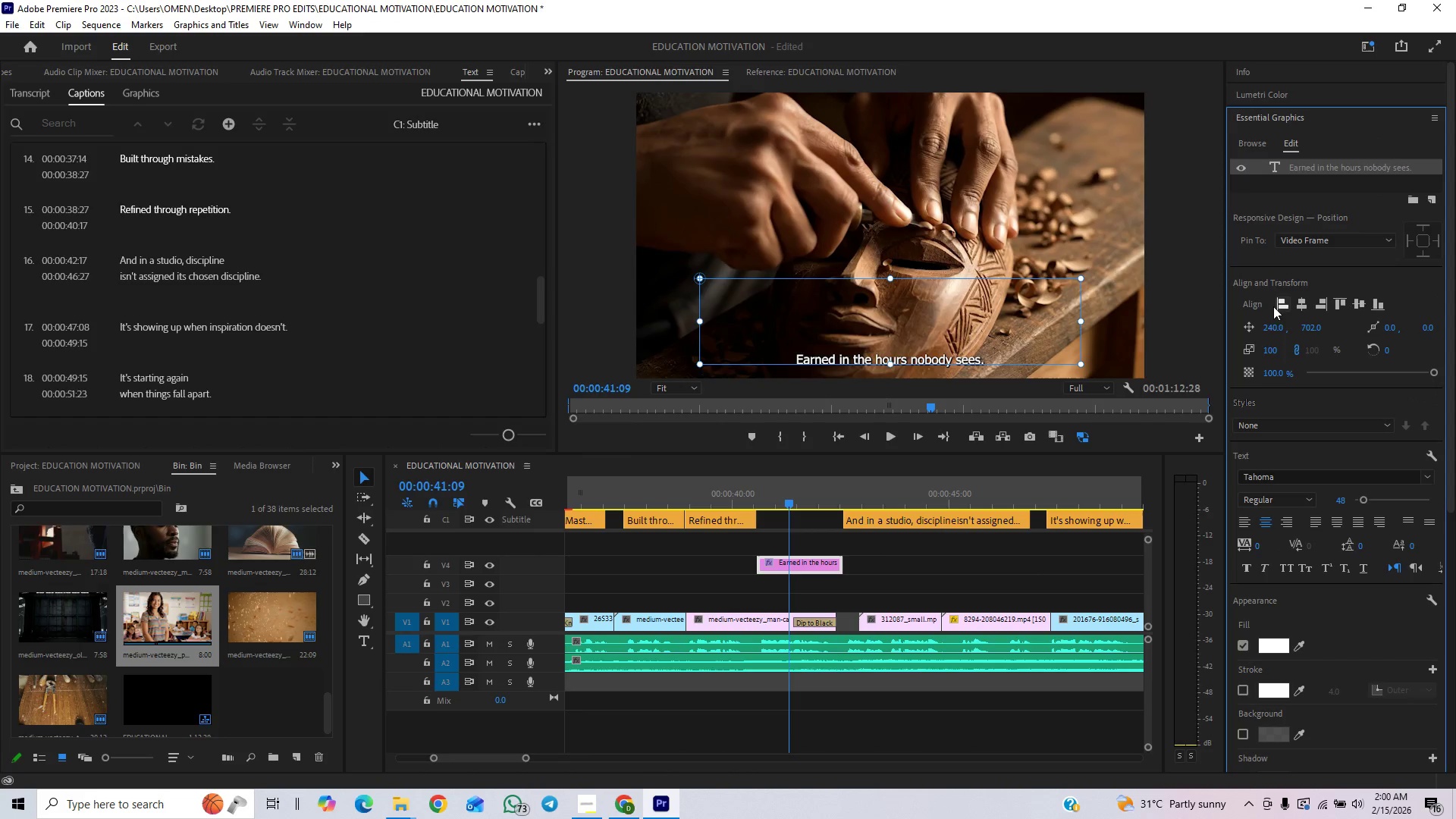 
wait(6.05)
 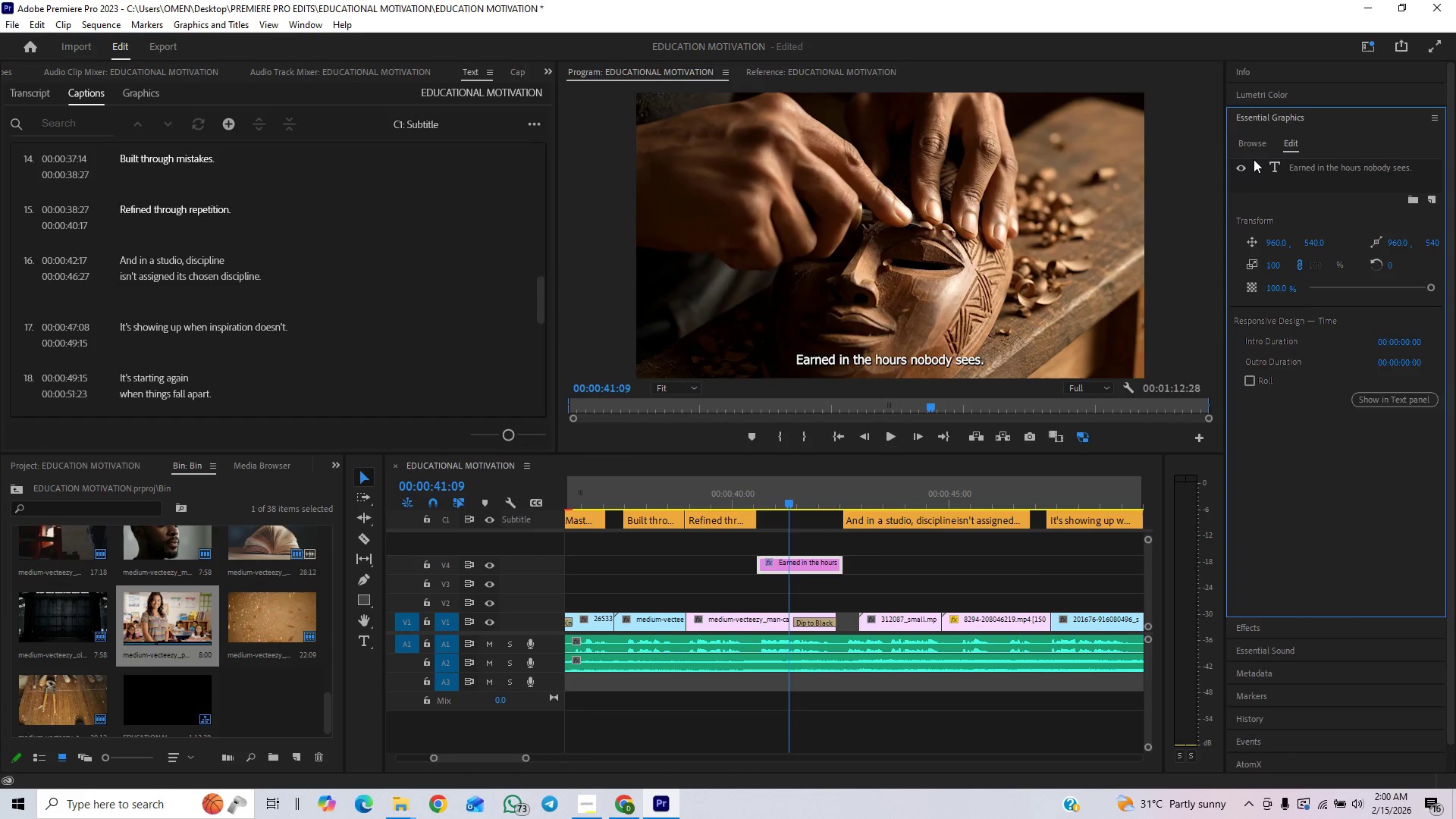 
left_click([1246, 566])
 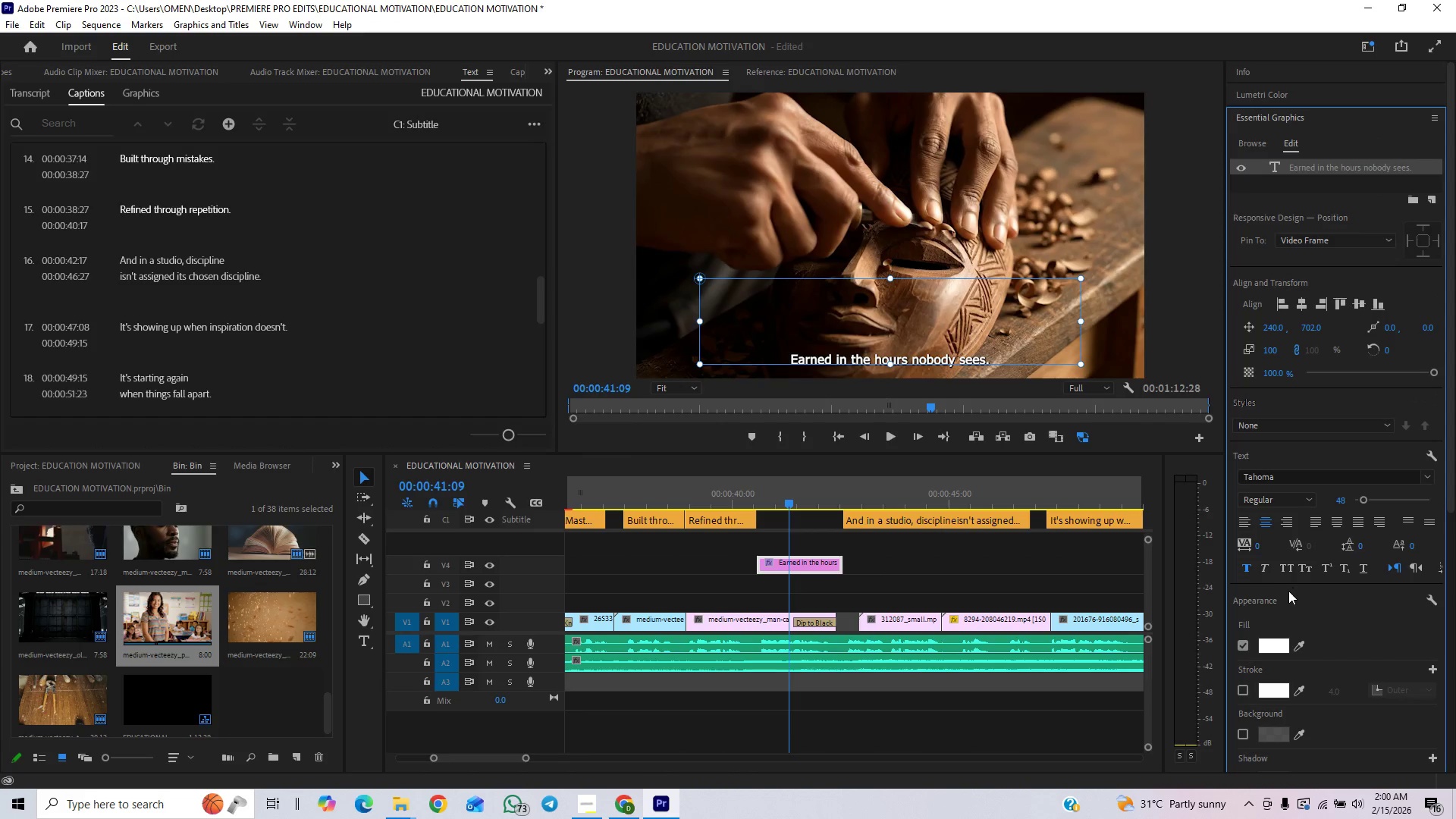 
left_click([1288, 569])
 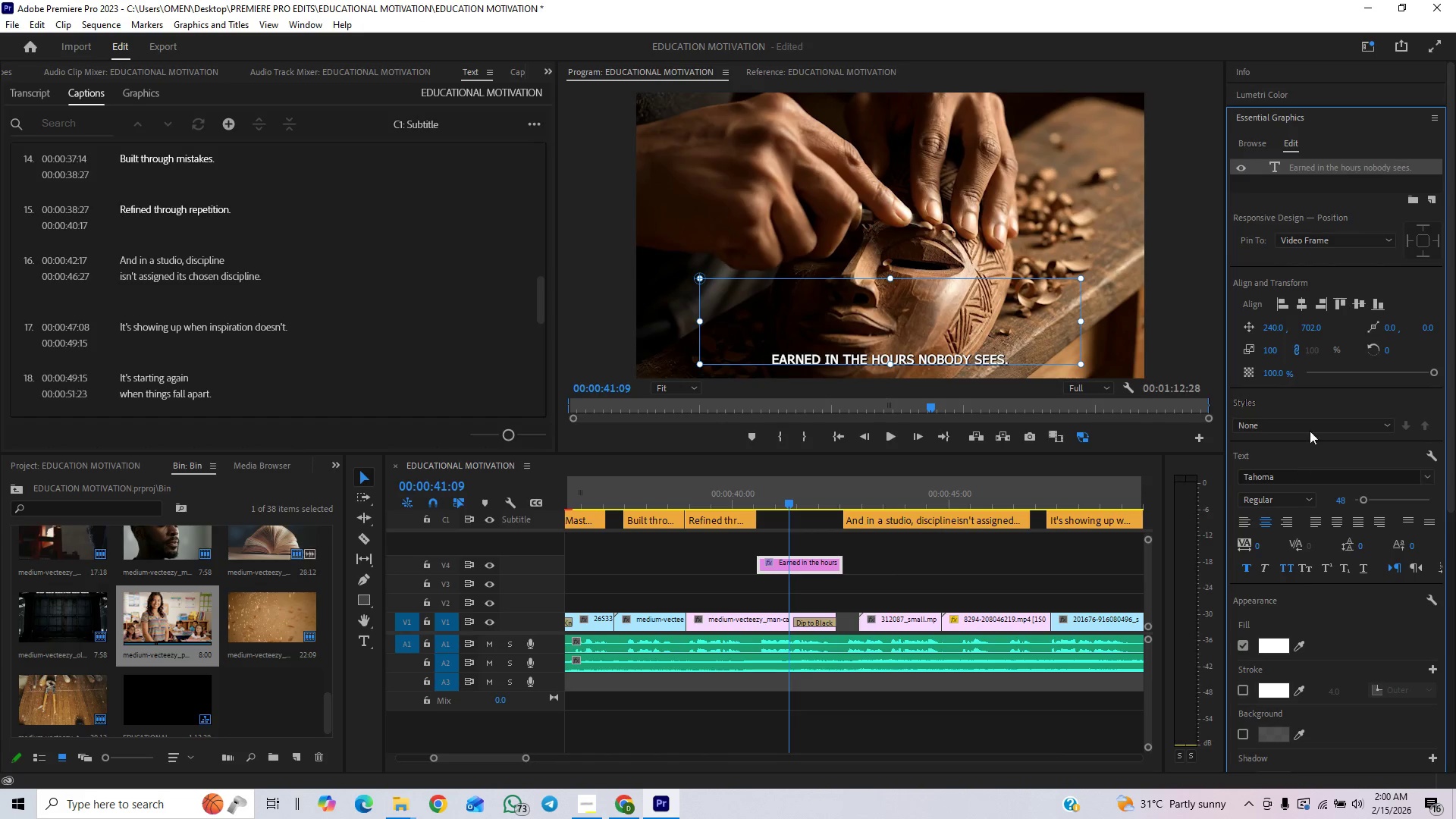 
wait(5.08)
 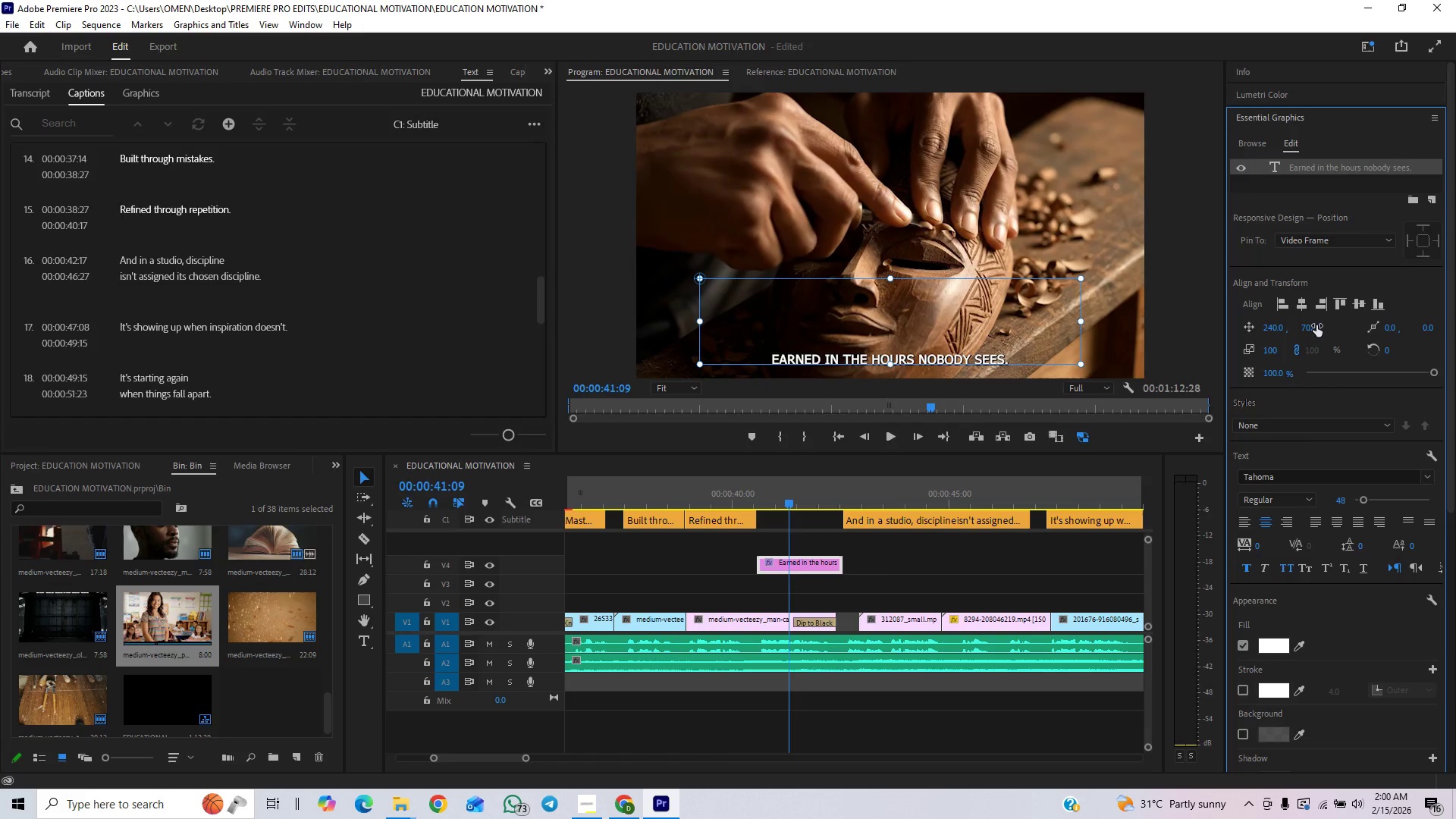 
double_click([1340, 164])
 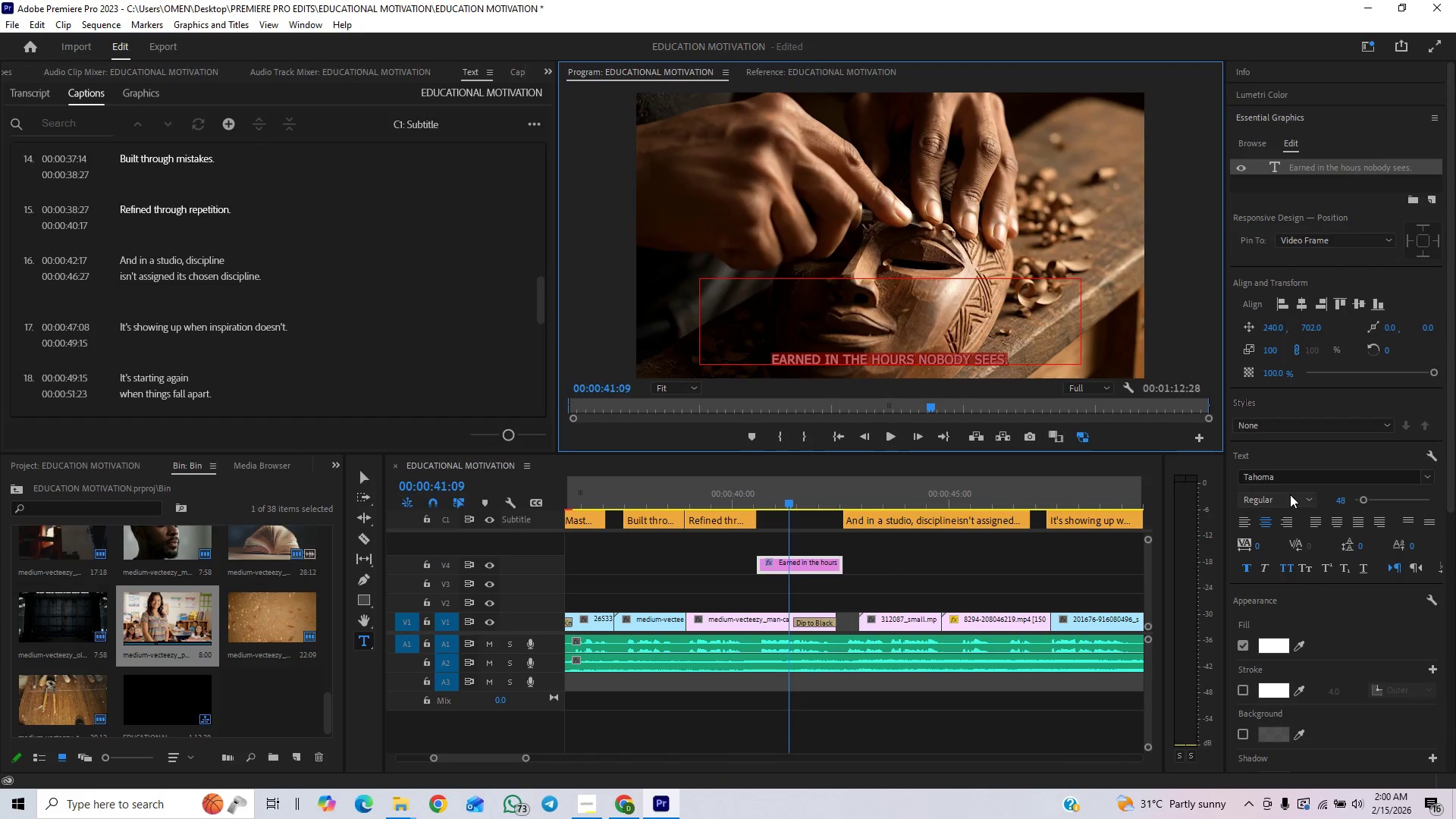 
left_click([1290, 479])
 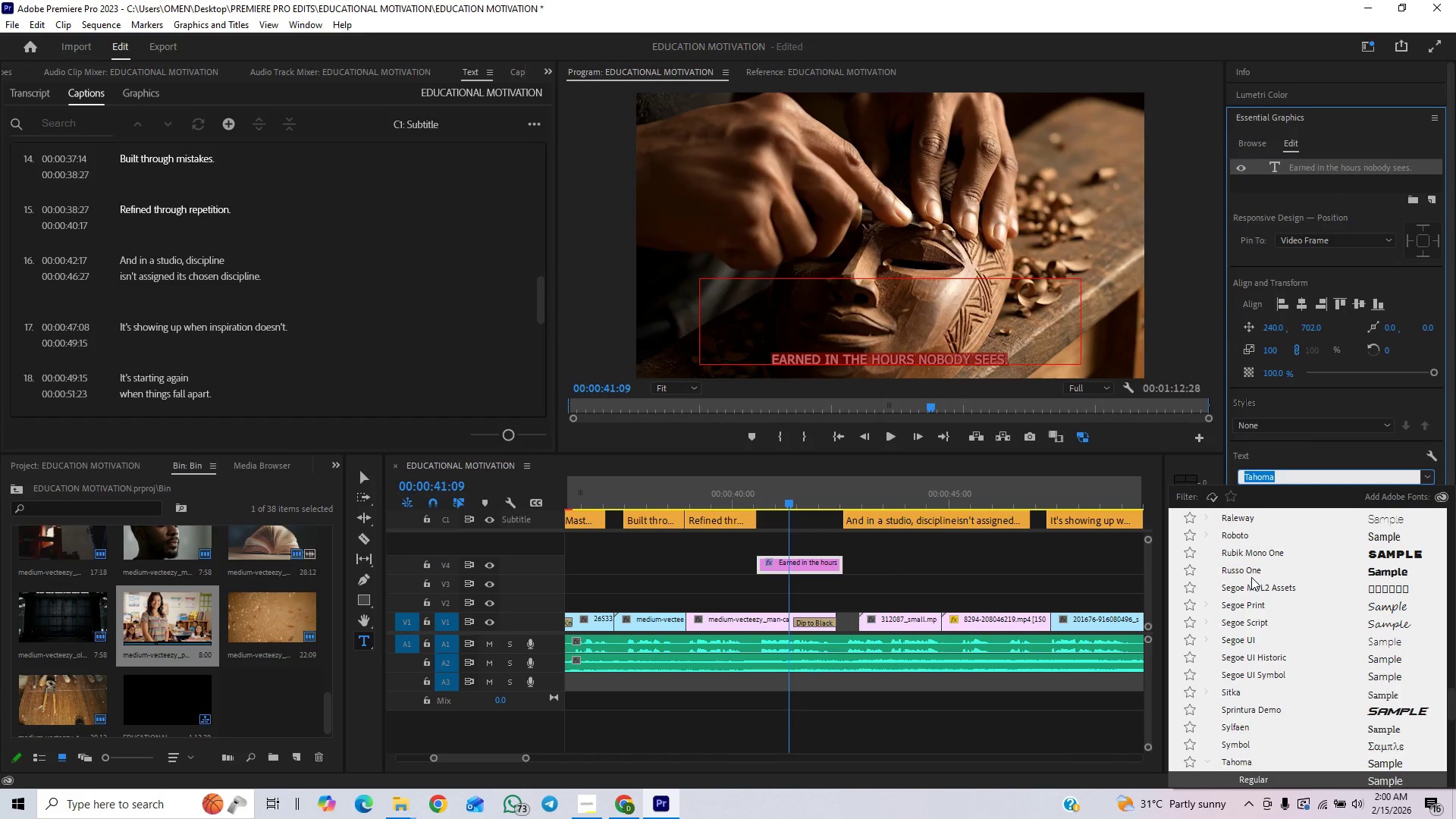 
scroll: coordinate [1264, 585], scroll_direction: up, amount: 39.0
 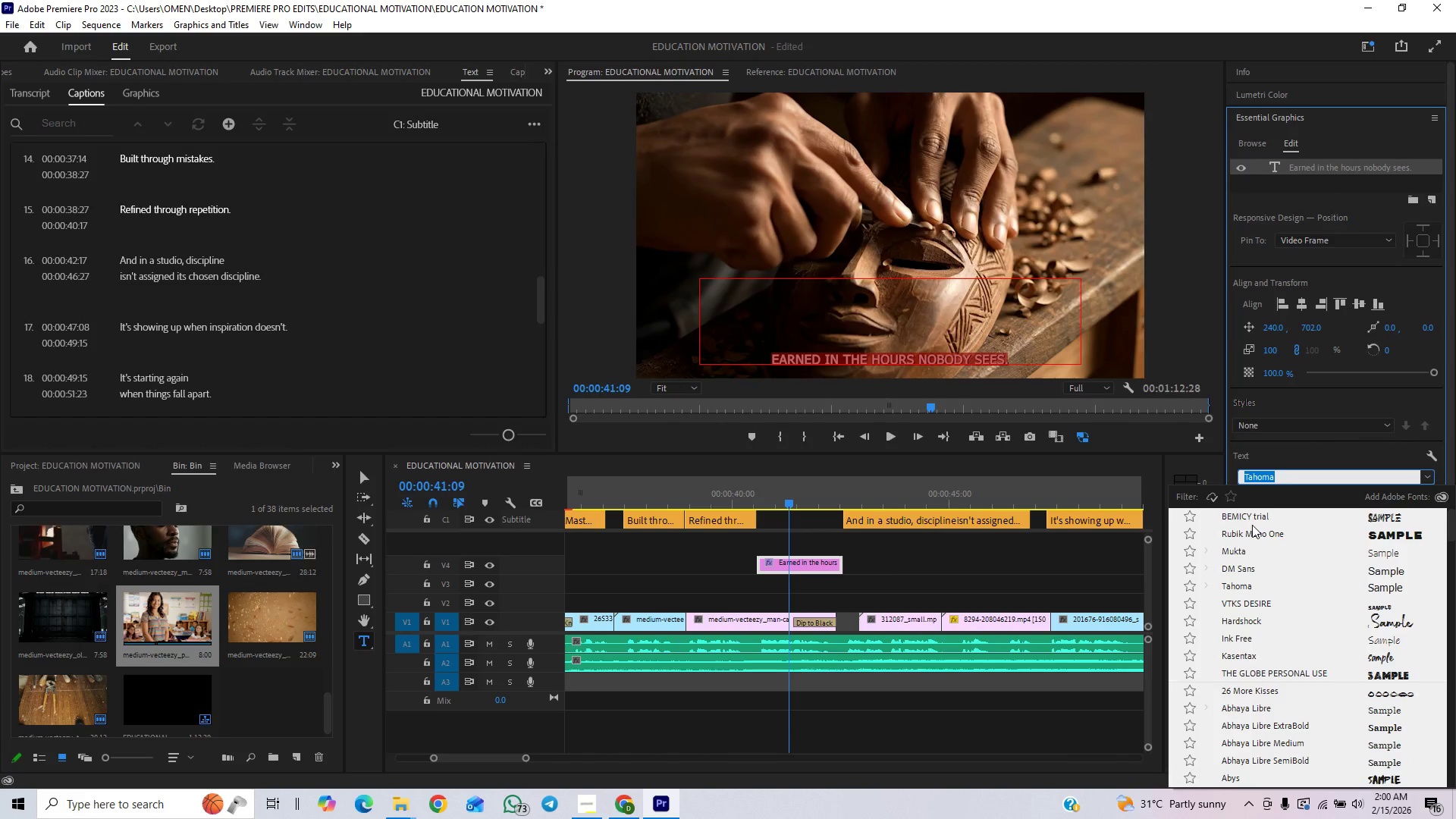 
left_click([1252, 516])
 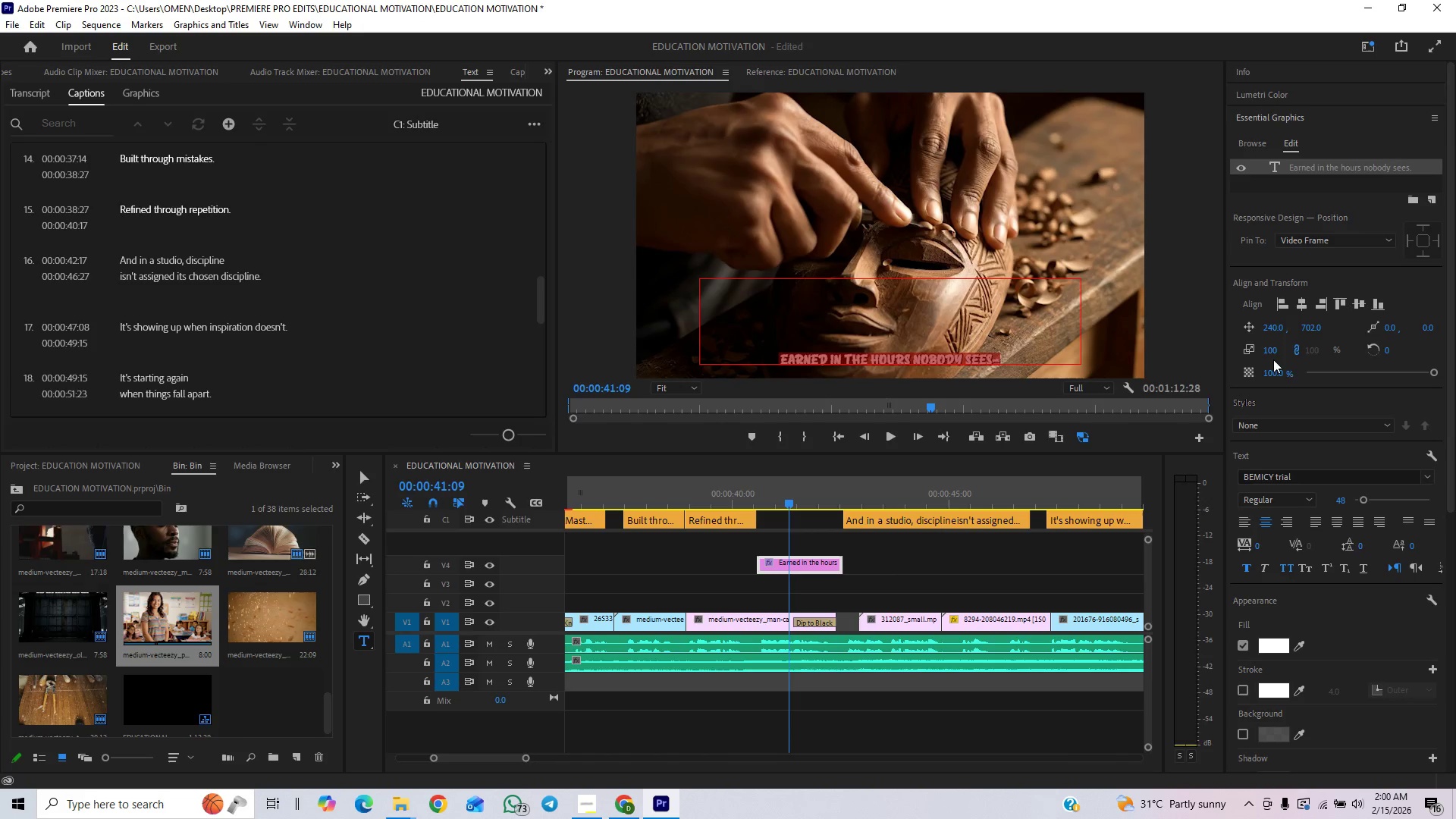 
left_click([1269, 349])
 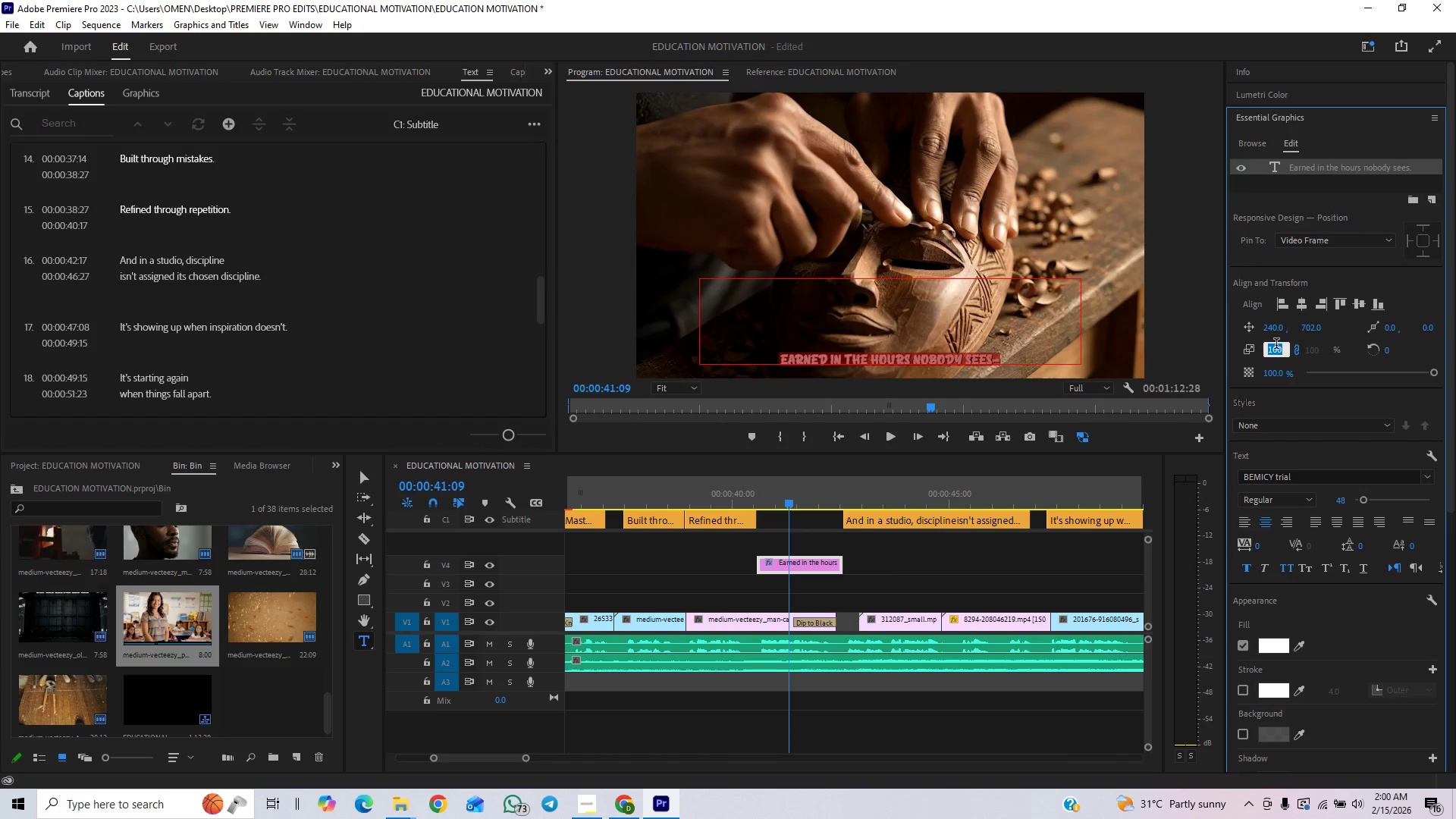 
type(180)
 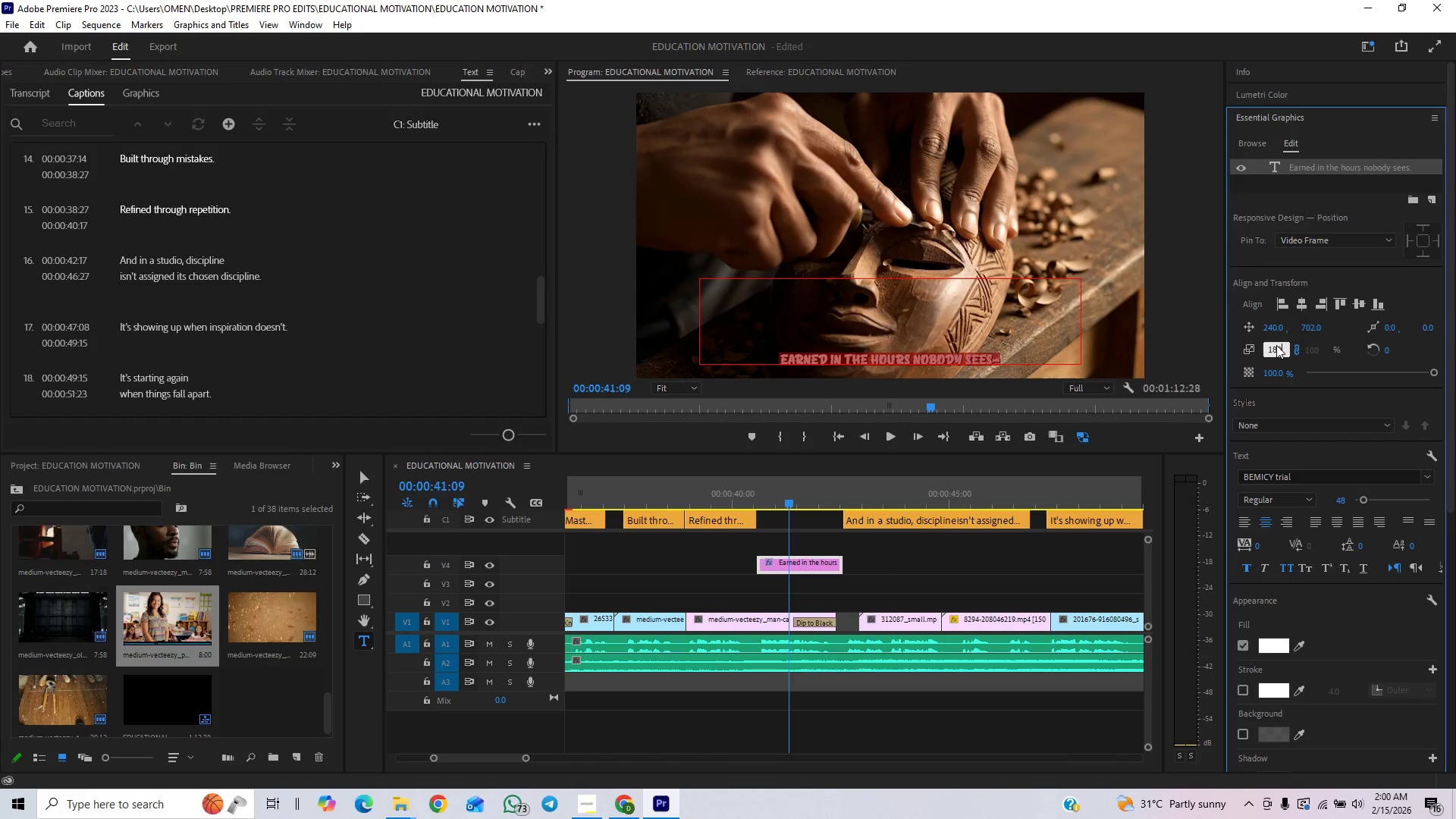 
key(Enter)
 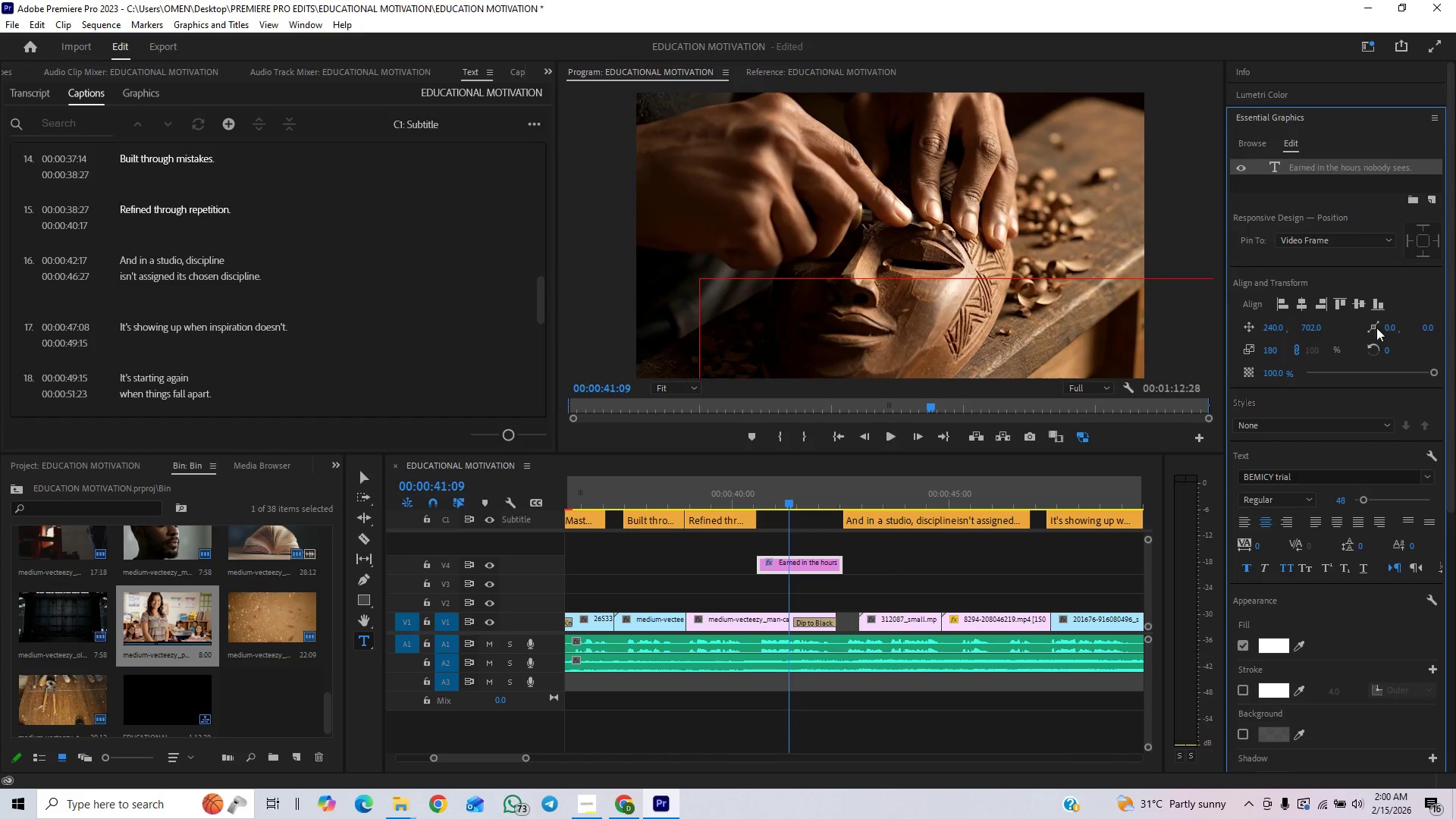 
left_click_drag(start_coordinate=[1313, 333], to_coordinate=[773, 460])
 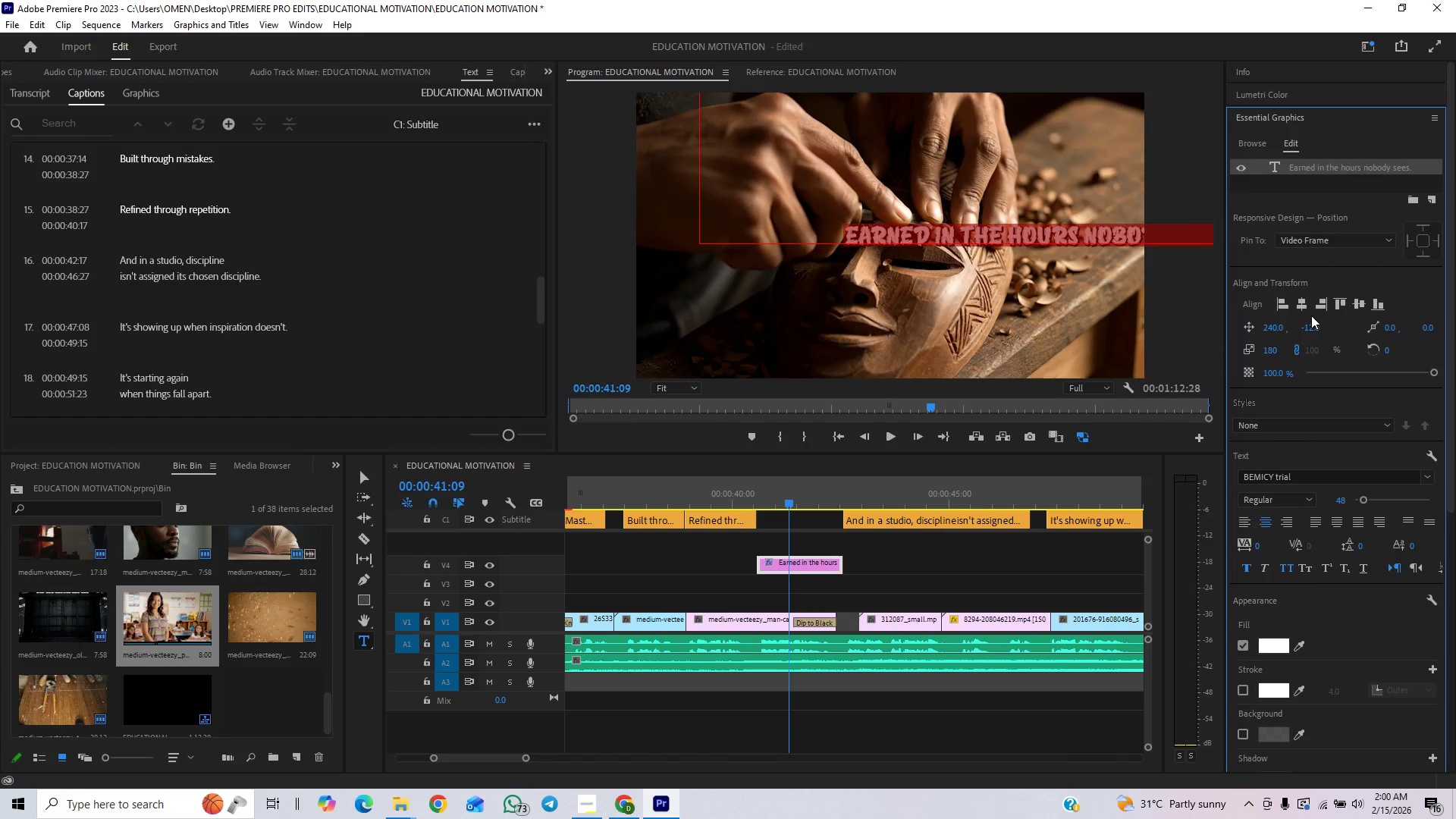 
left_click([1301, 308])
 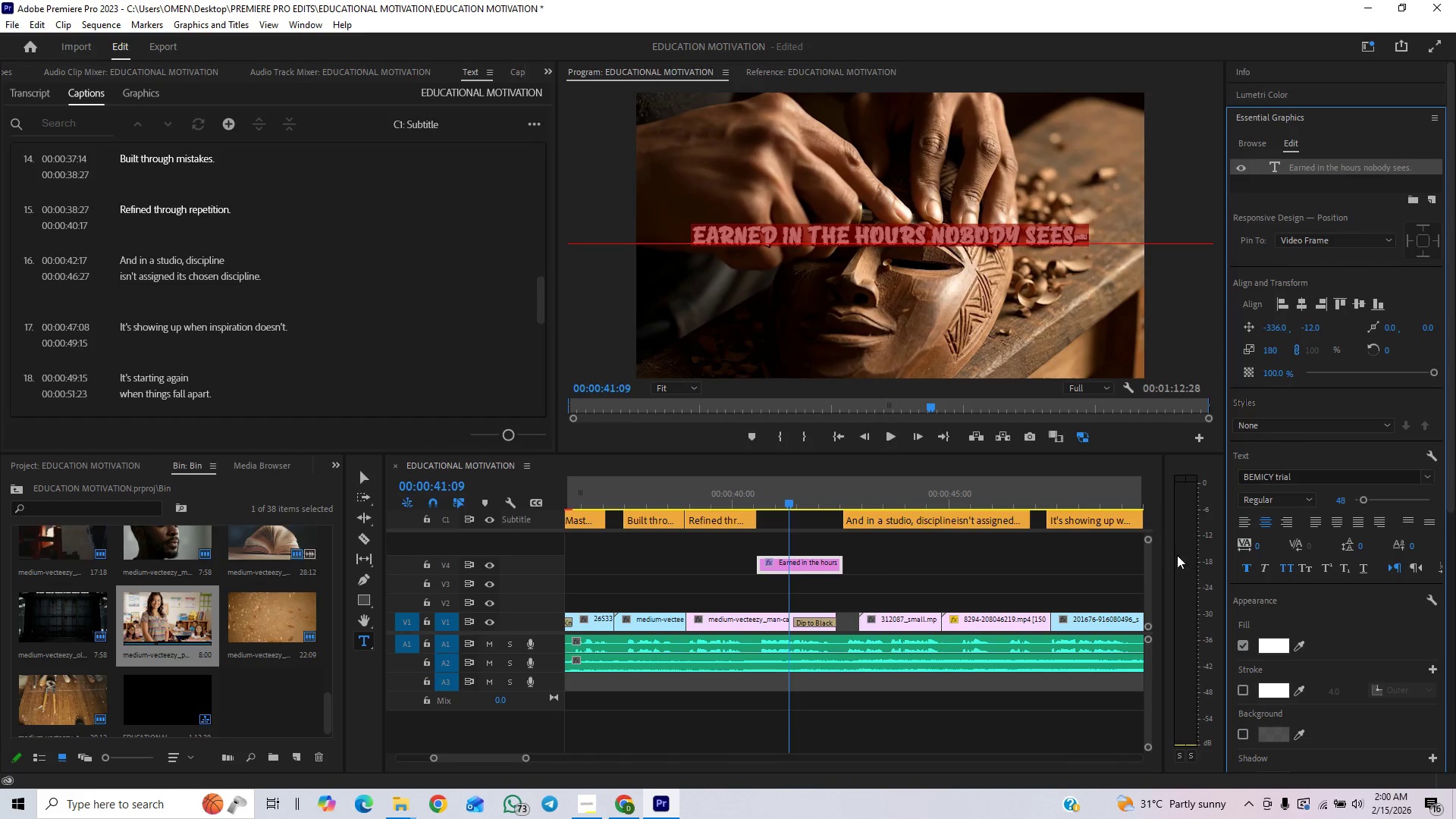 
left_click([1277, 648])
 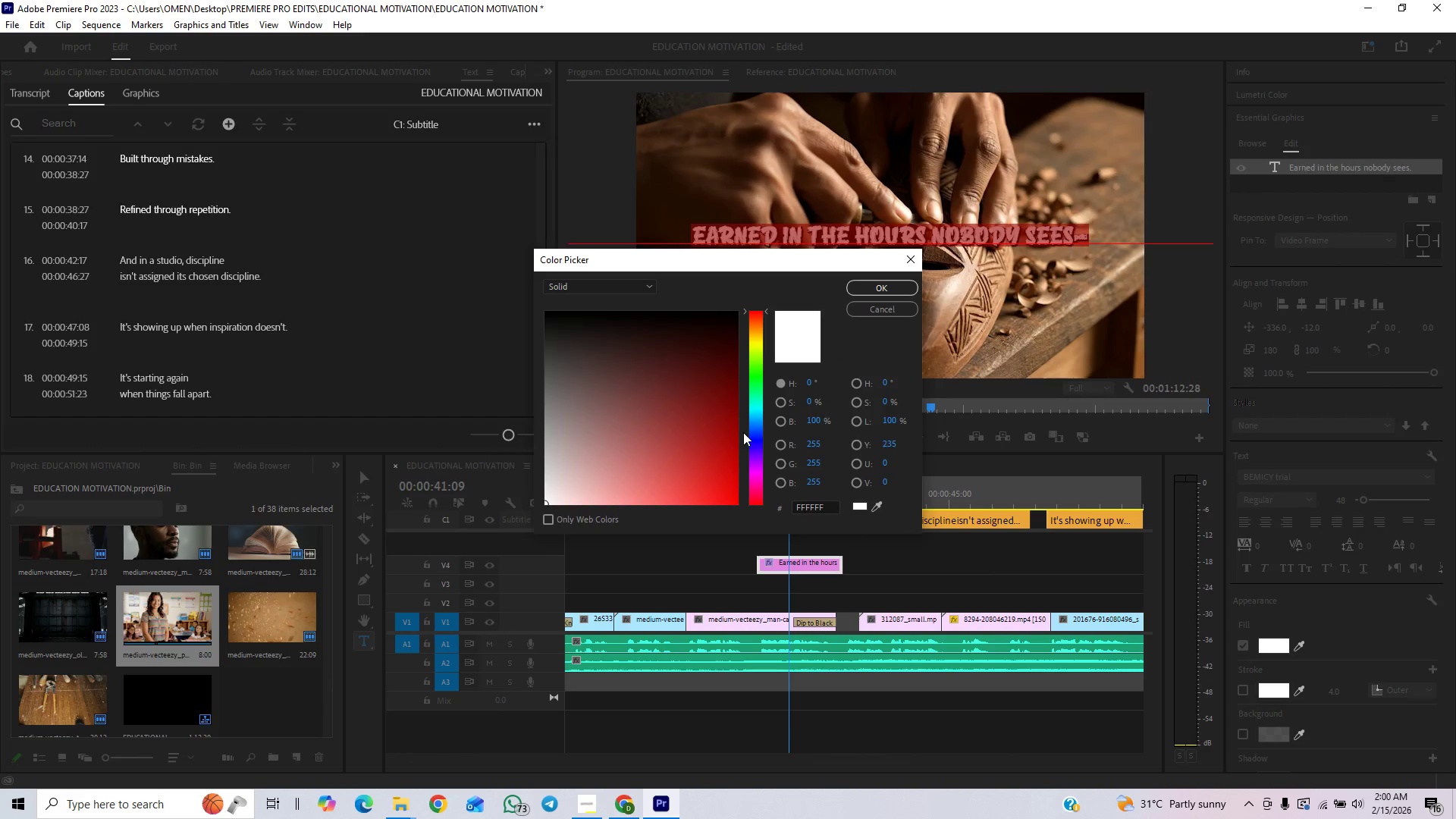 
left_click_drag(start_coordinate=[729, 478], to_coordinate=[747, 526])
 